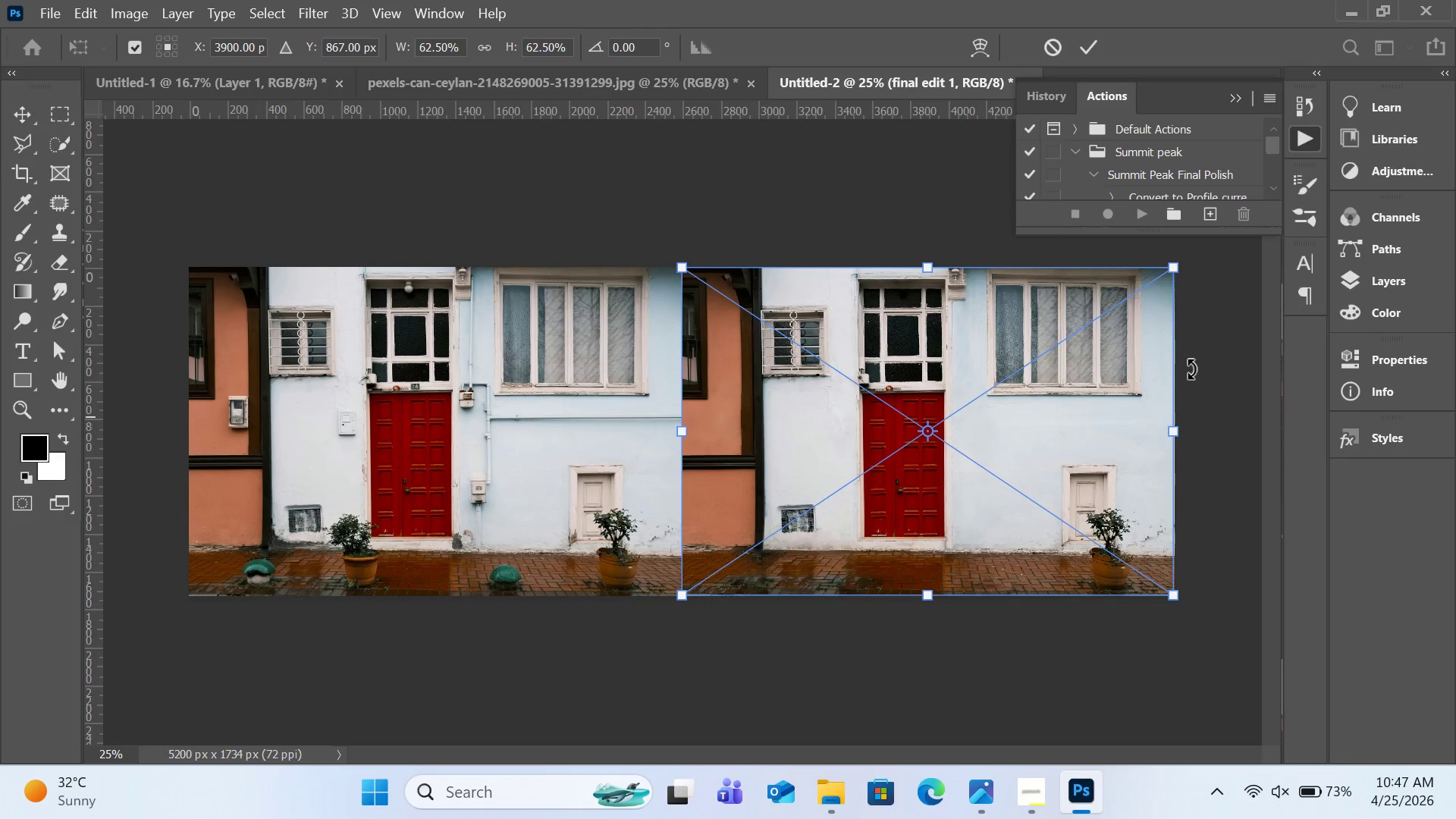 
left_click([1089, 42])
 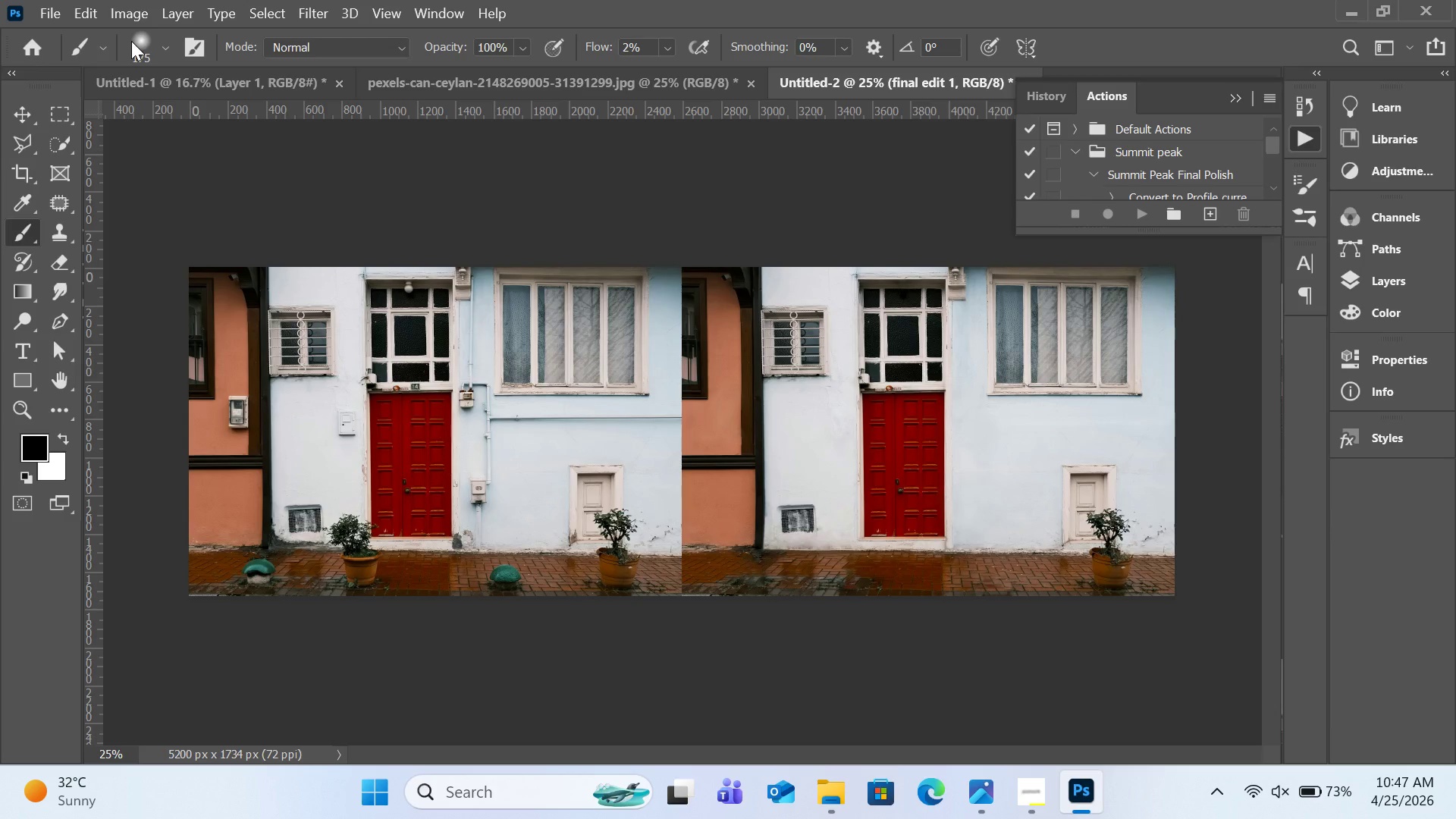 
left_click([48, 17])
 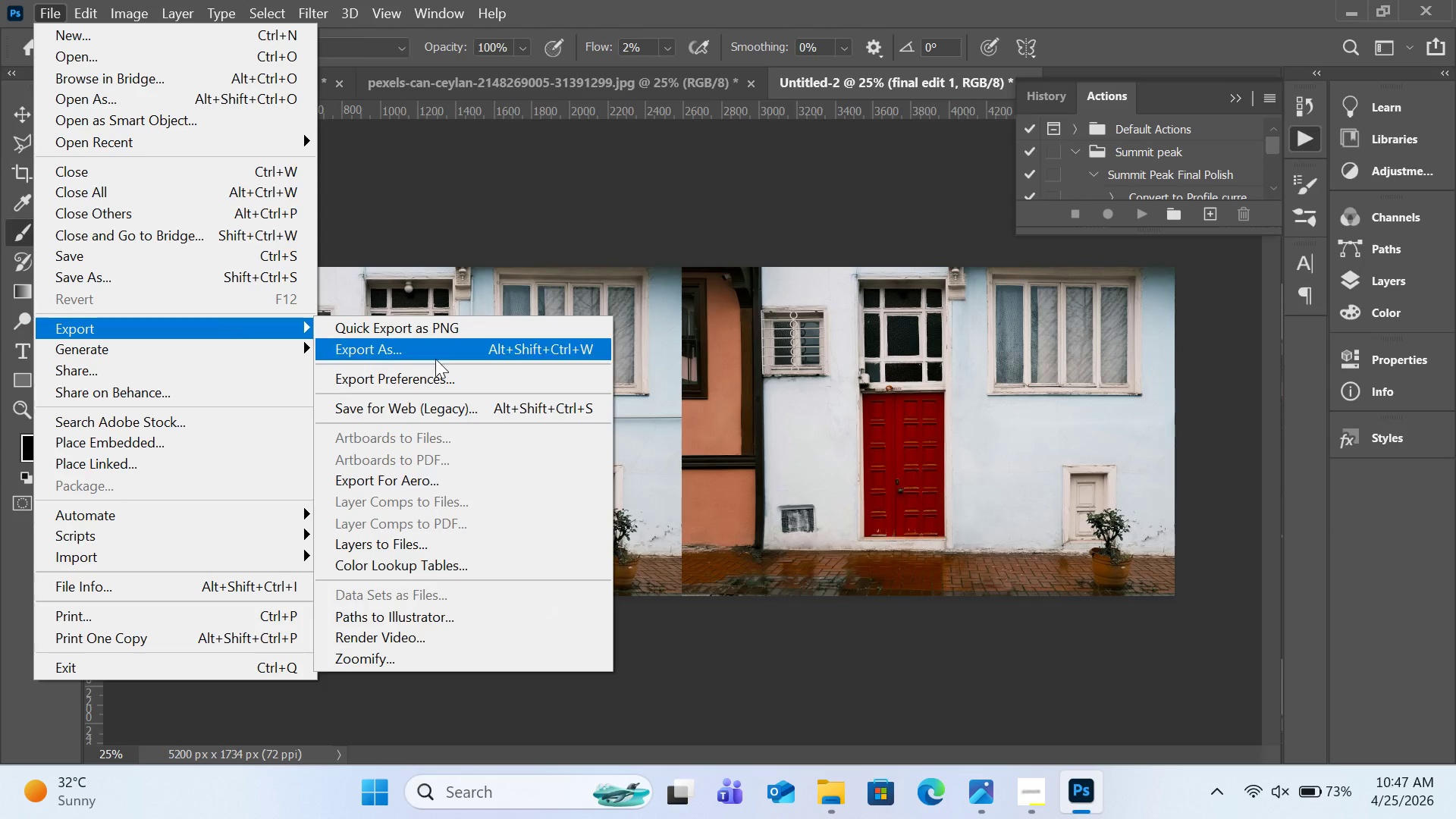 
left_click([446, 359])
 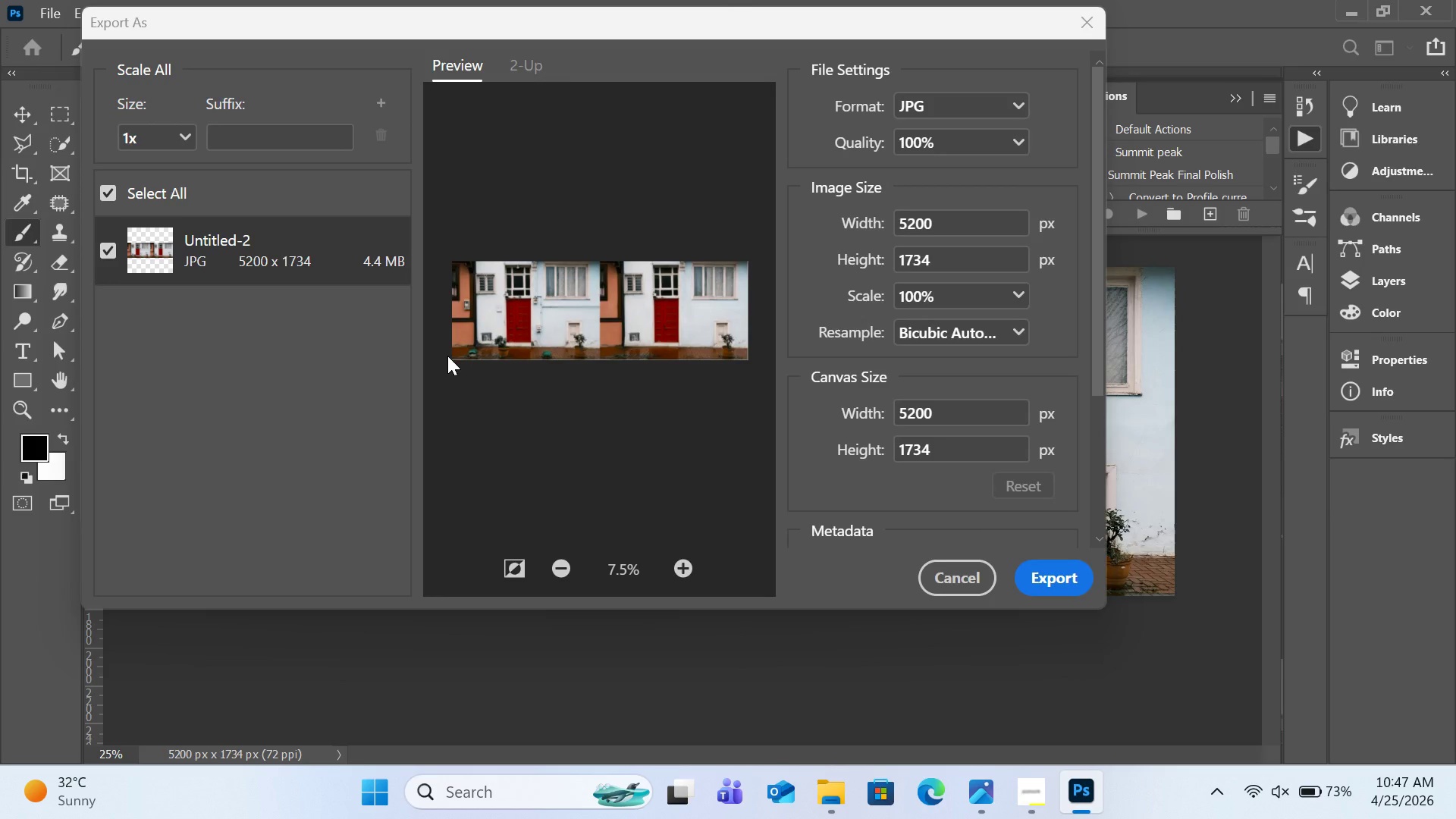 
wait(10.3)
 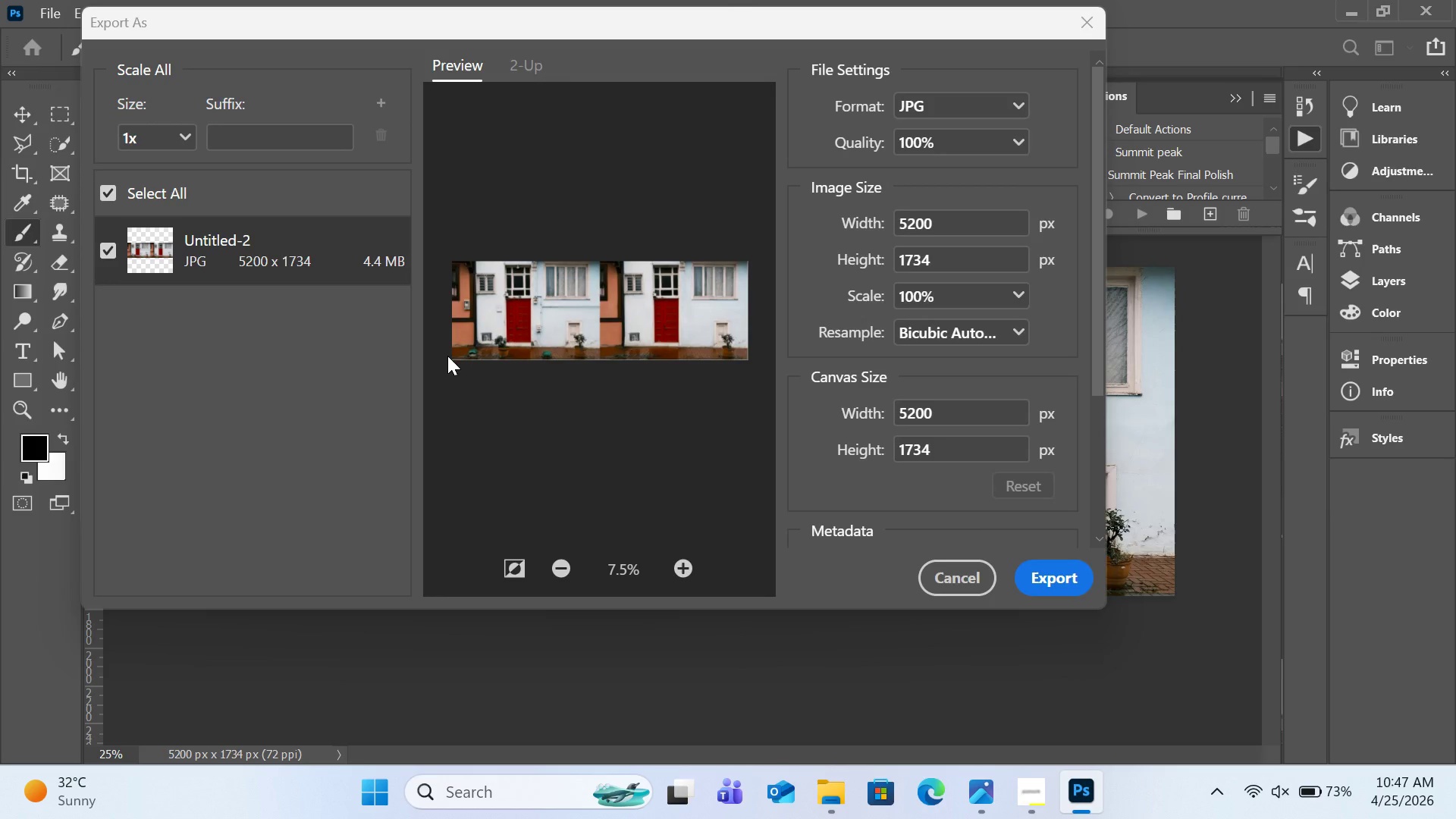 
left_click([1055, 570])
 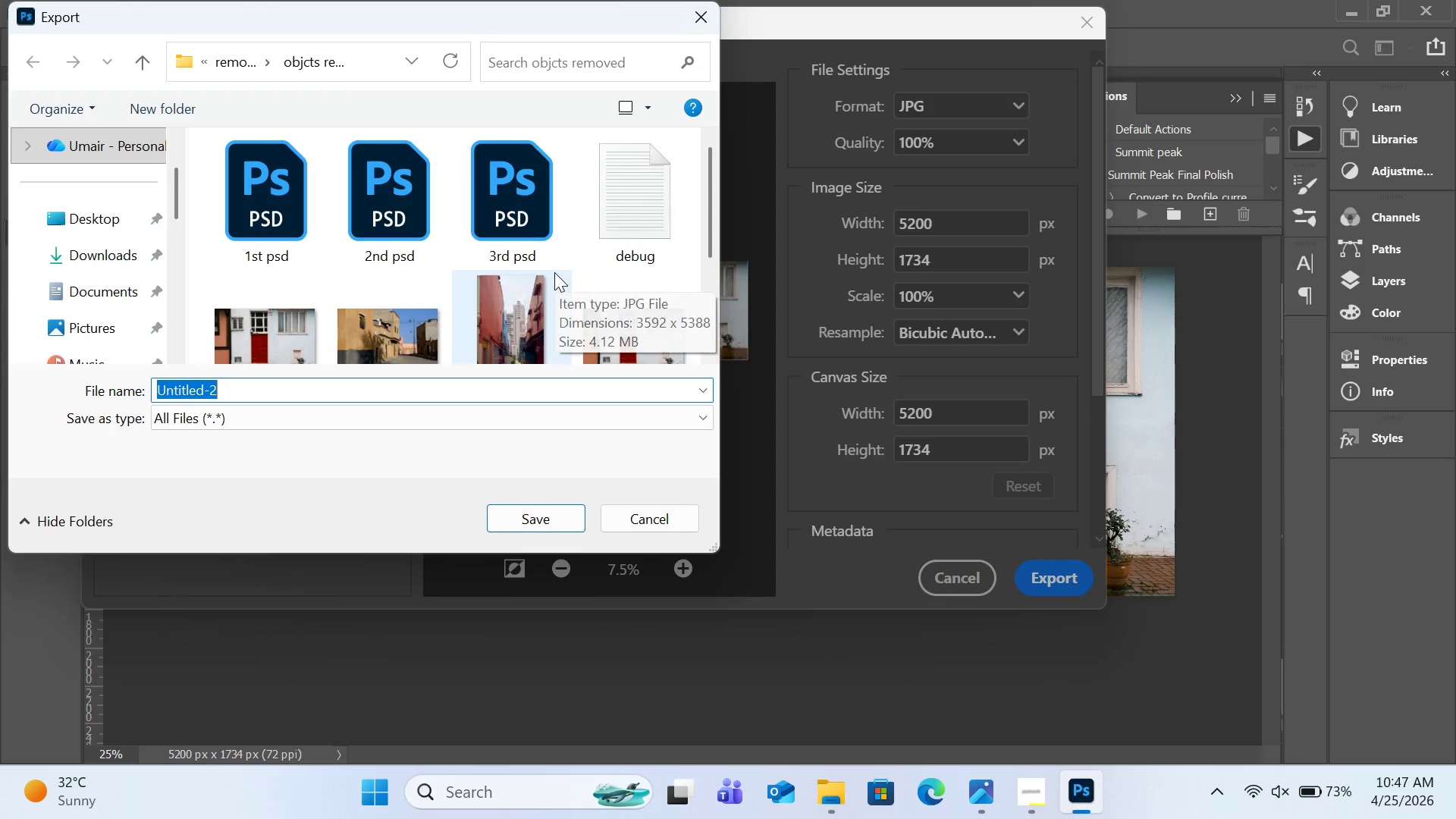 
left_click([165, 104])
 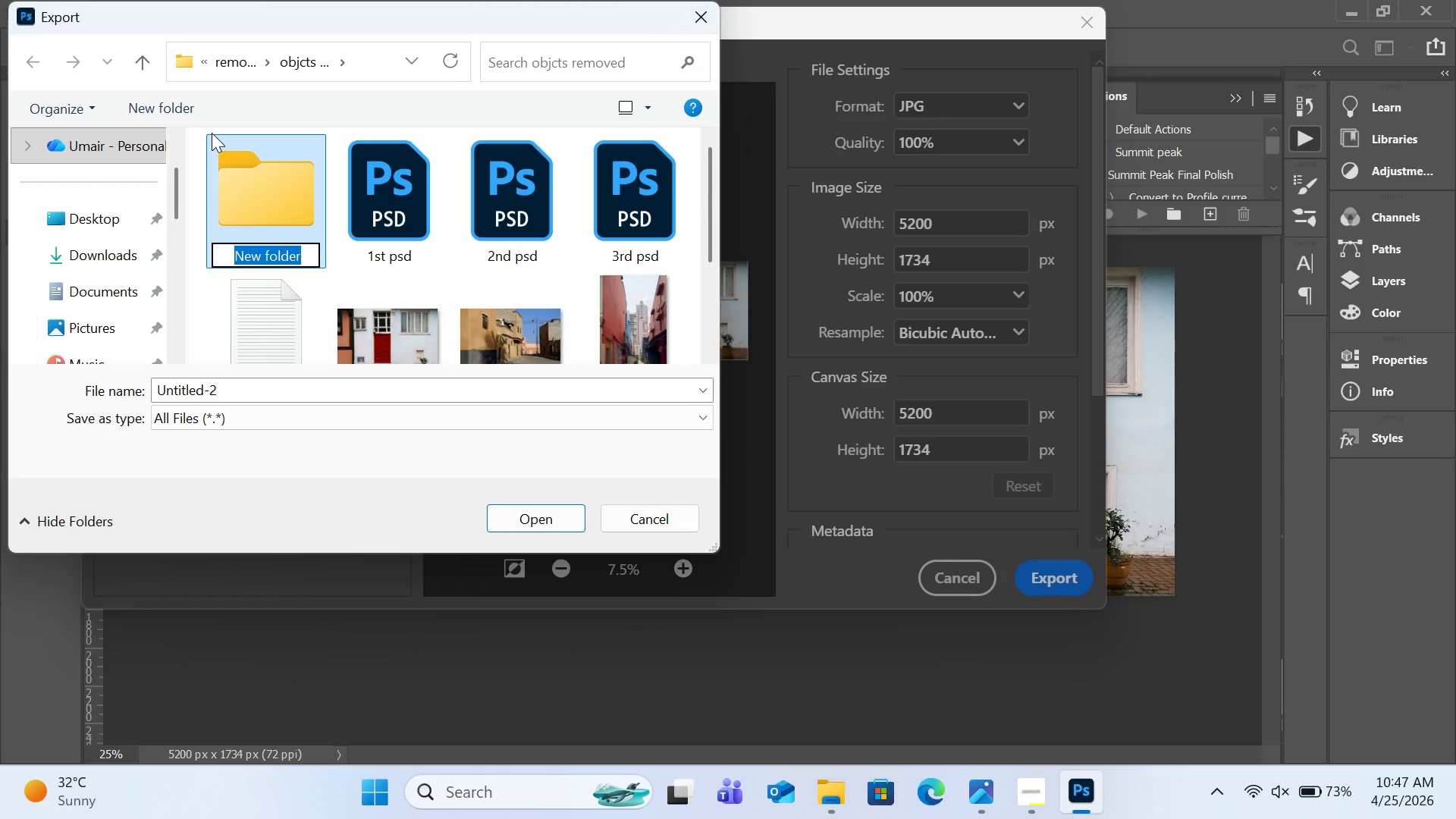 
type(comparison)
 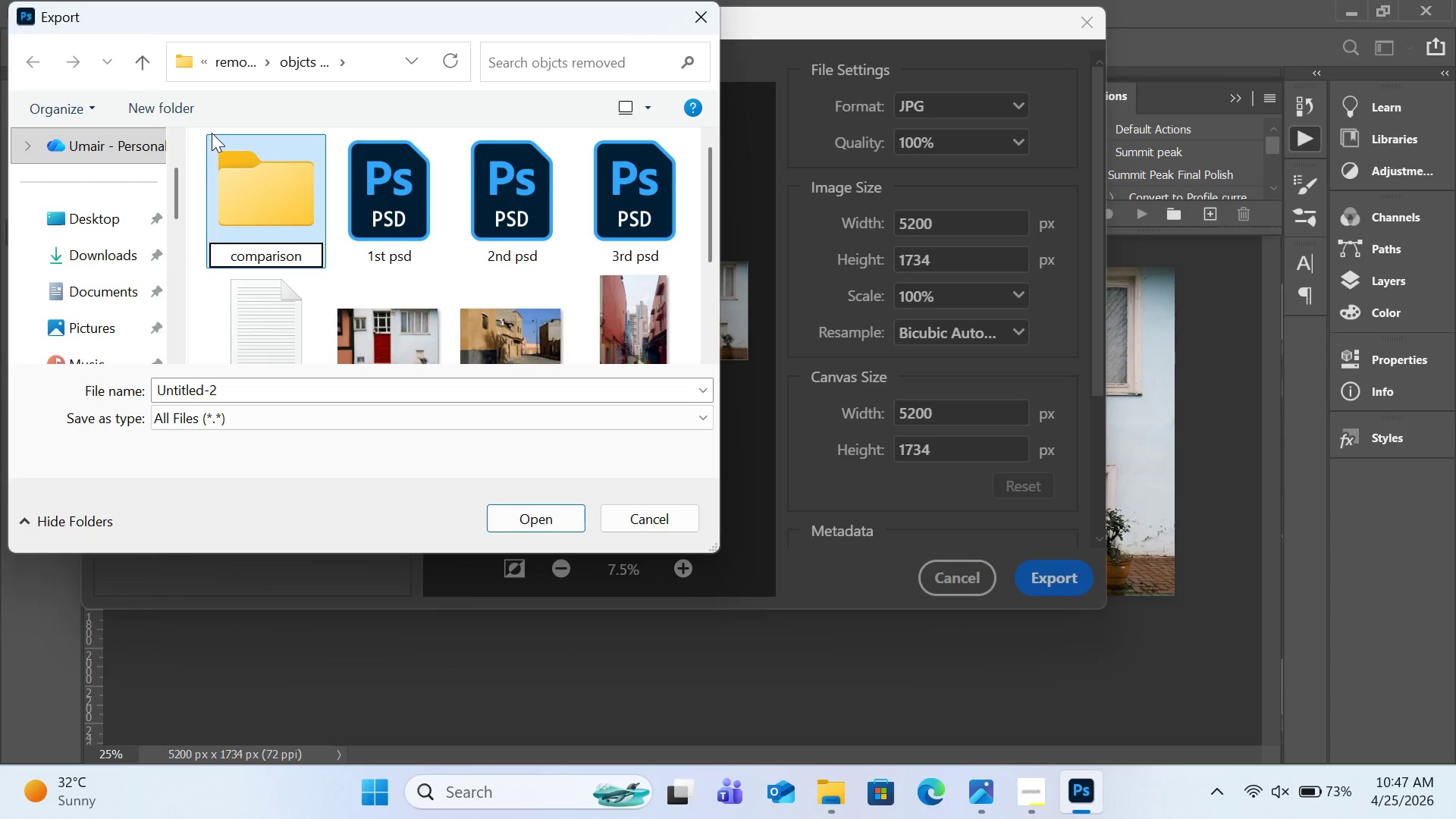 
key(Enter)
 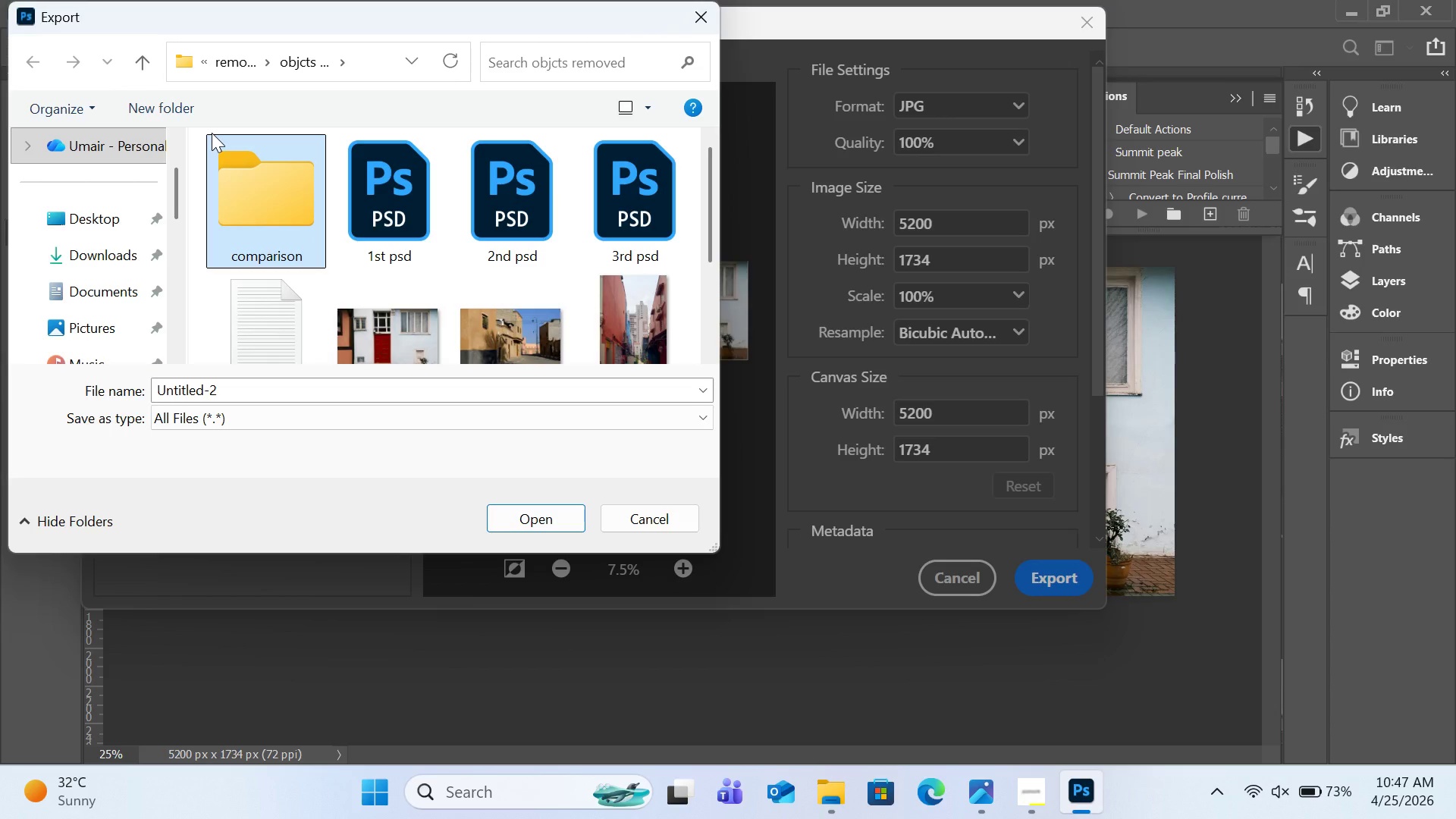 
key(Enter)
 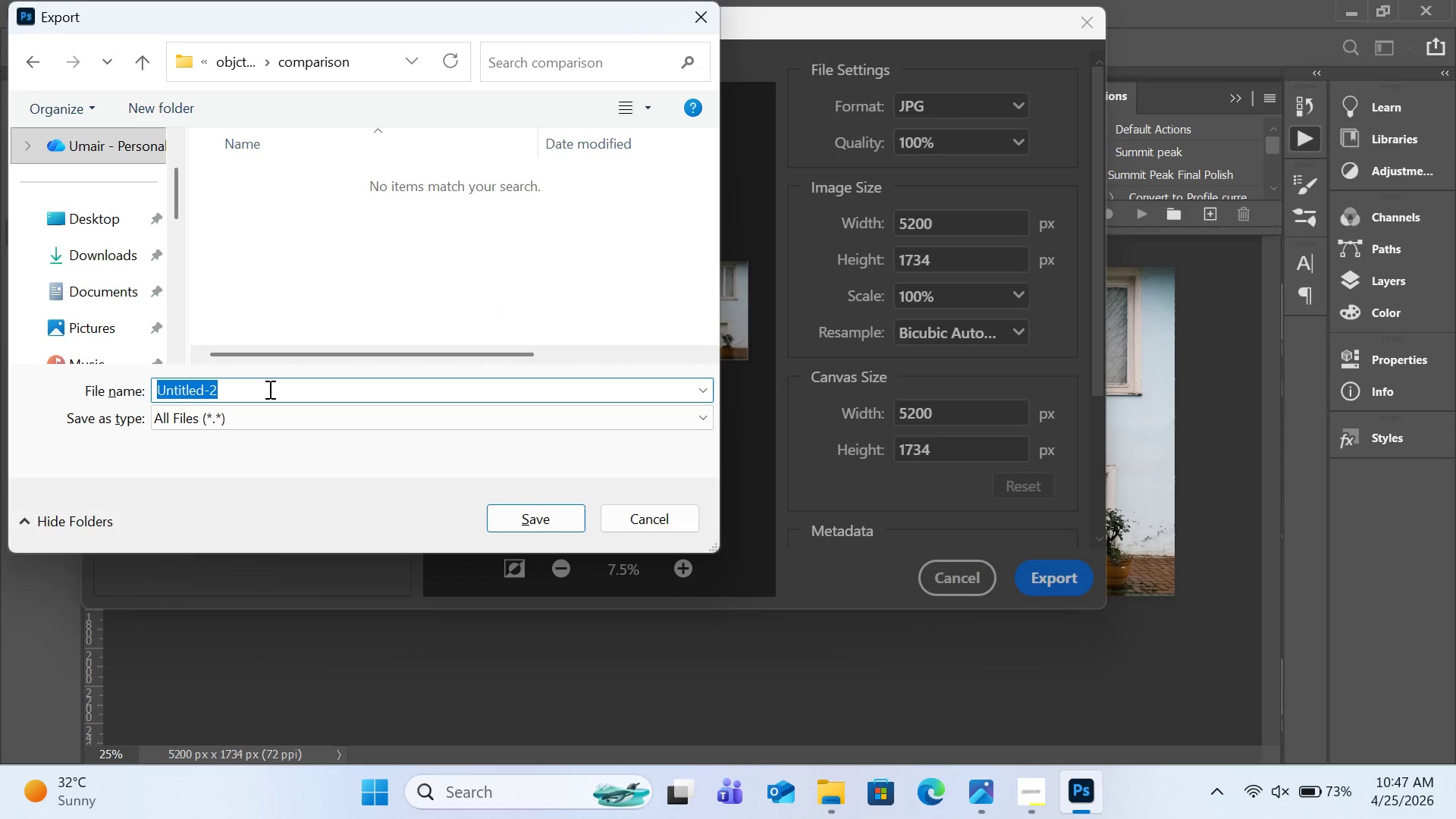 
type(1st comparison)
 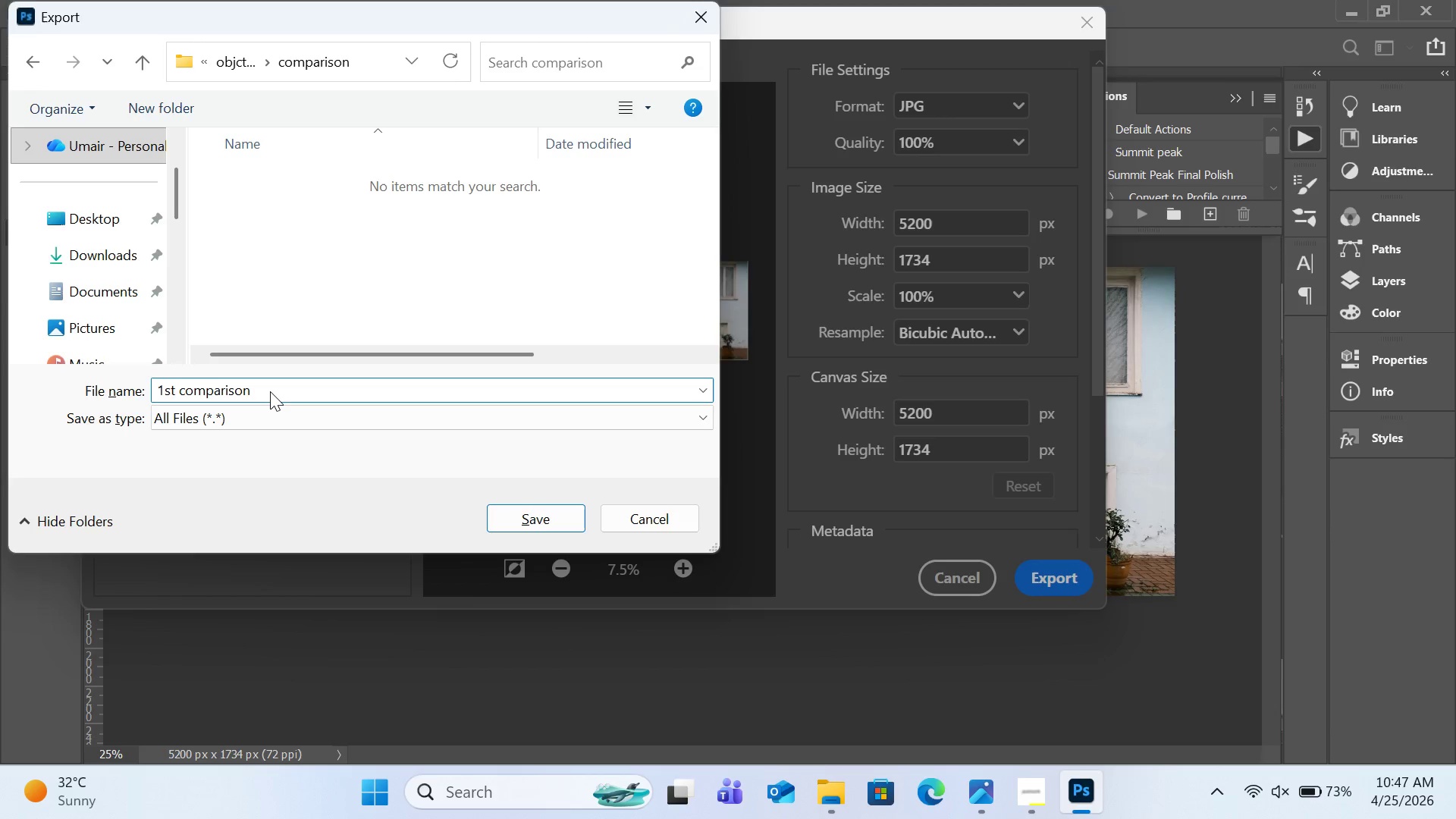 
key(Enter)
 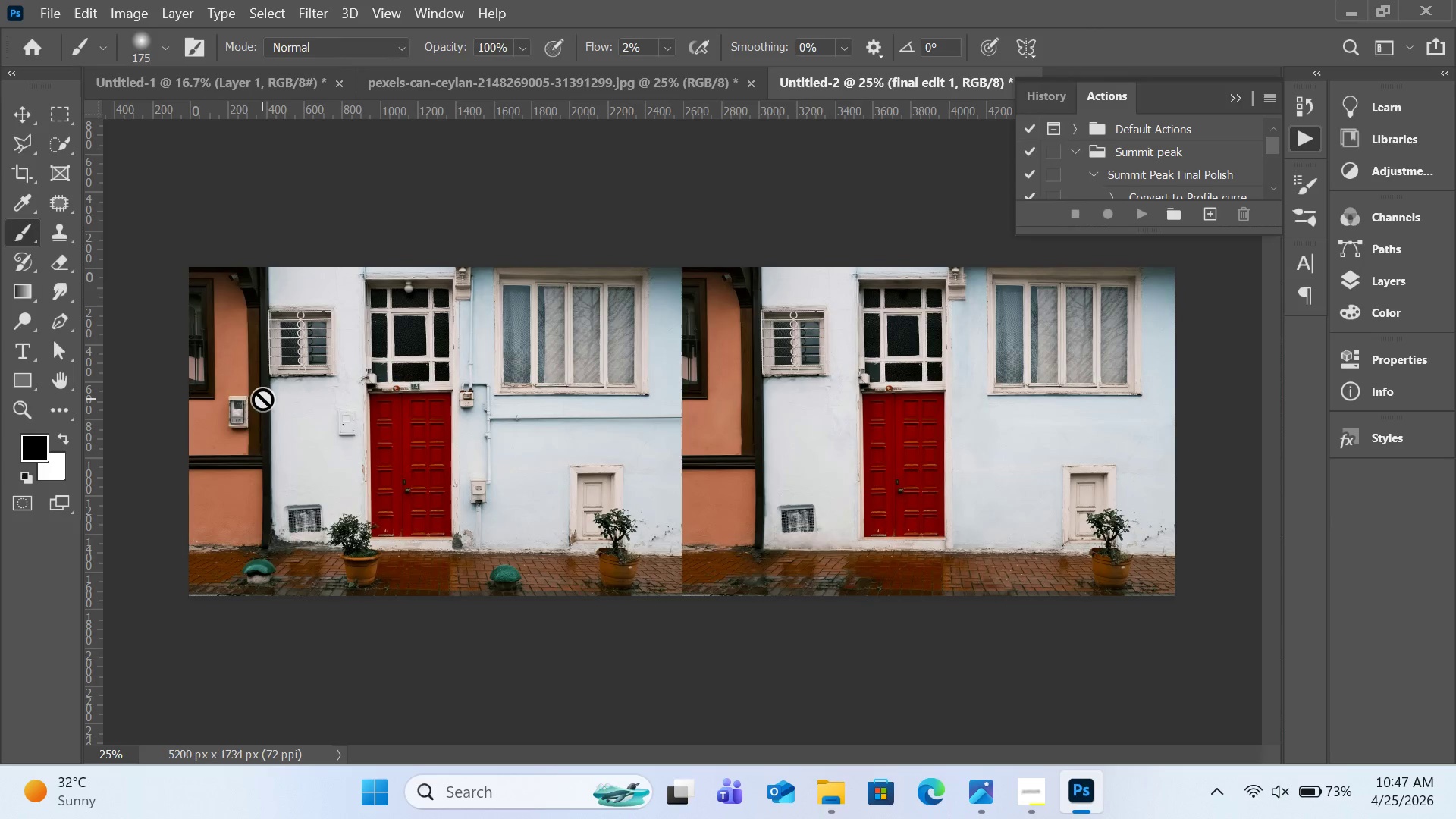 
wait(6.62)
 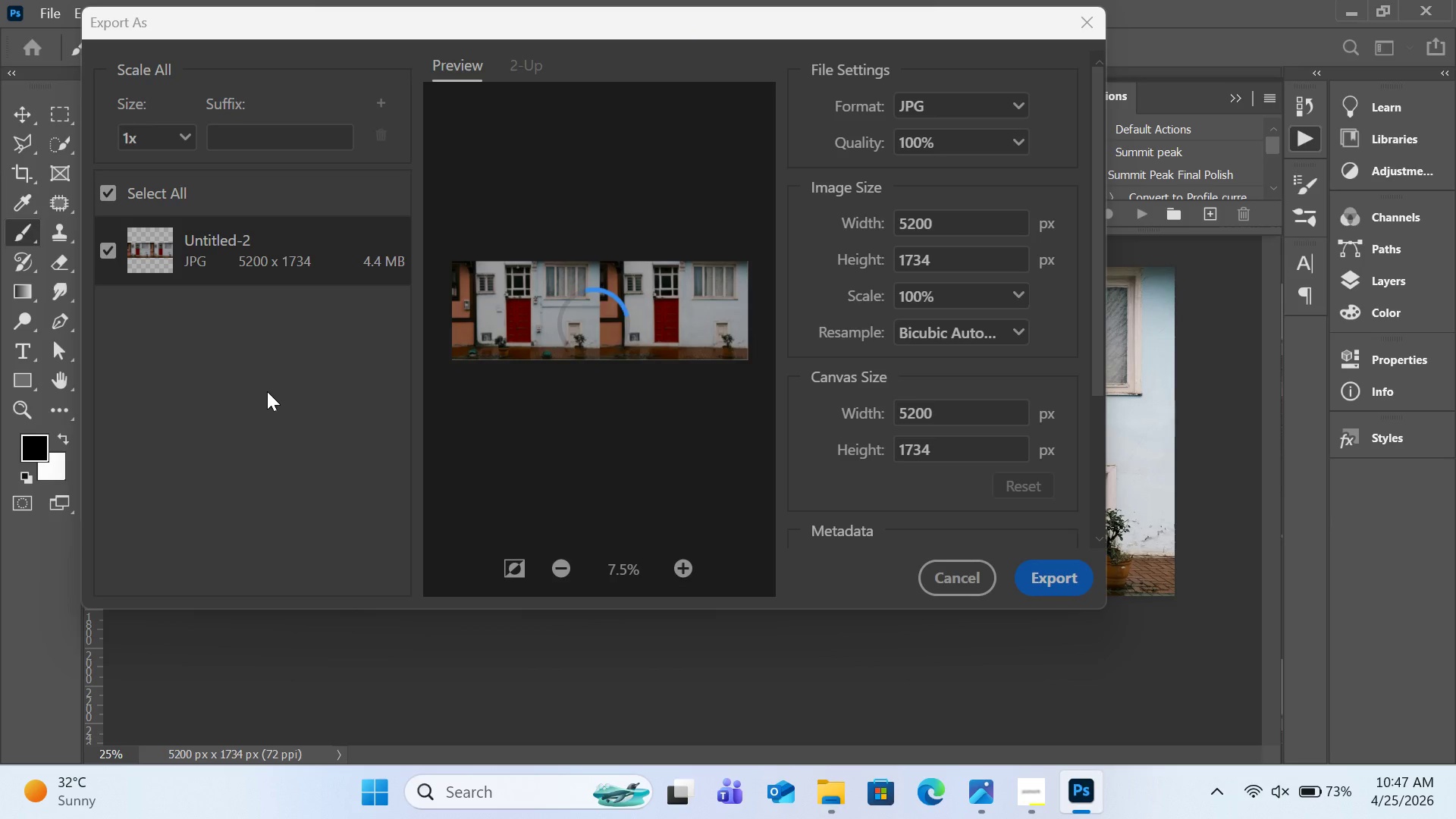 
left_click([645, 89])
 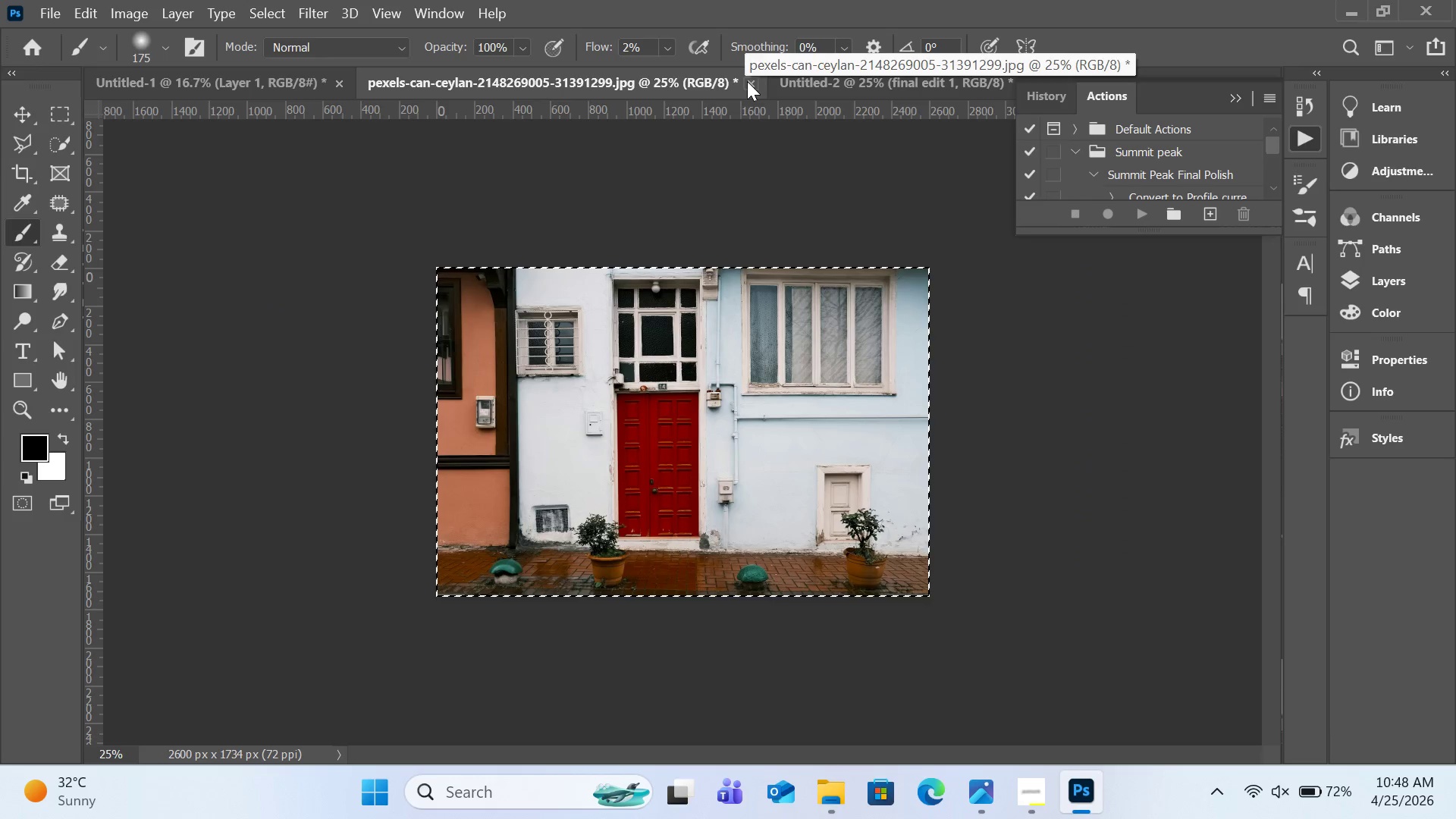 
left_click([747, 81])
 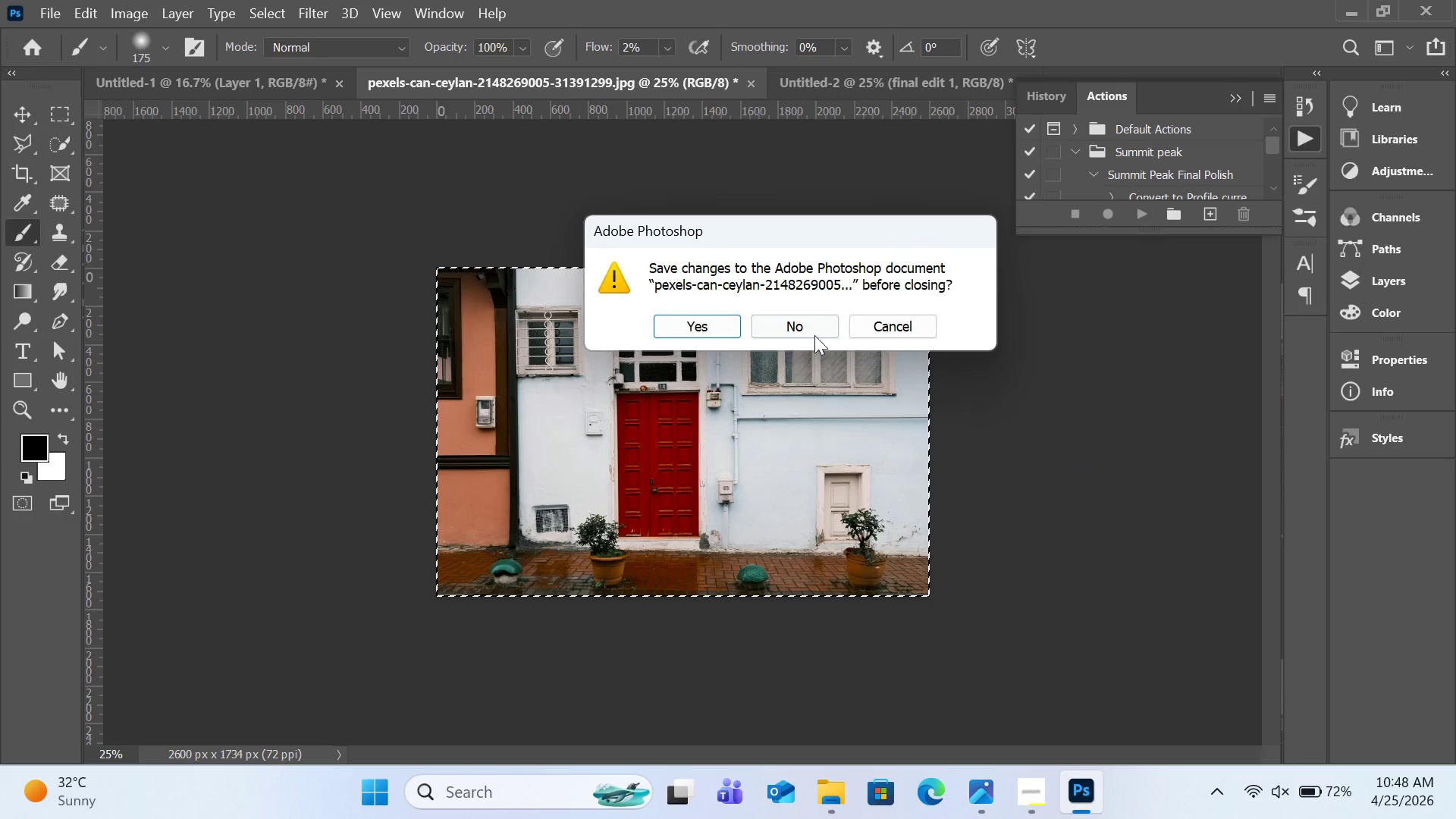 
left_click([804, 321])
 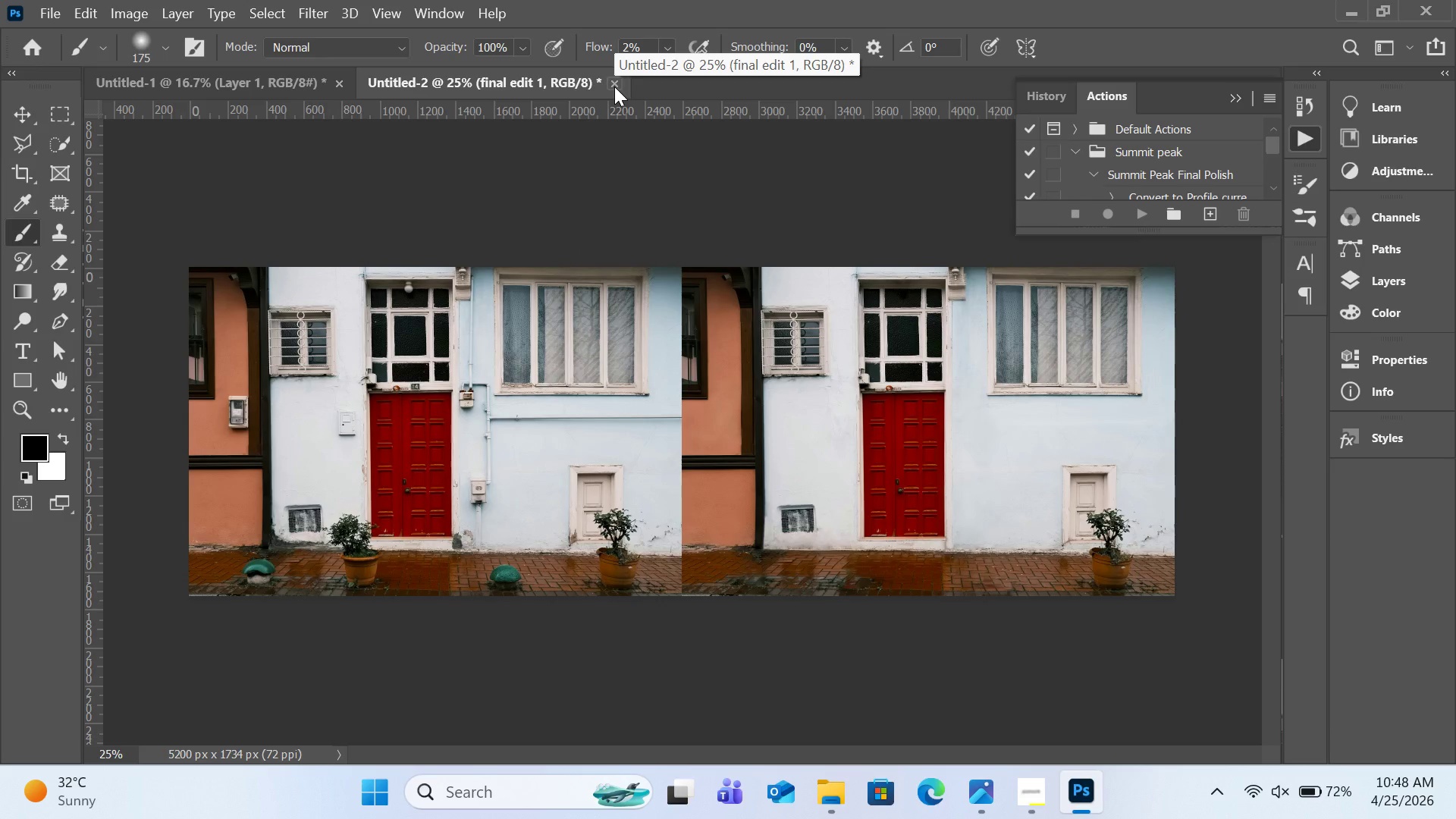 
left_click([1373, 289])
 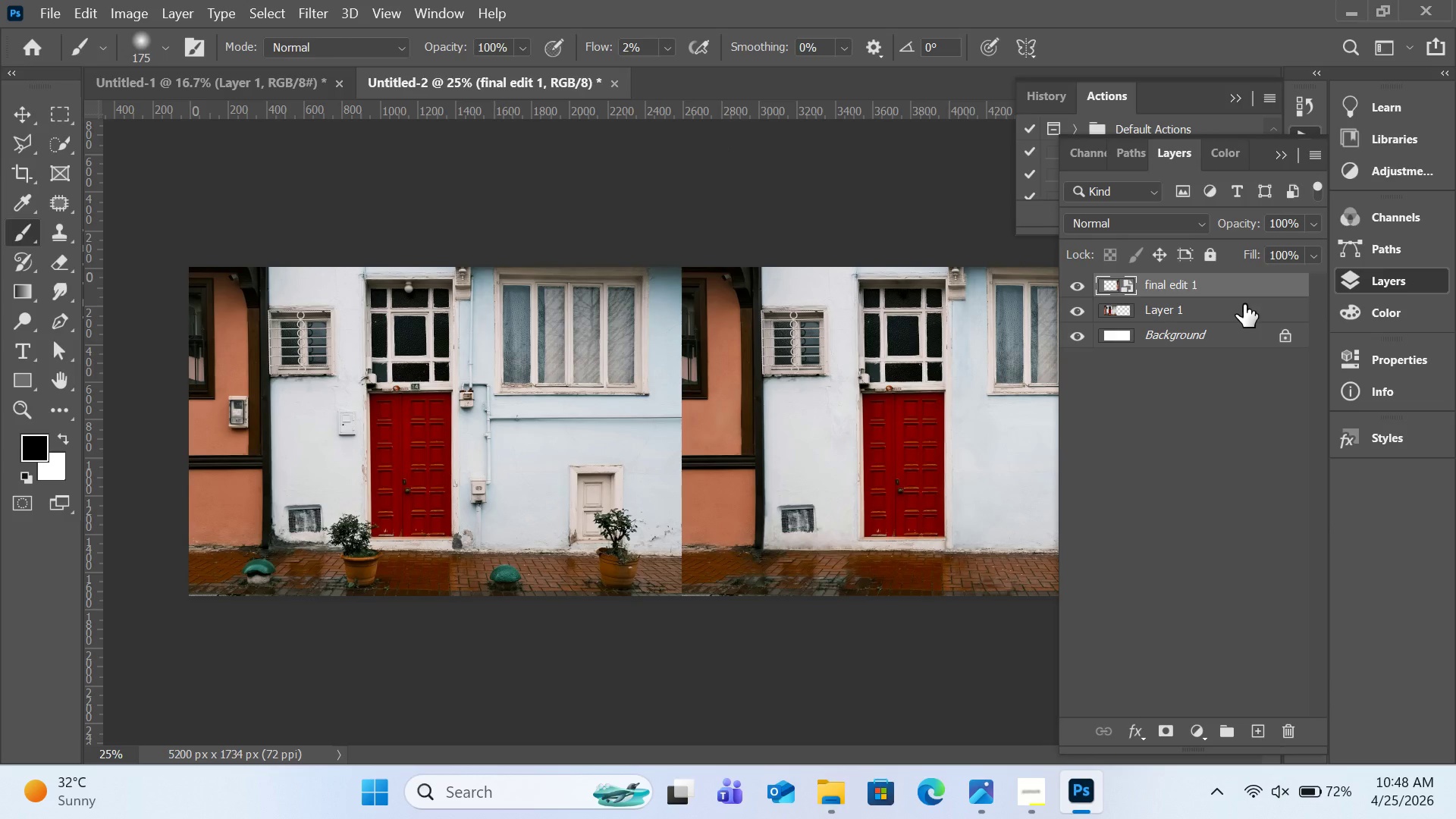 
left_click([1242, 310])
 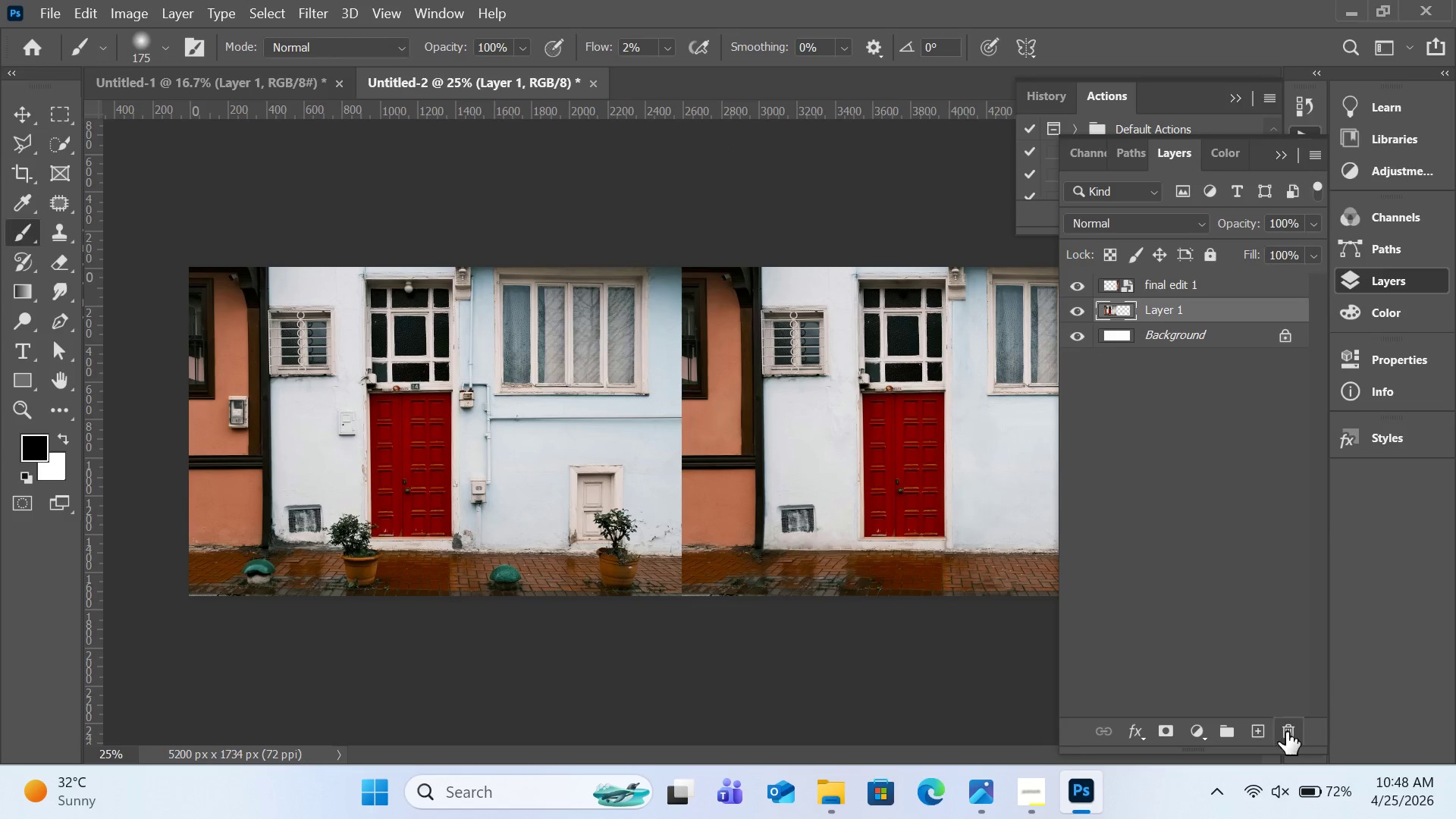 
left_click([1288, 735])
 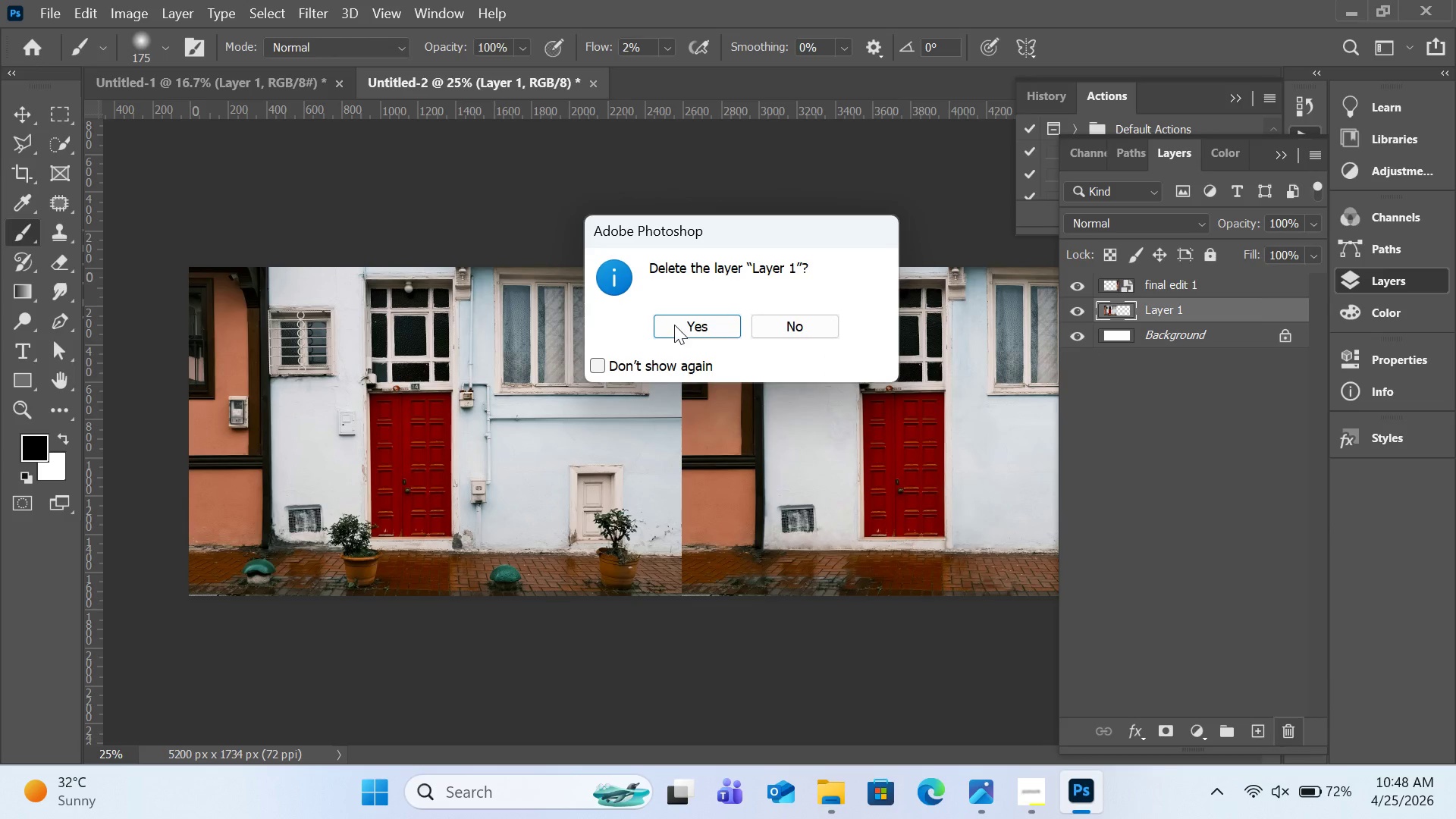 
left_click([673, 322])
 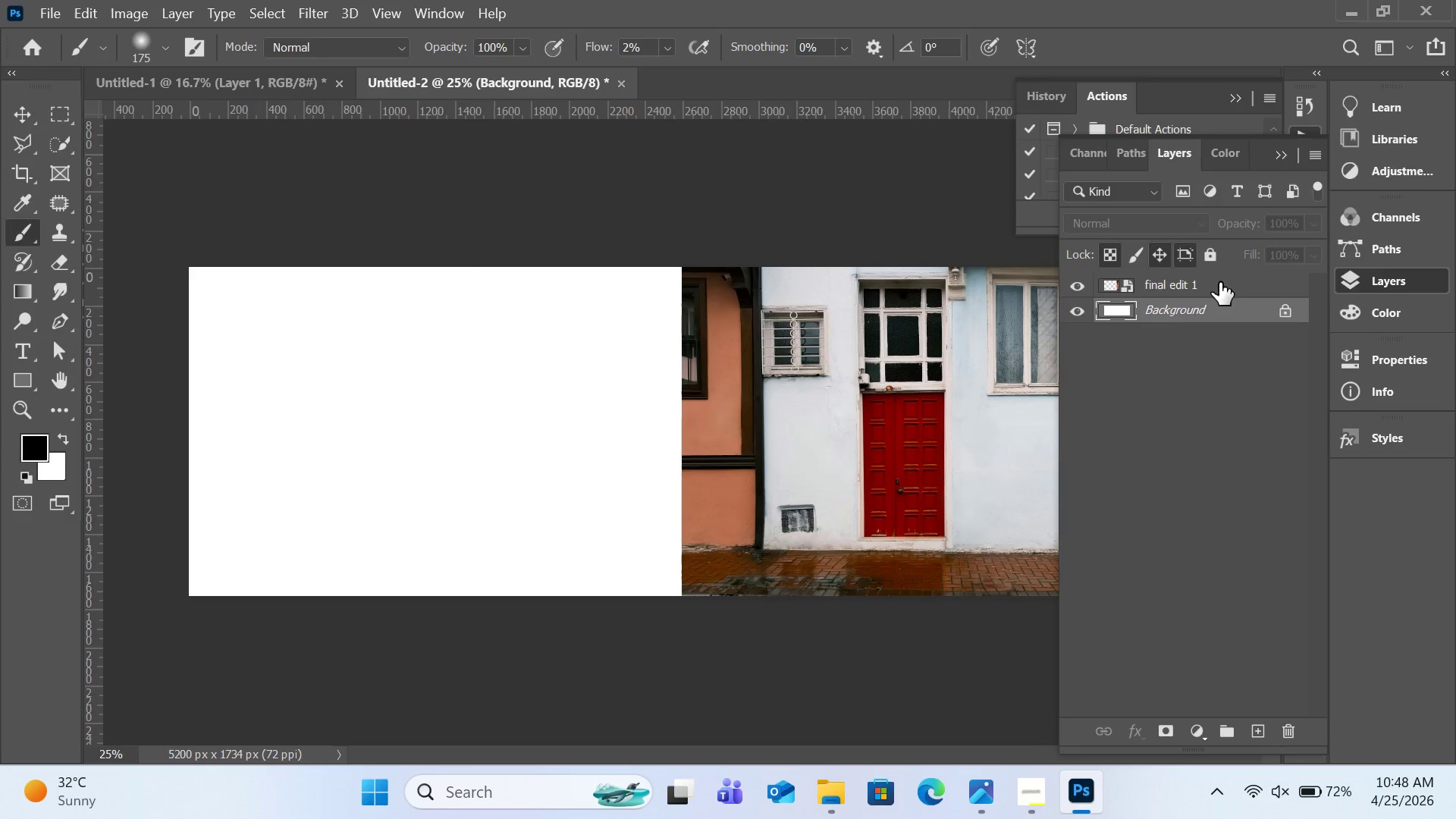 
left_click([1219, 282])
 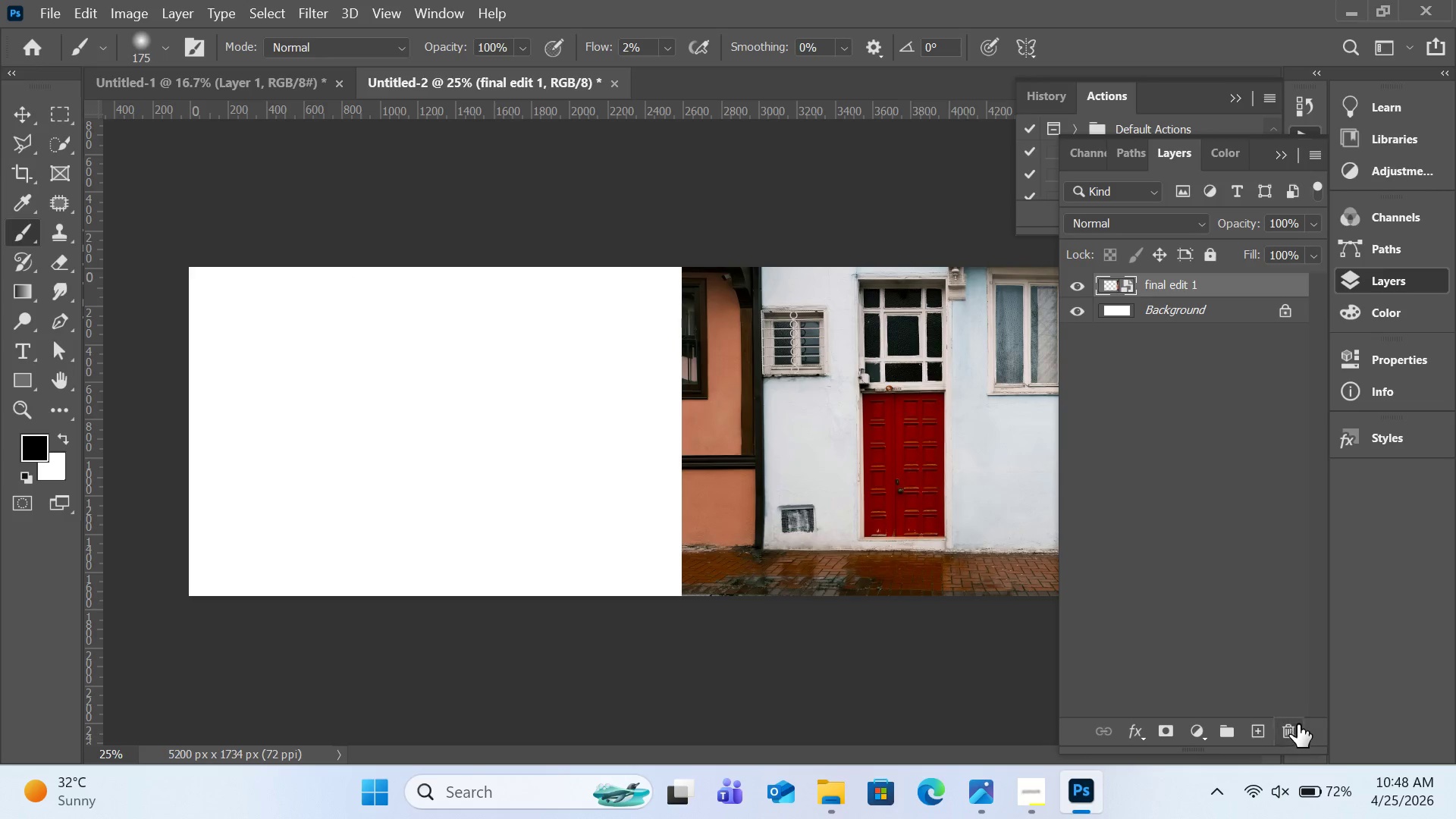 
left_click([1294, 740])
 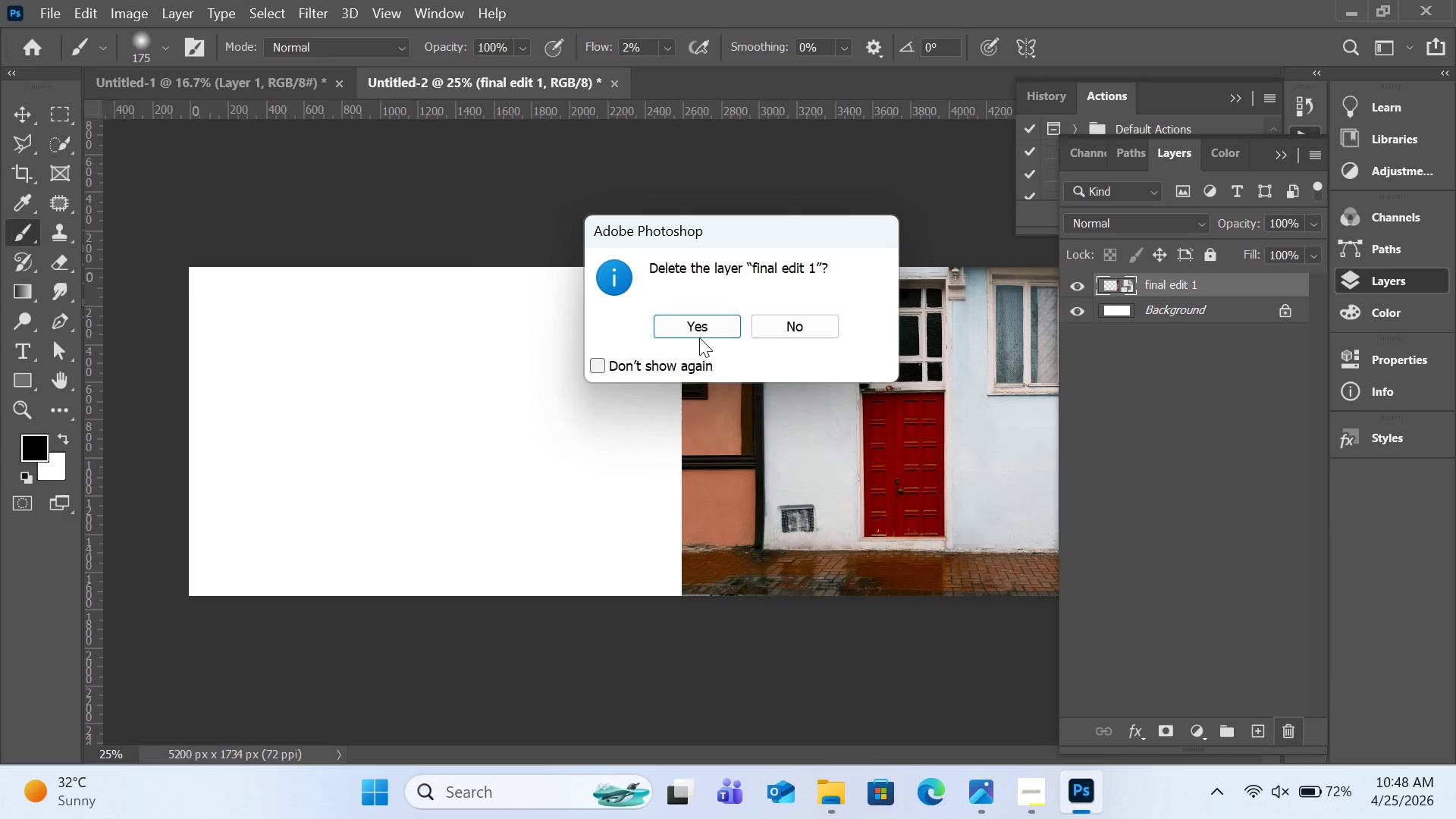 
left_click([699, 336])
 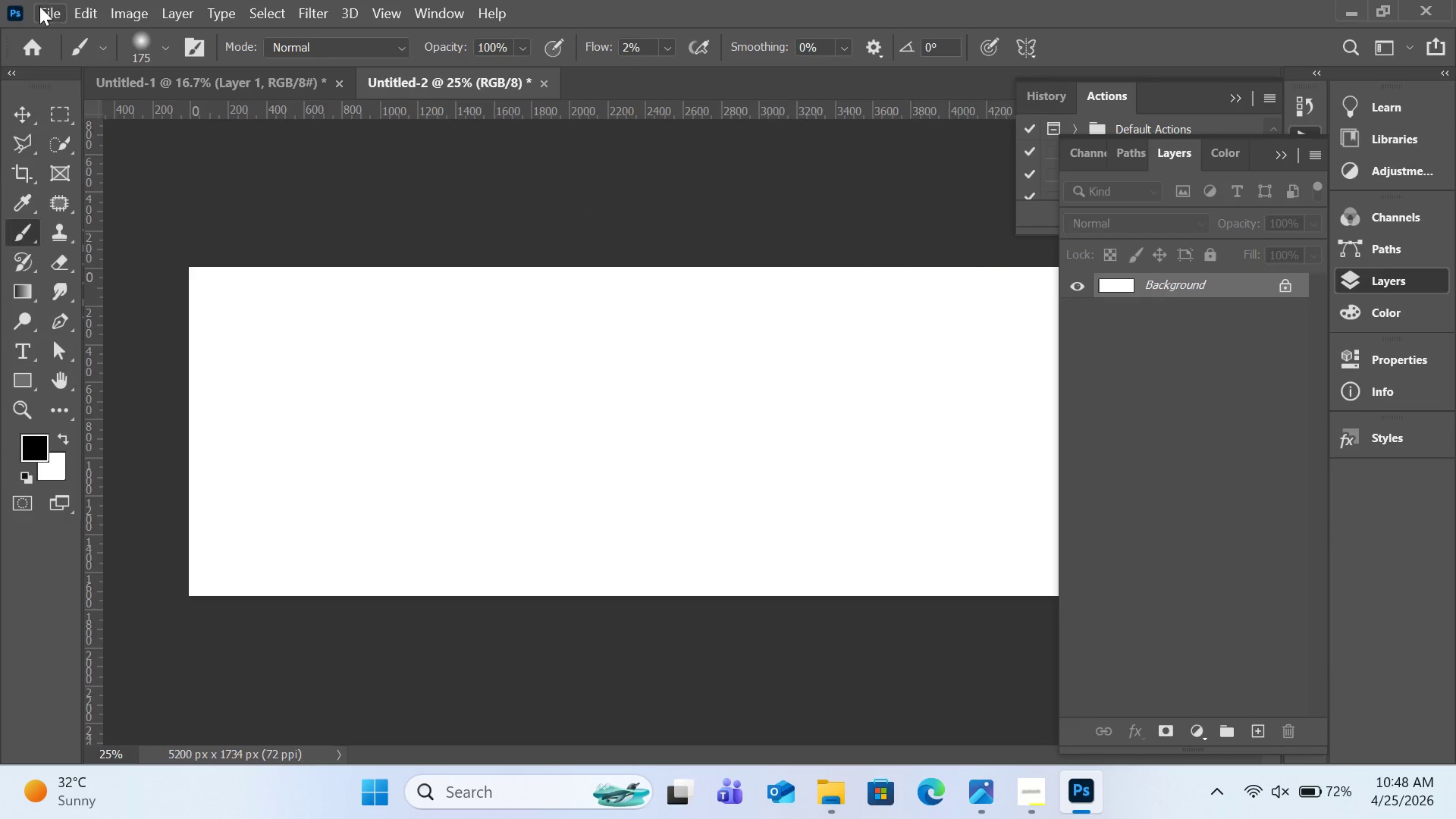 
left_click([40, 5])
 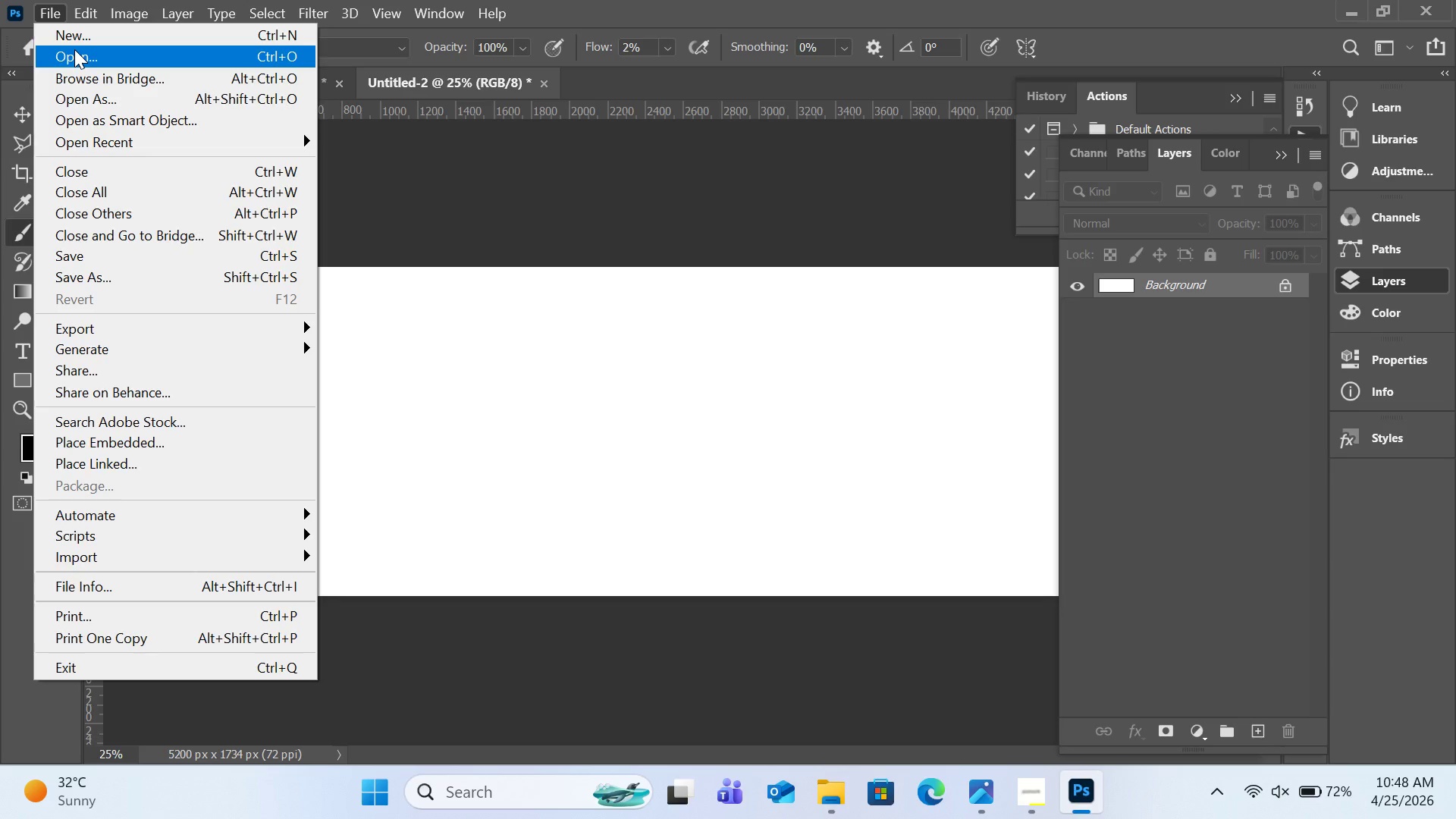 
left_click([74, 49])
 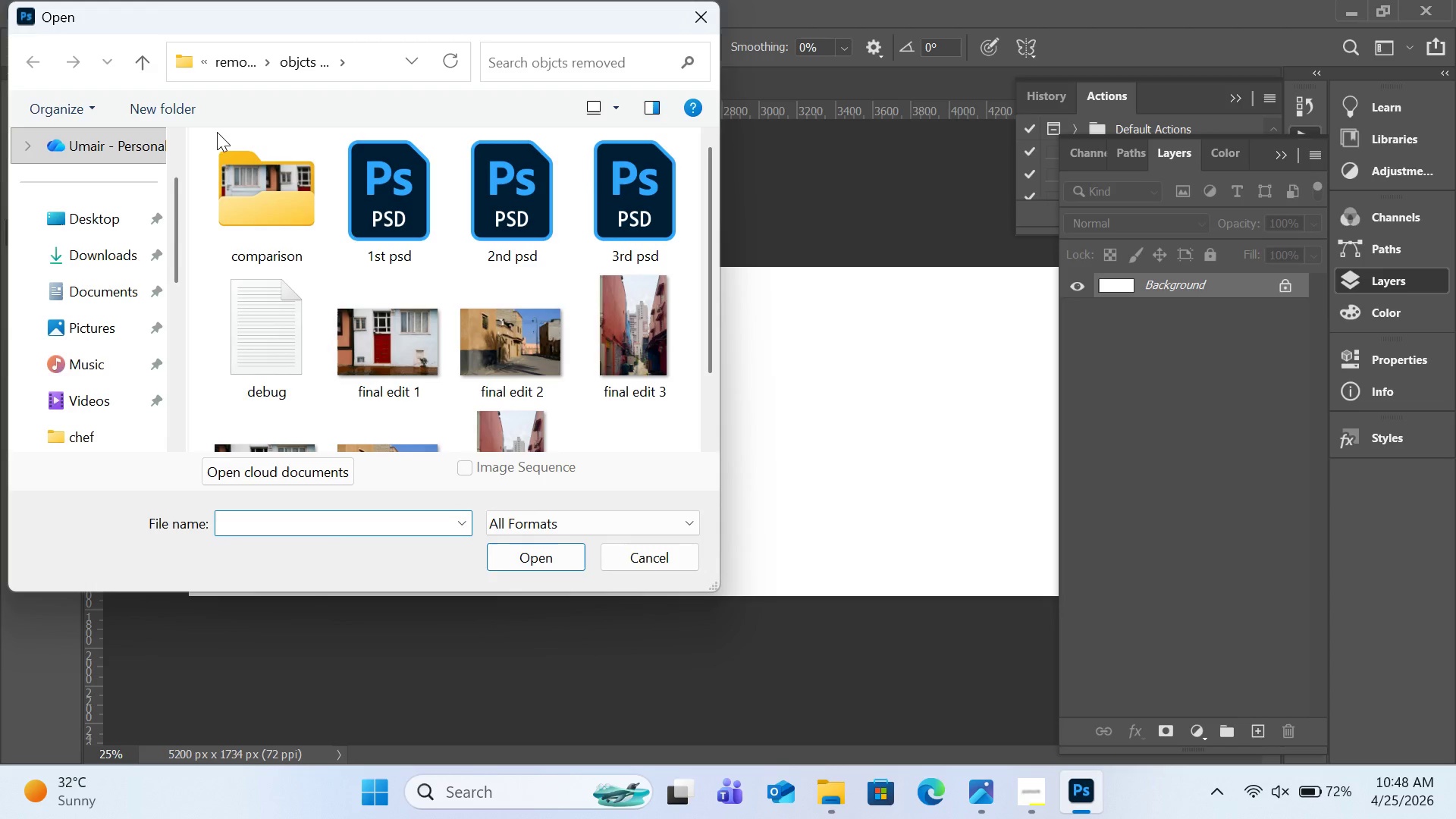 
scroll: coordinate [110, 364], scroll_direction: down, amount: 2.0
 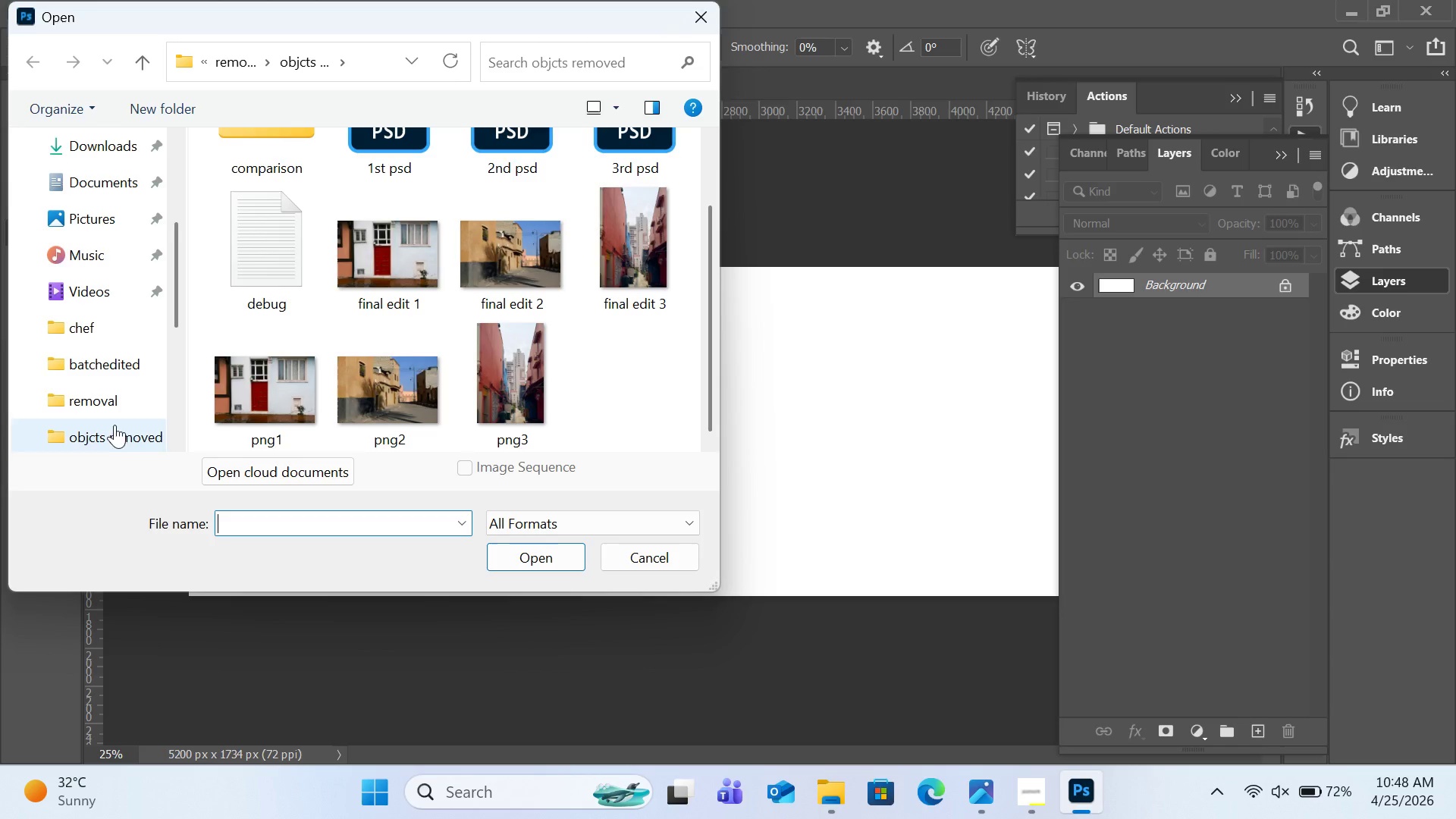 
left_click([113, 392])
 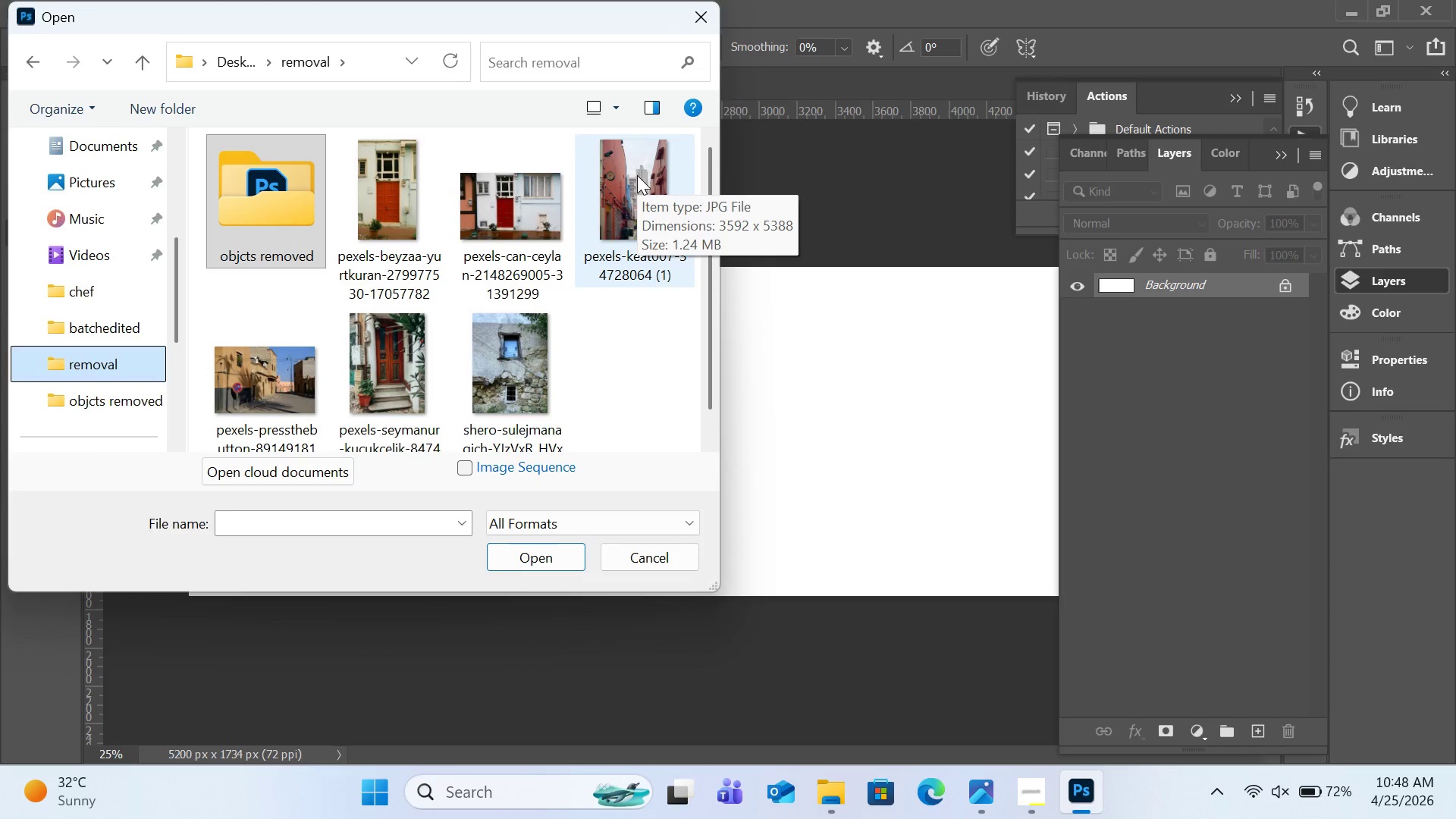 
wait(7.62)
 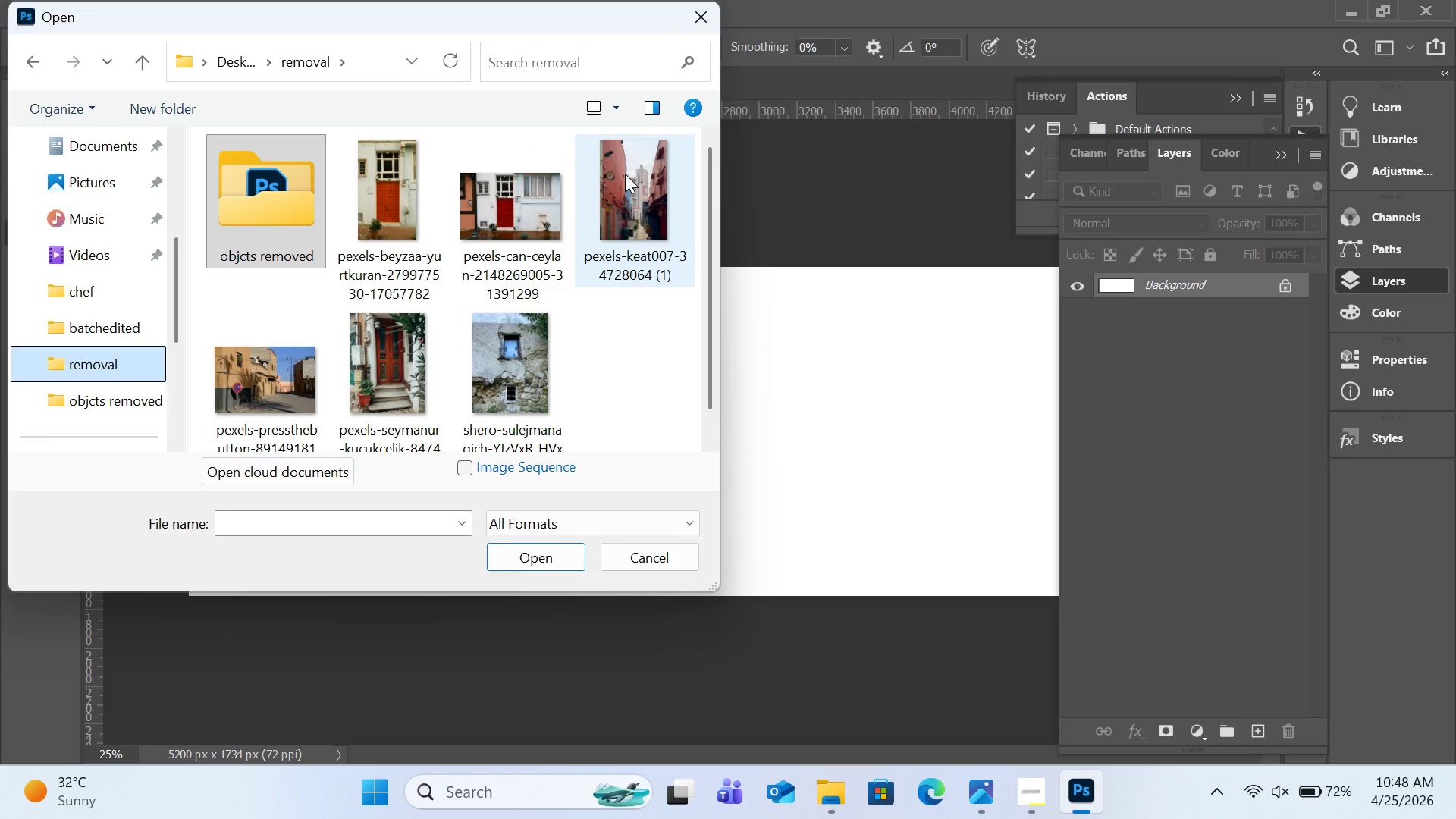 
double_click([637, 175])
 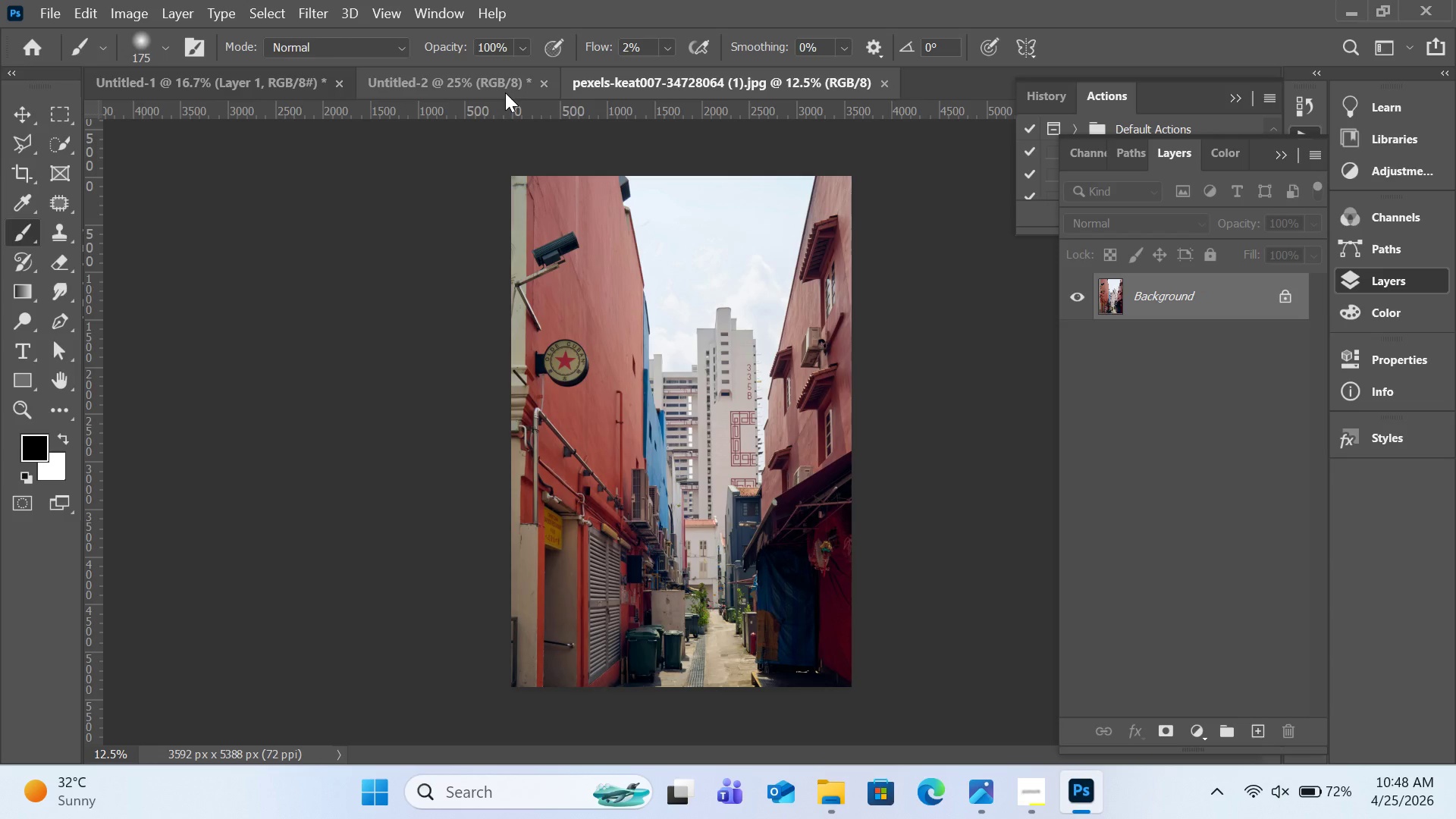 
left_click([505, 92])
 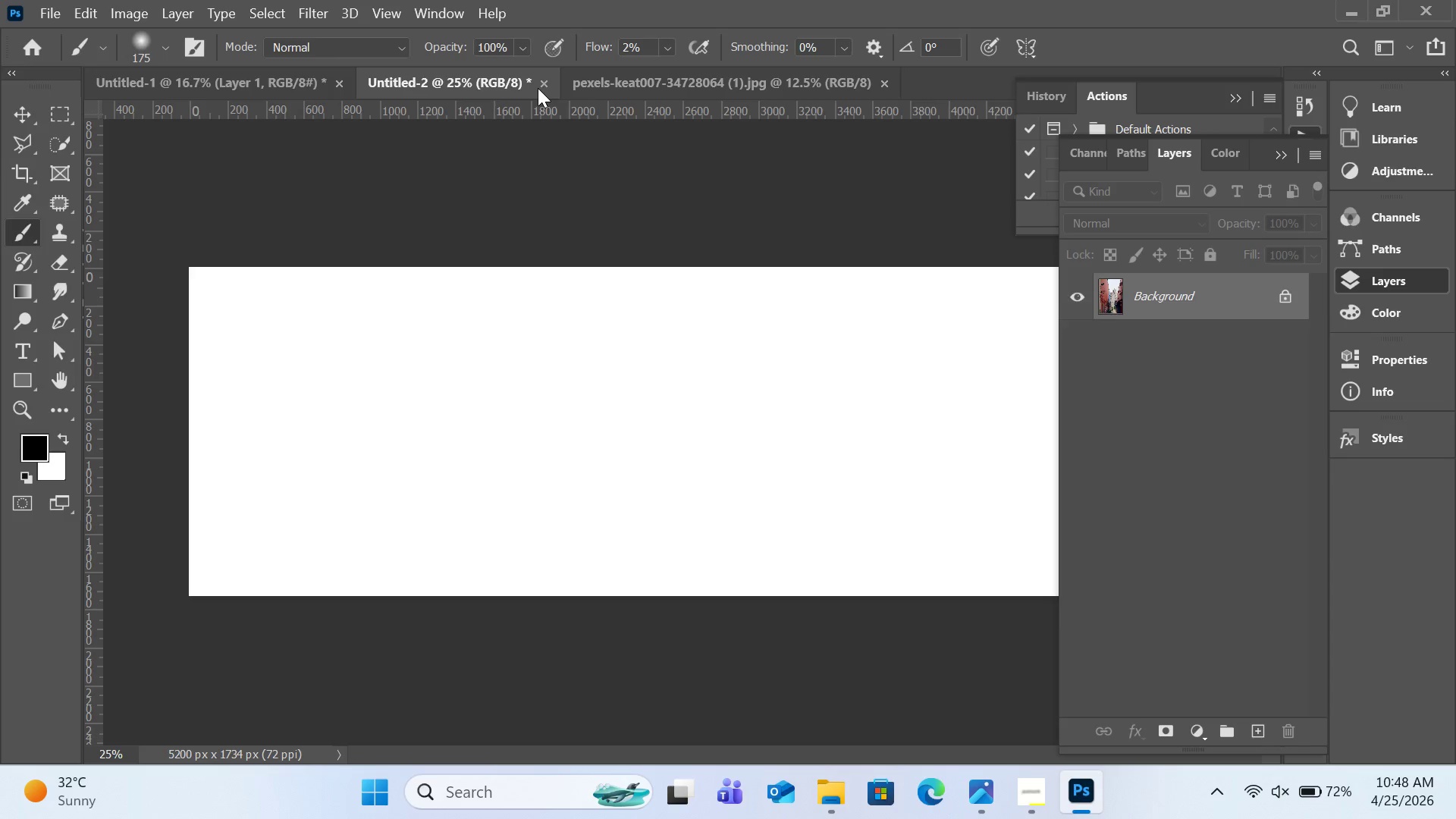 
mouse_move([566, 87])
 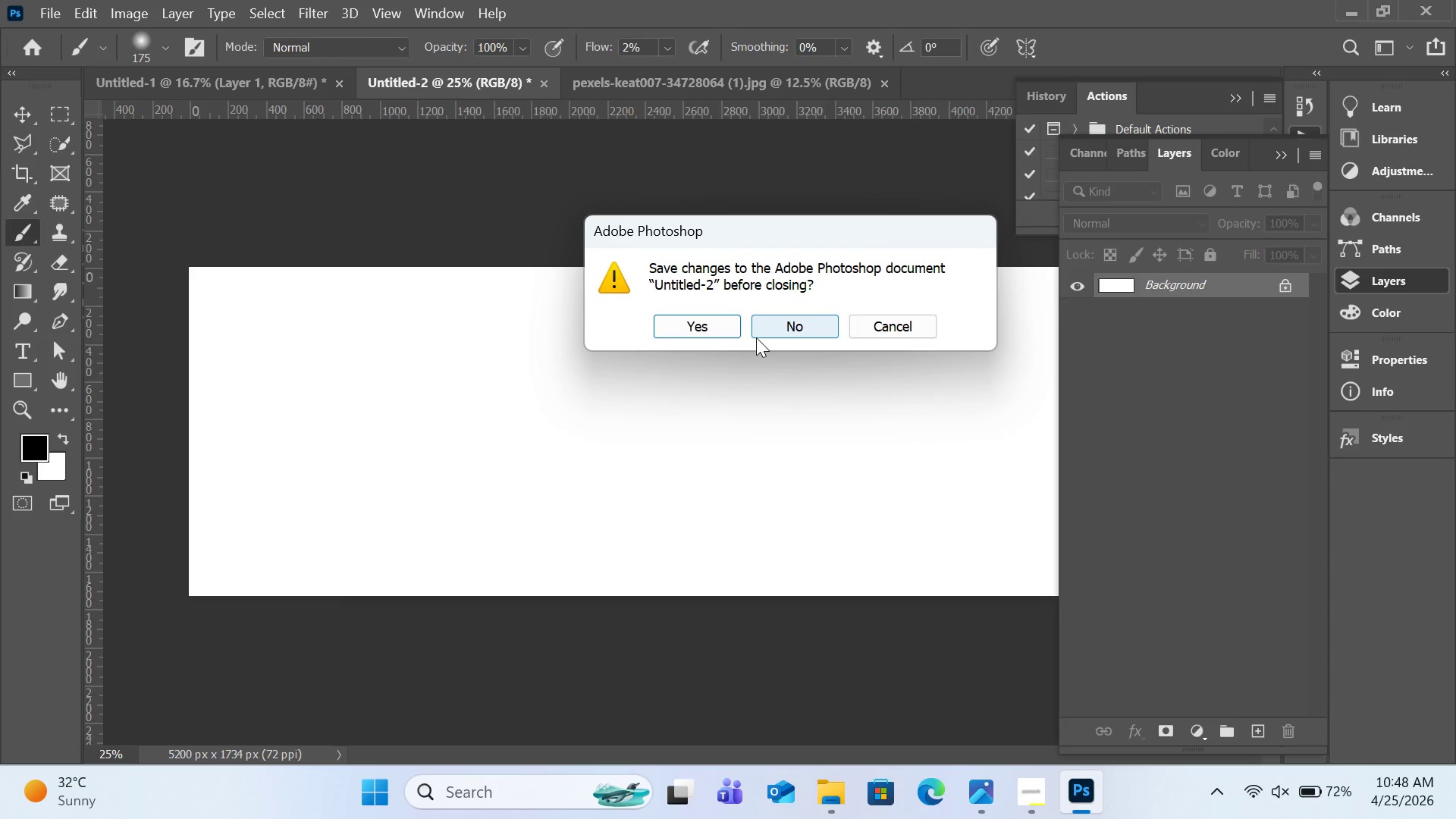 
left_click([775, 325])
 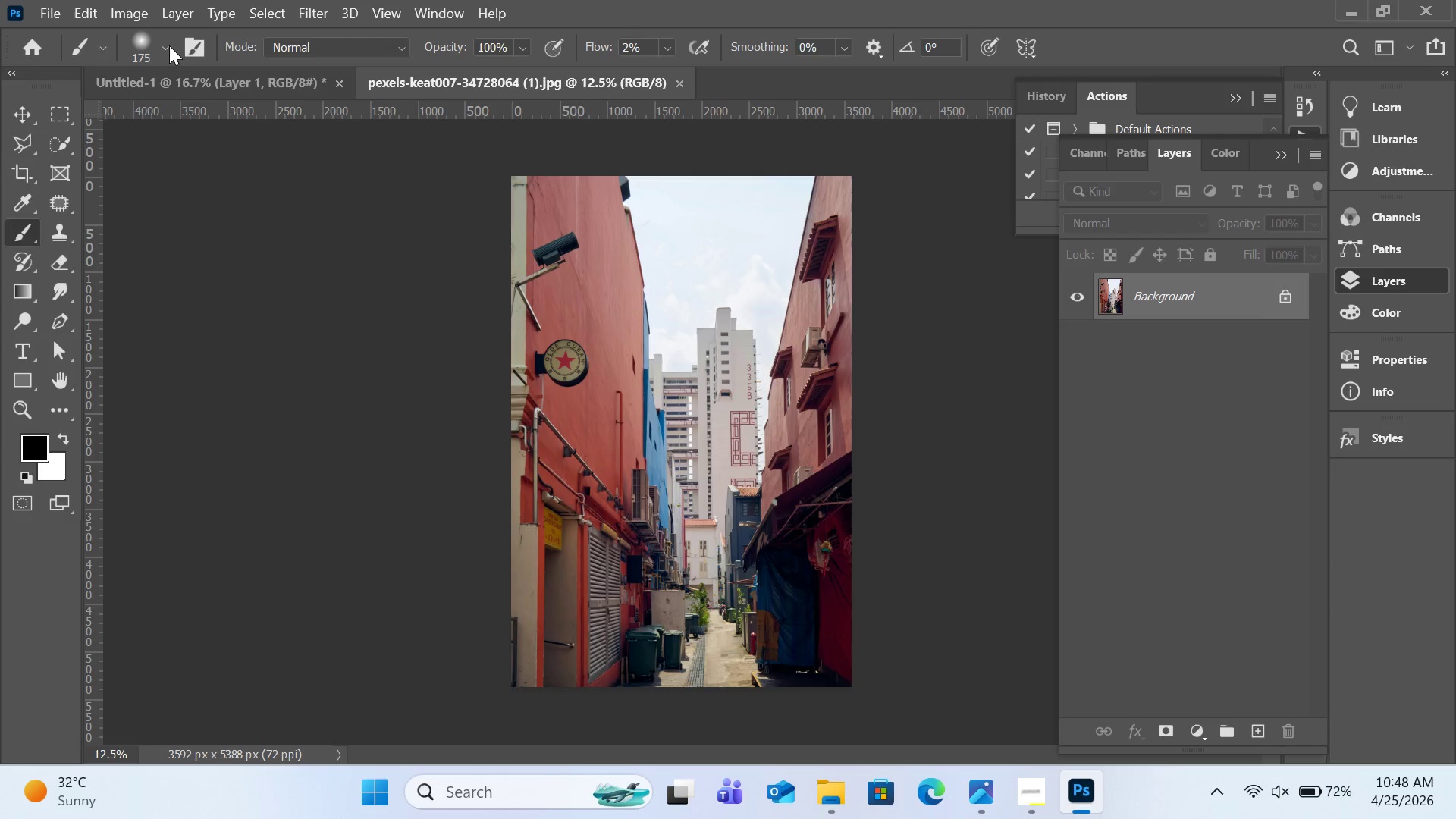 
left_click([120, 8])
 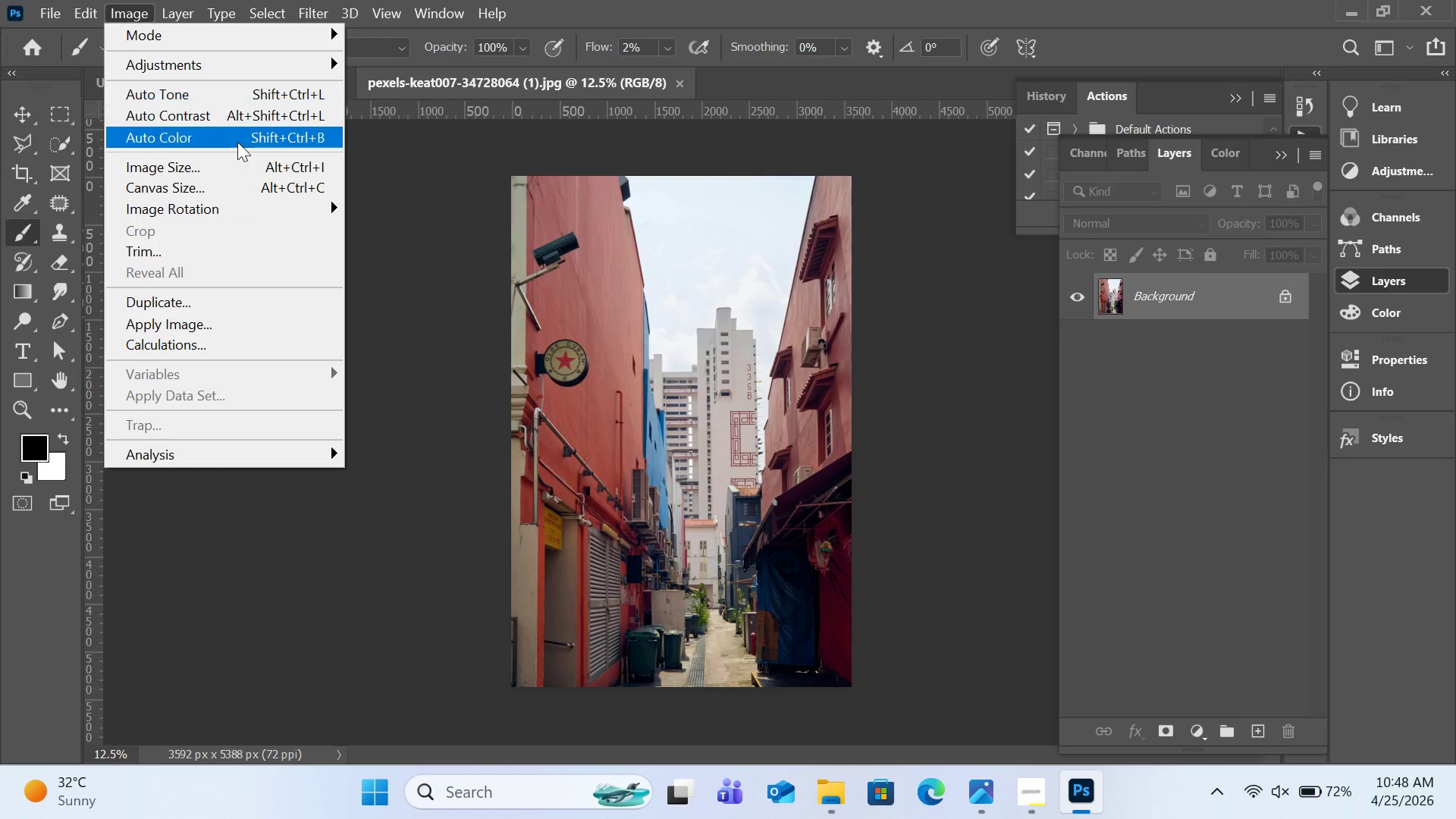 
left_click([246, 170])
 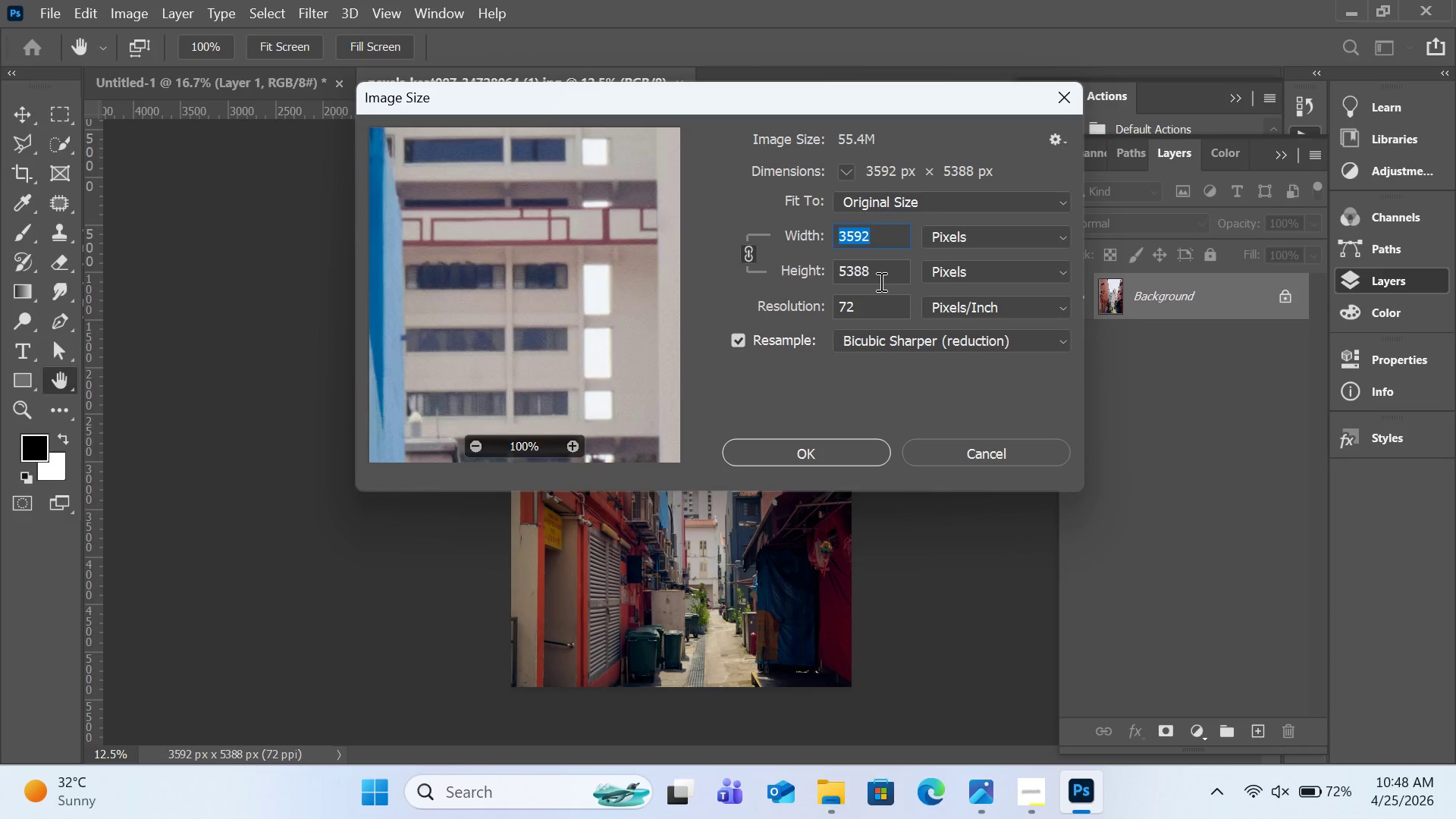 
left_click([880, 281])
 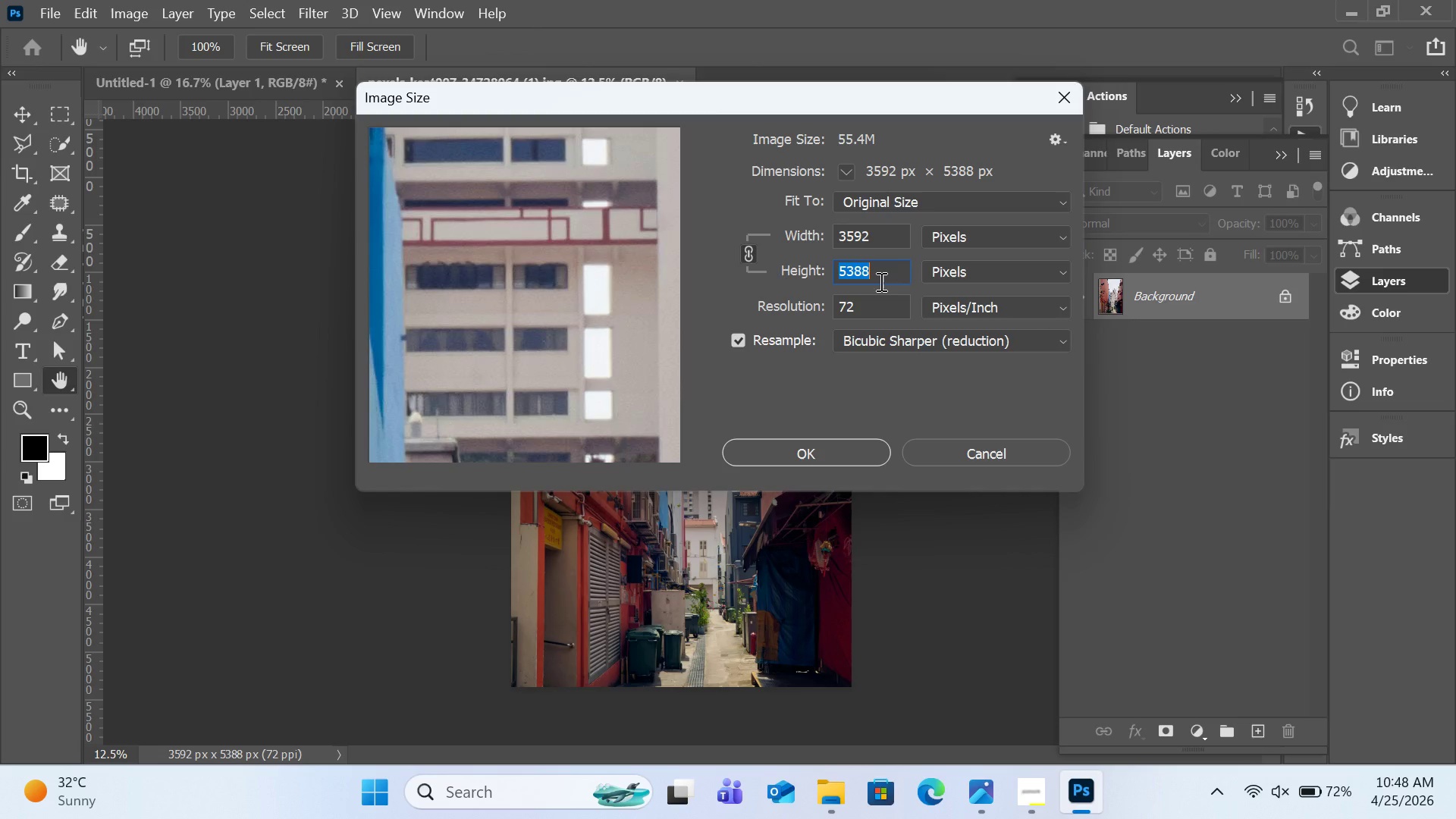 
type(3800)
 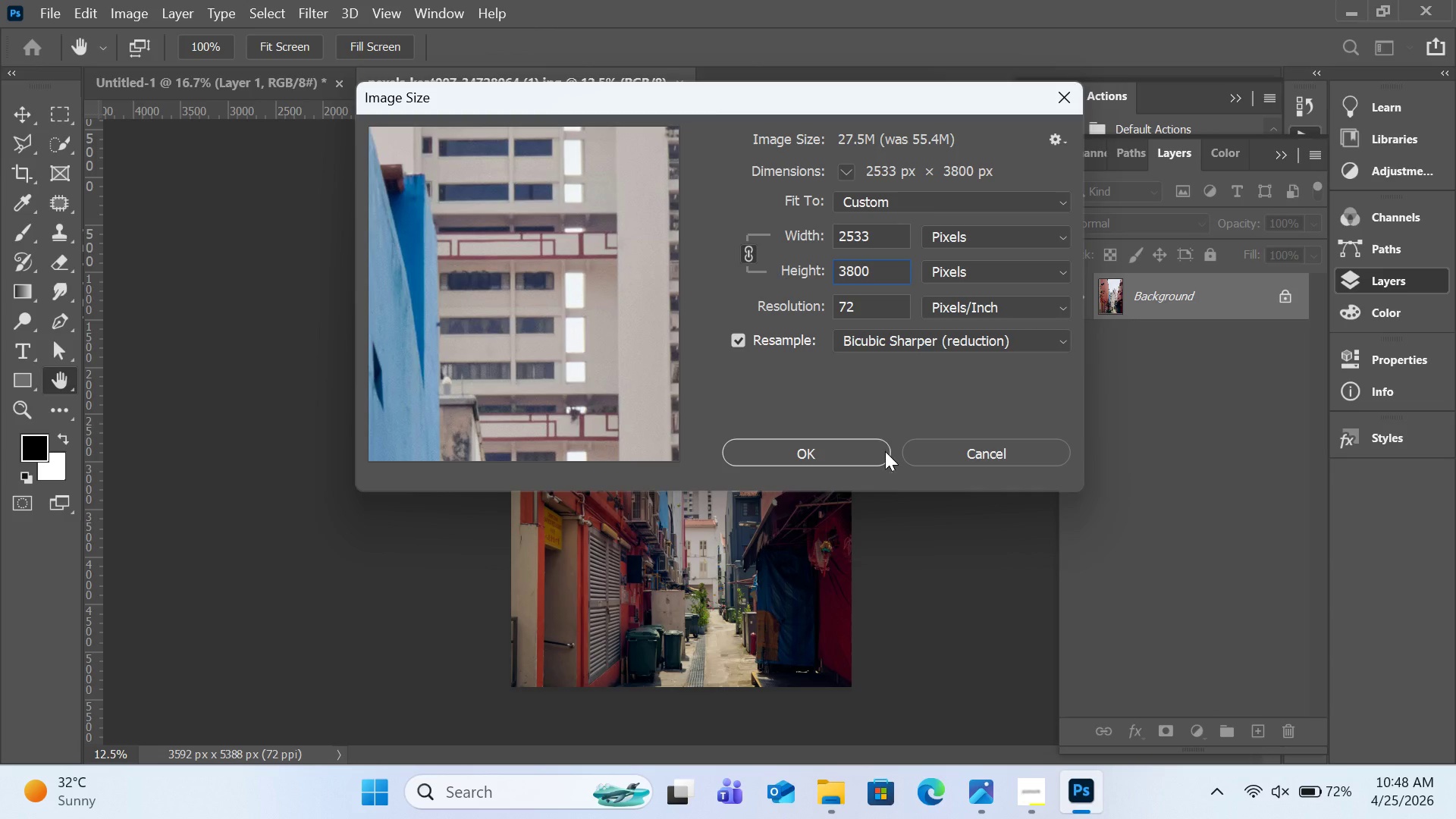 
left_click([873, 455])
 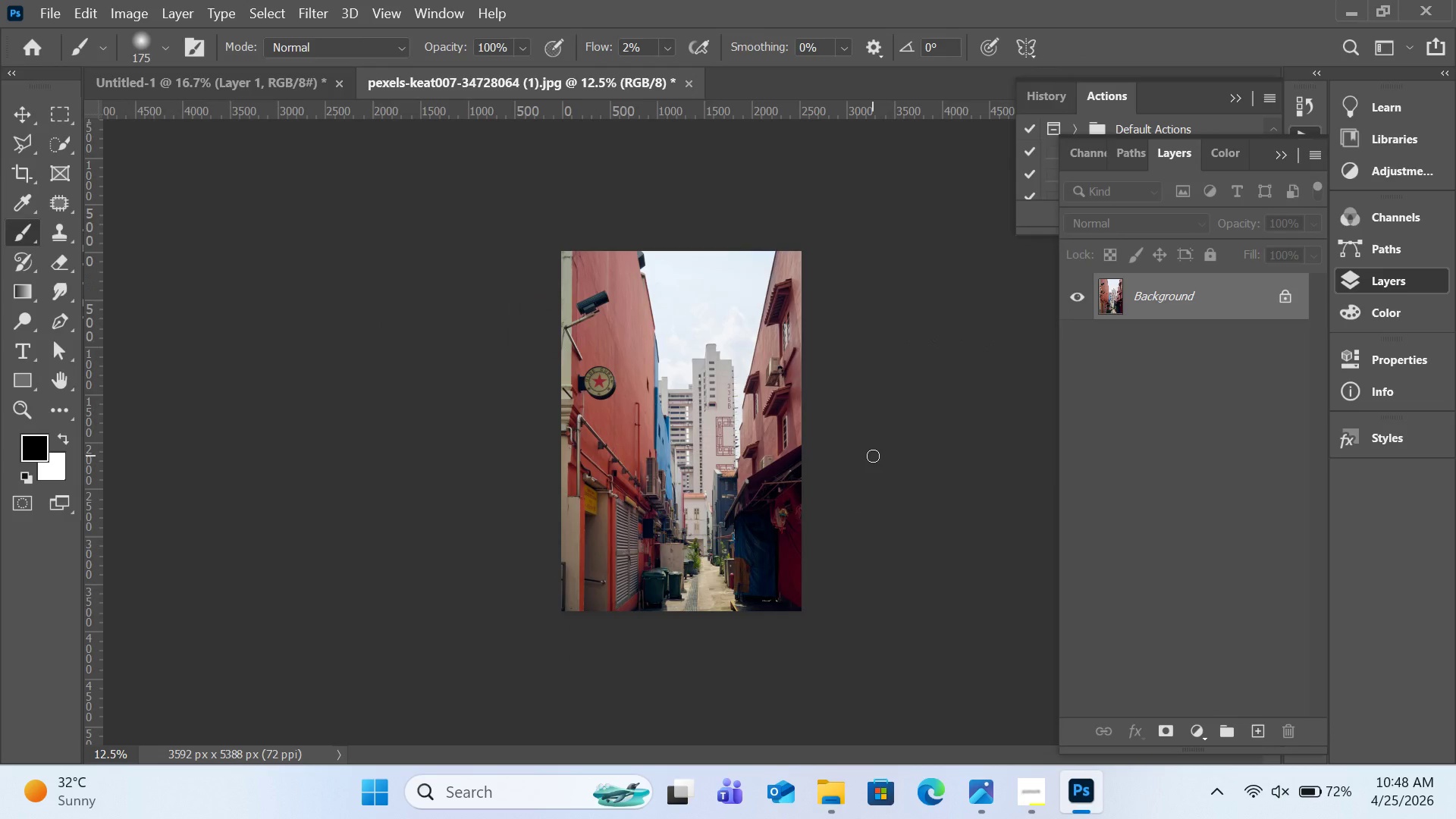 
key(Control+A)
 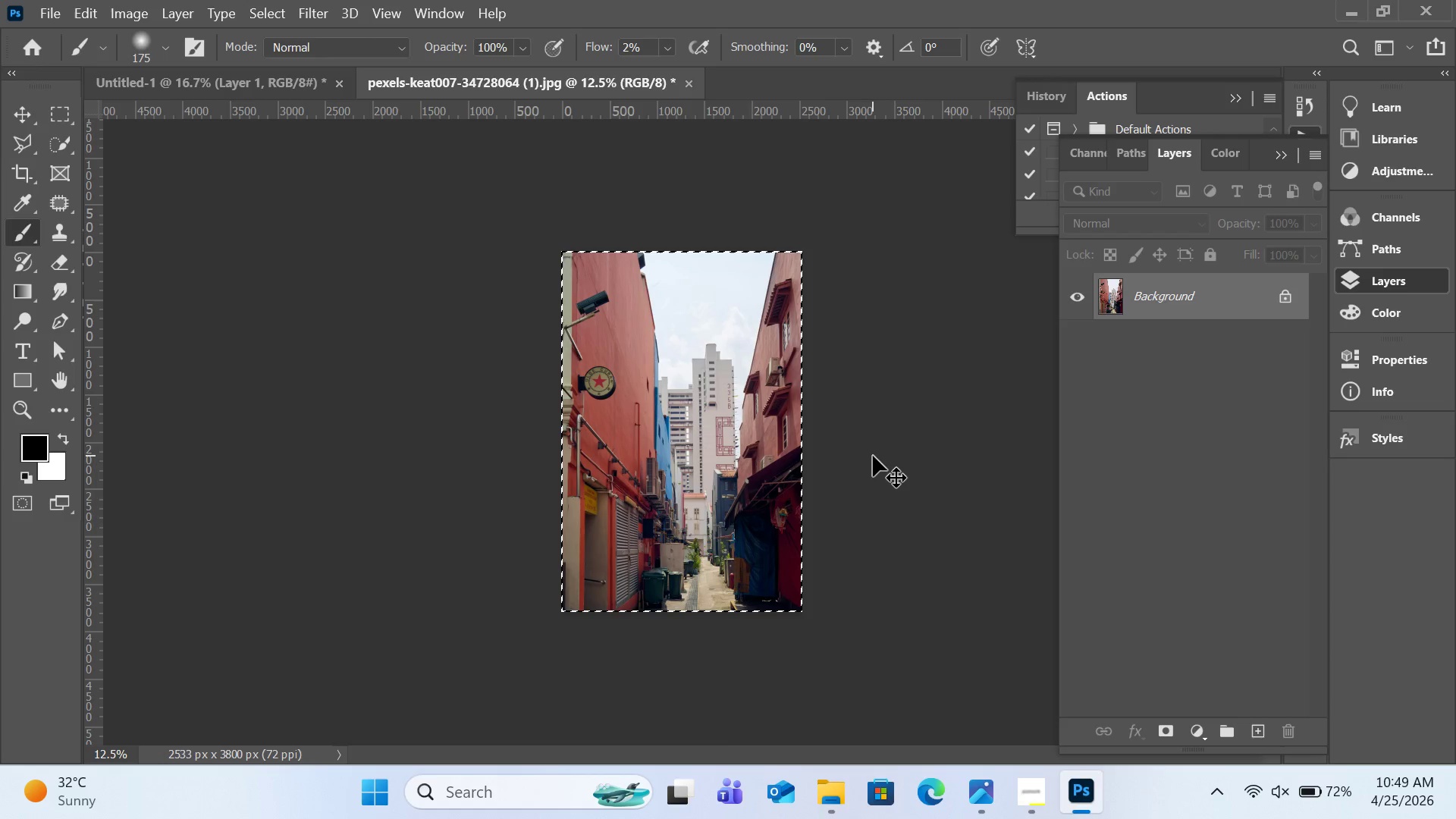 
wait(7.05)
 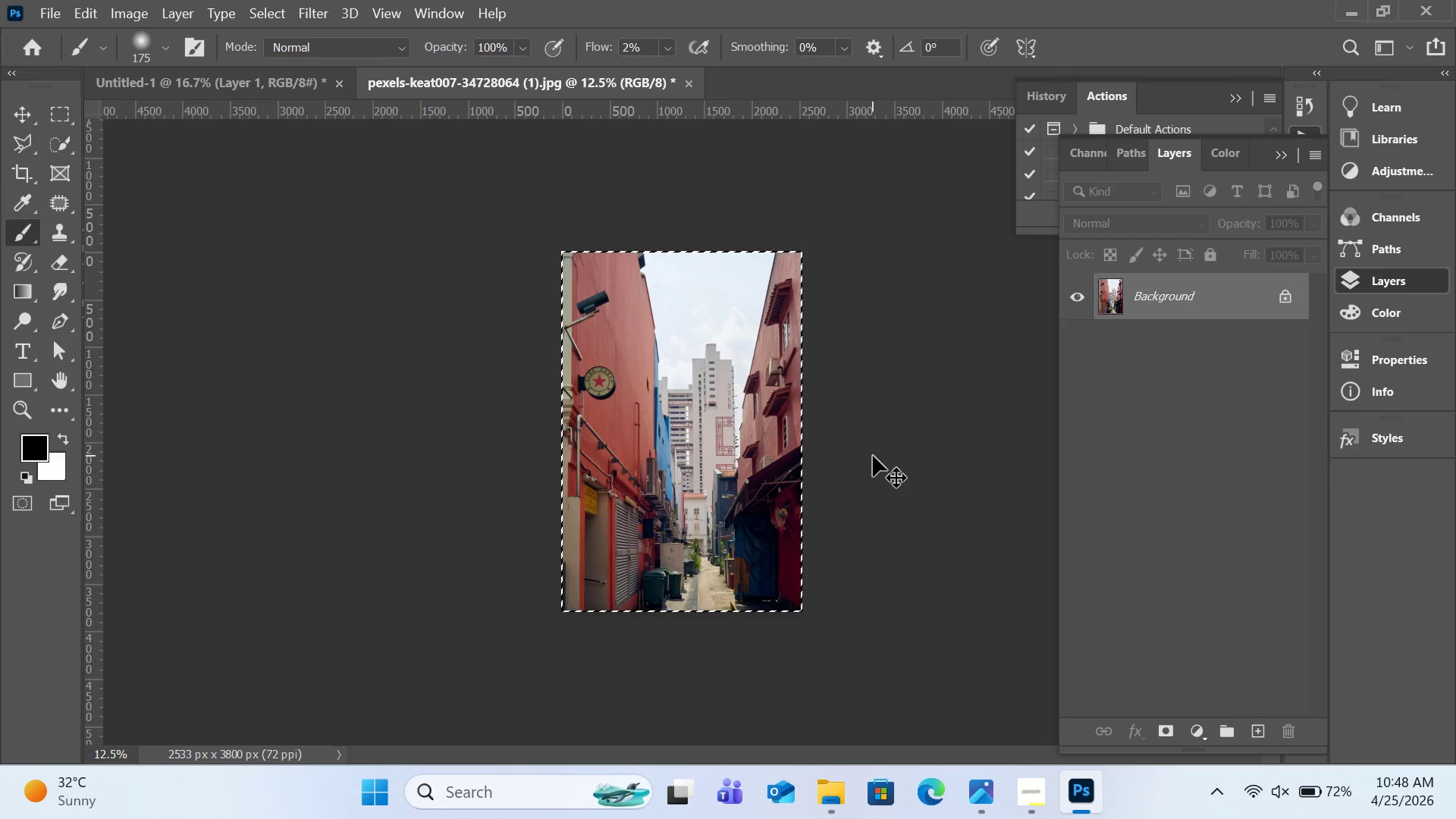 
key(Control+C)
 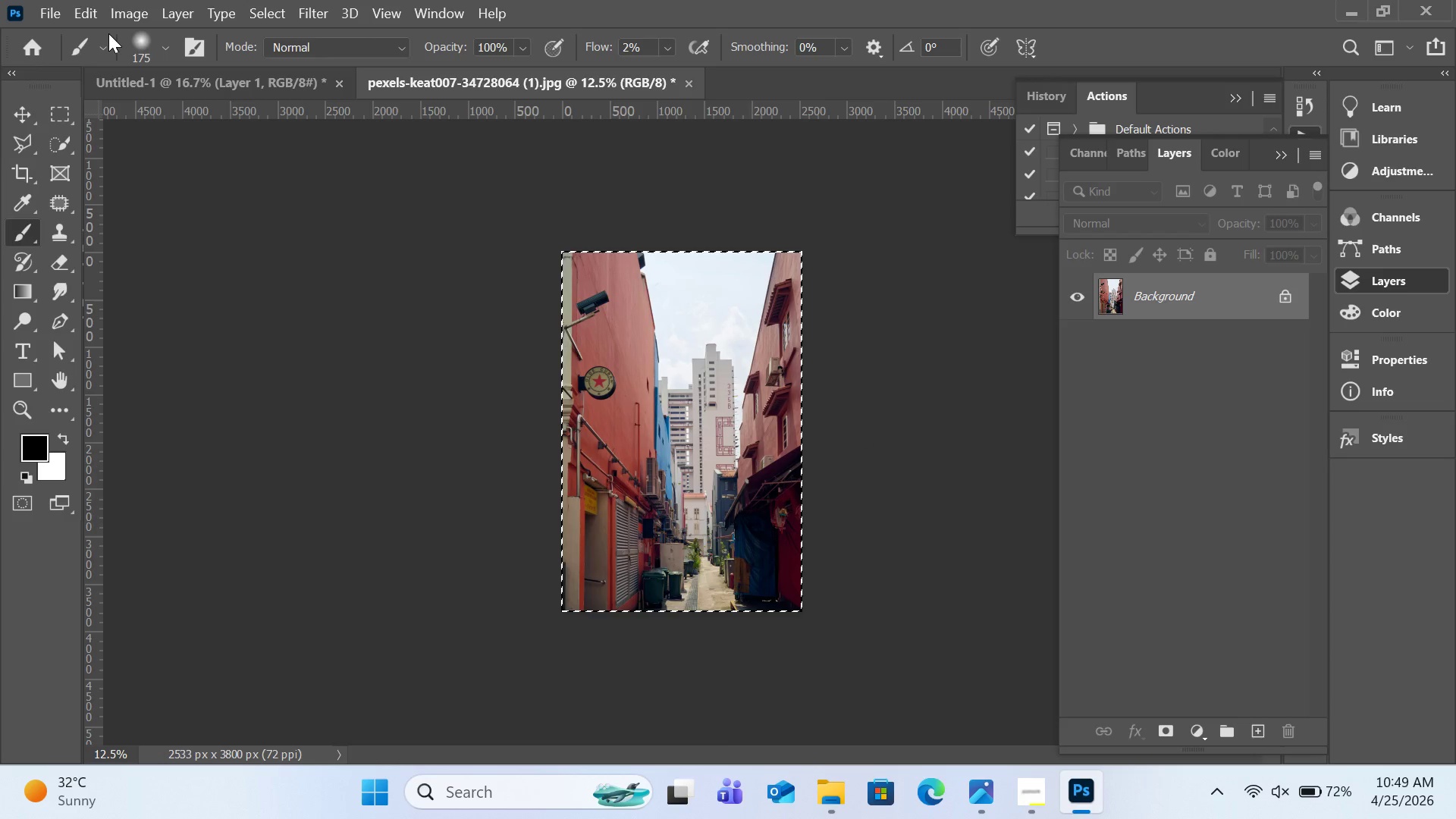 
left_click([50, 11])
 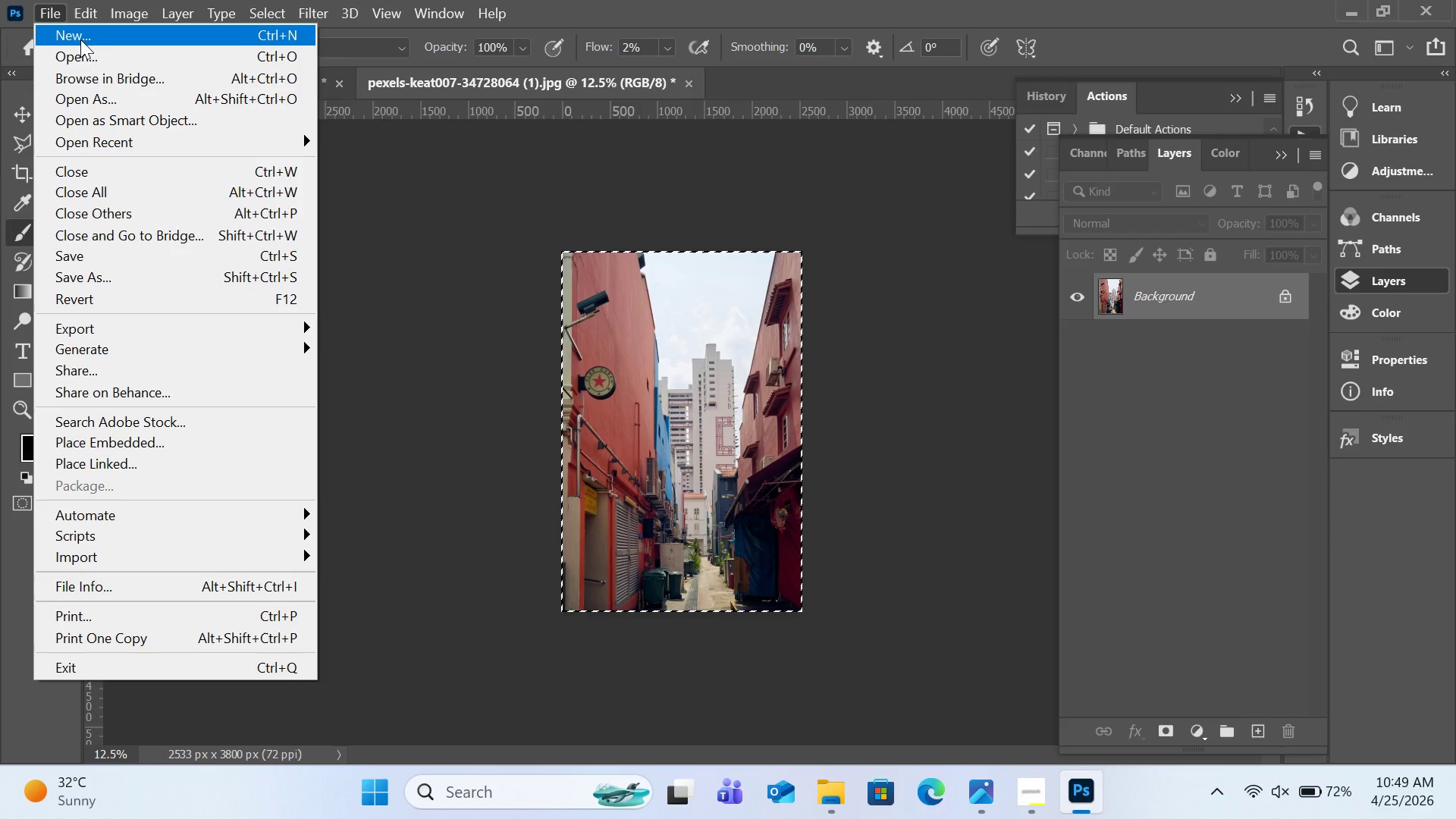 
wait(5.14)
 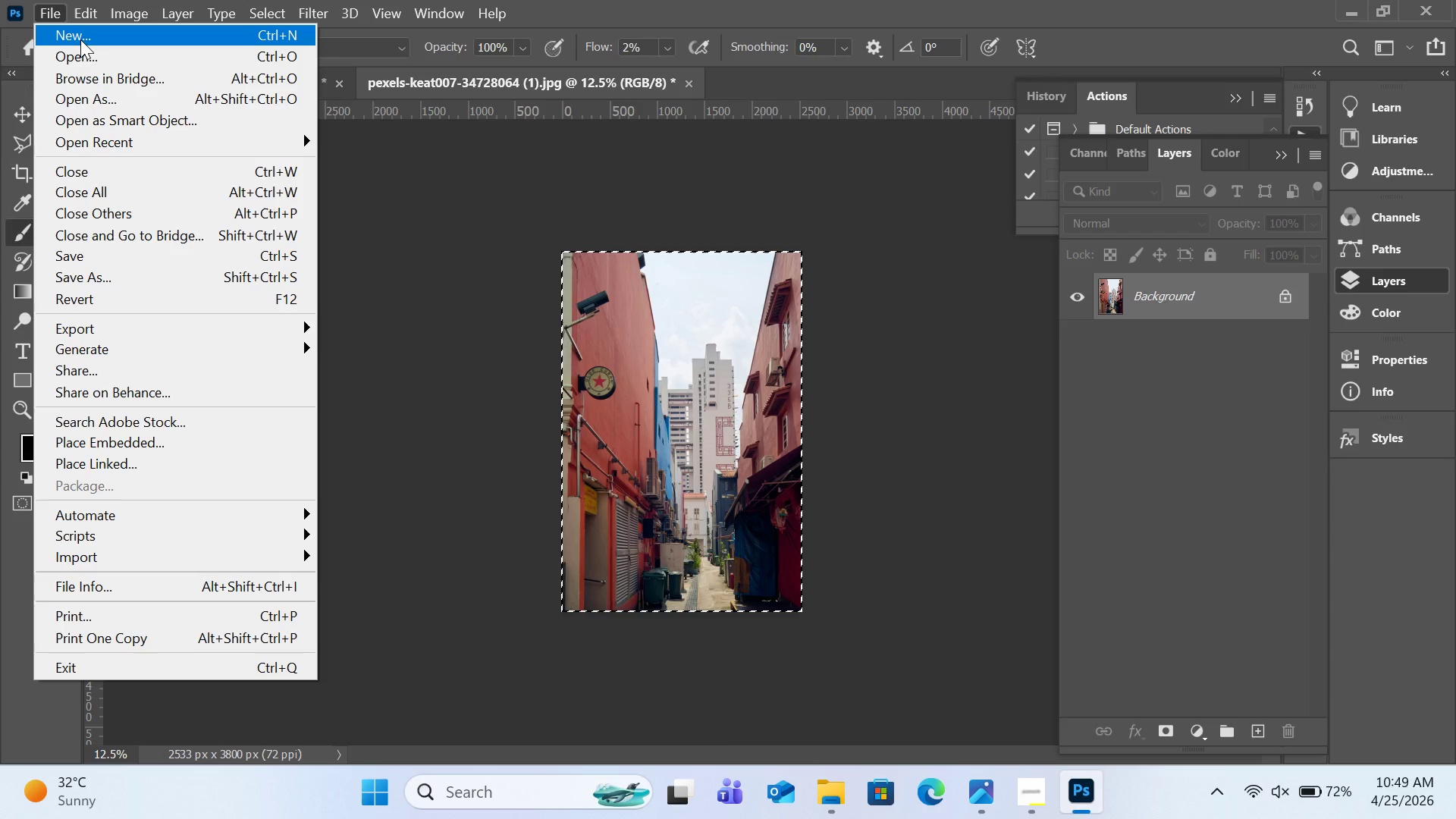 
left_click([85, 40])
 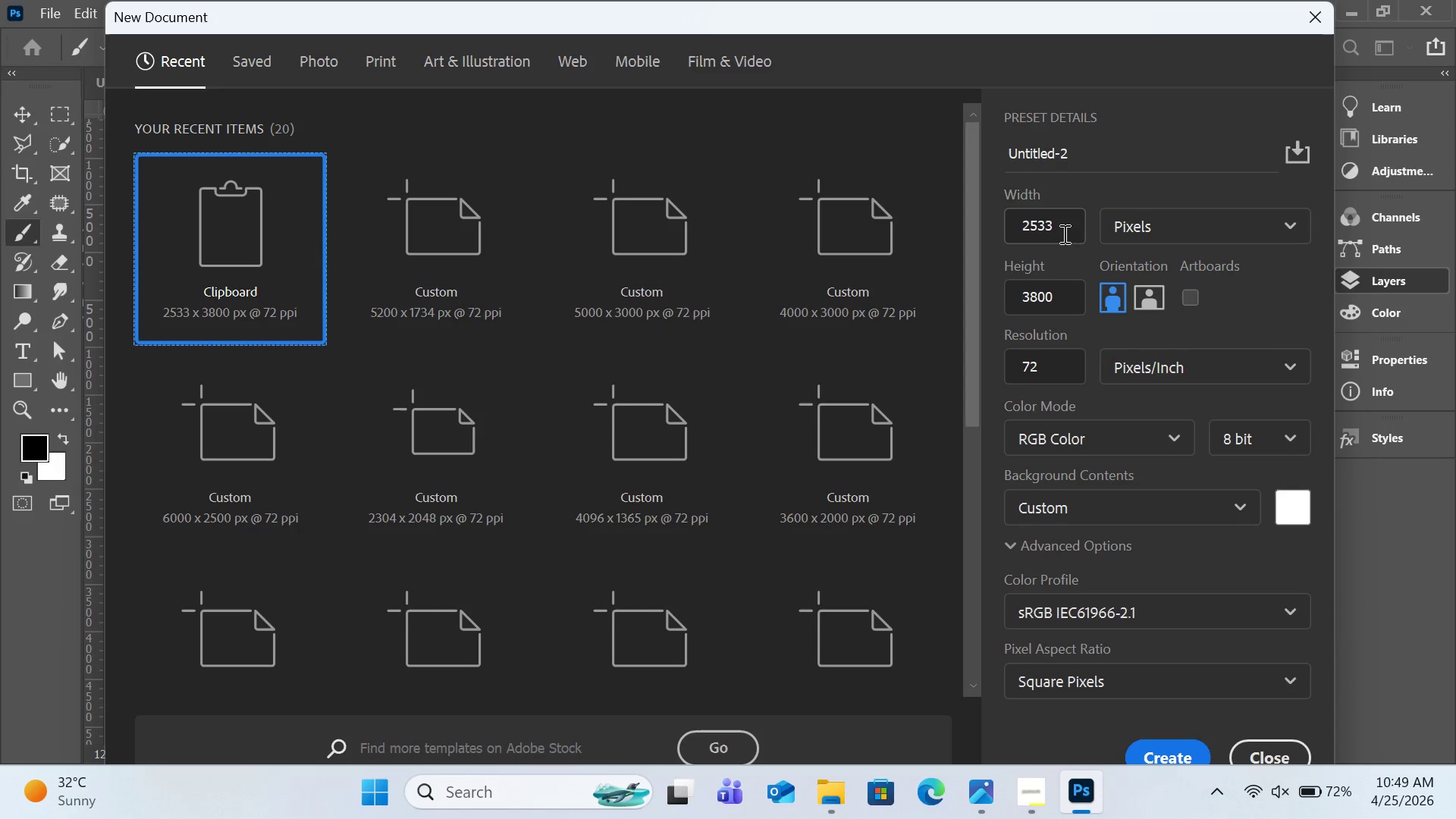 
wait(19.88)
 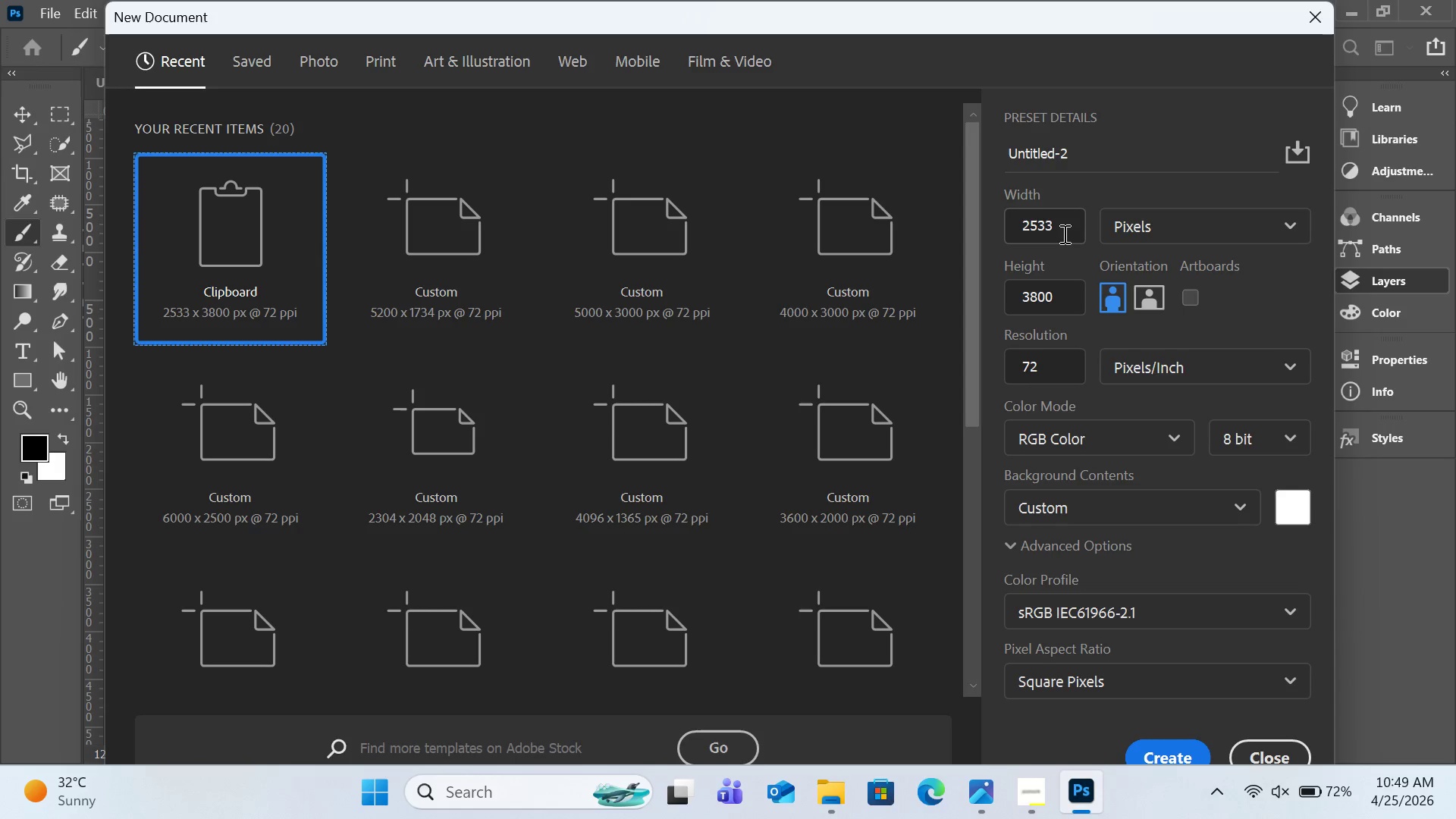 
left_click_drag(start_coordinate=[1062, 225], to_coordinate=[1012, 229])
 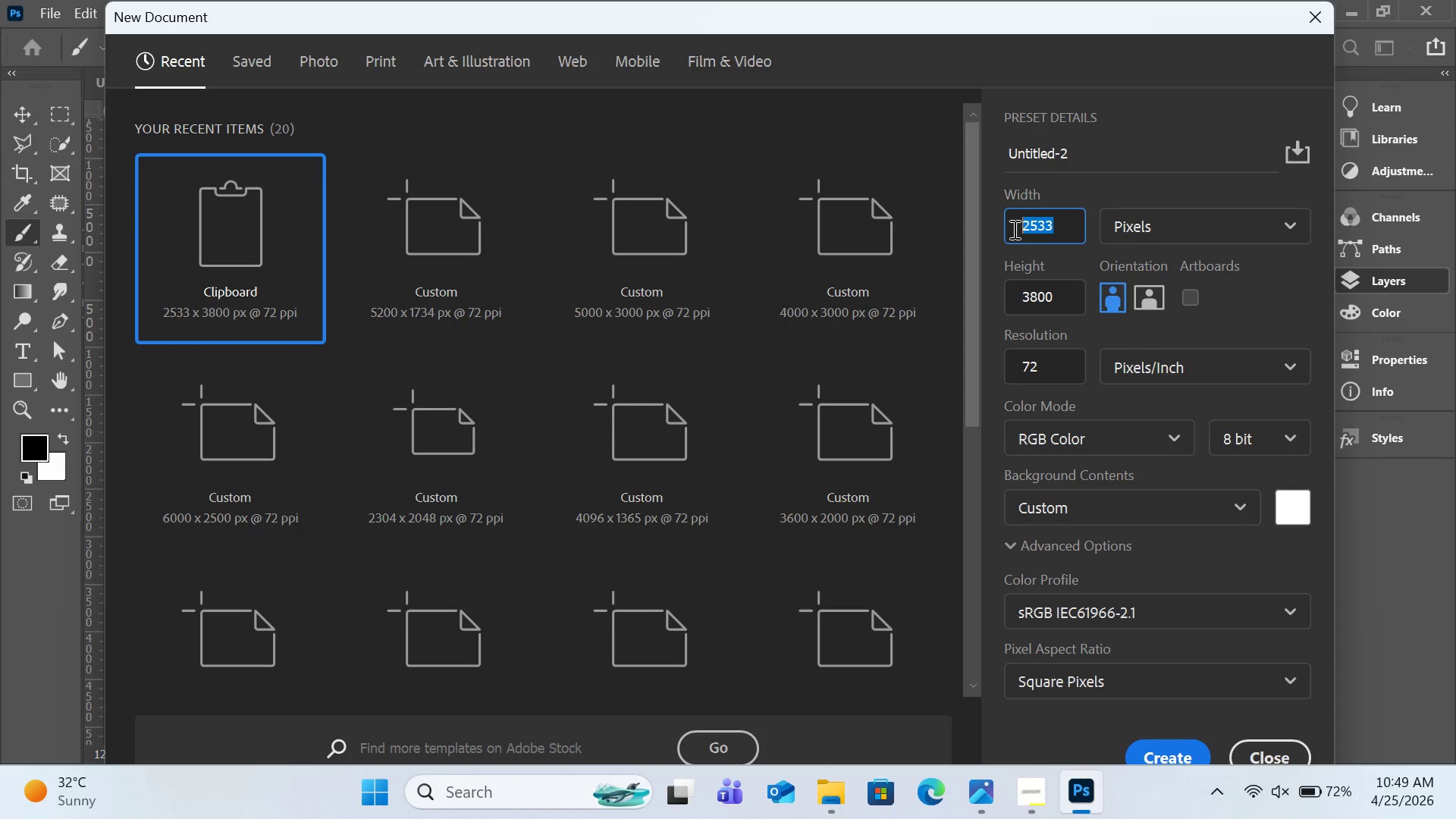 
type(5066)
 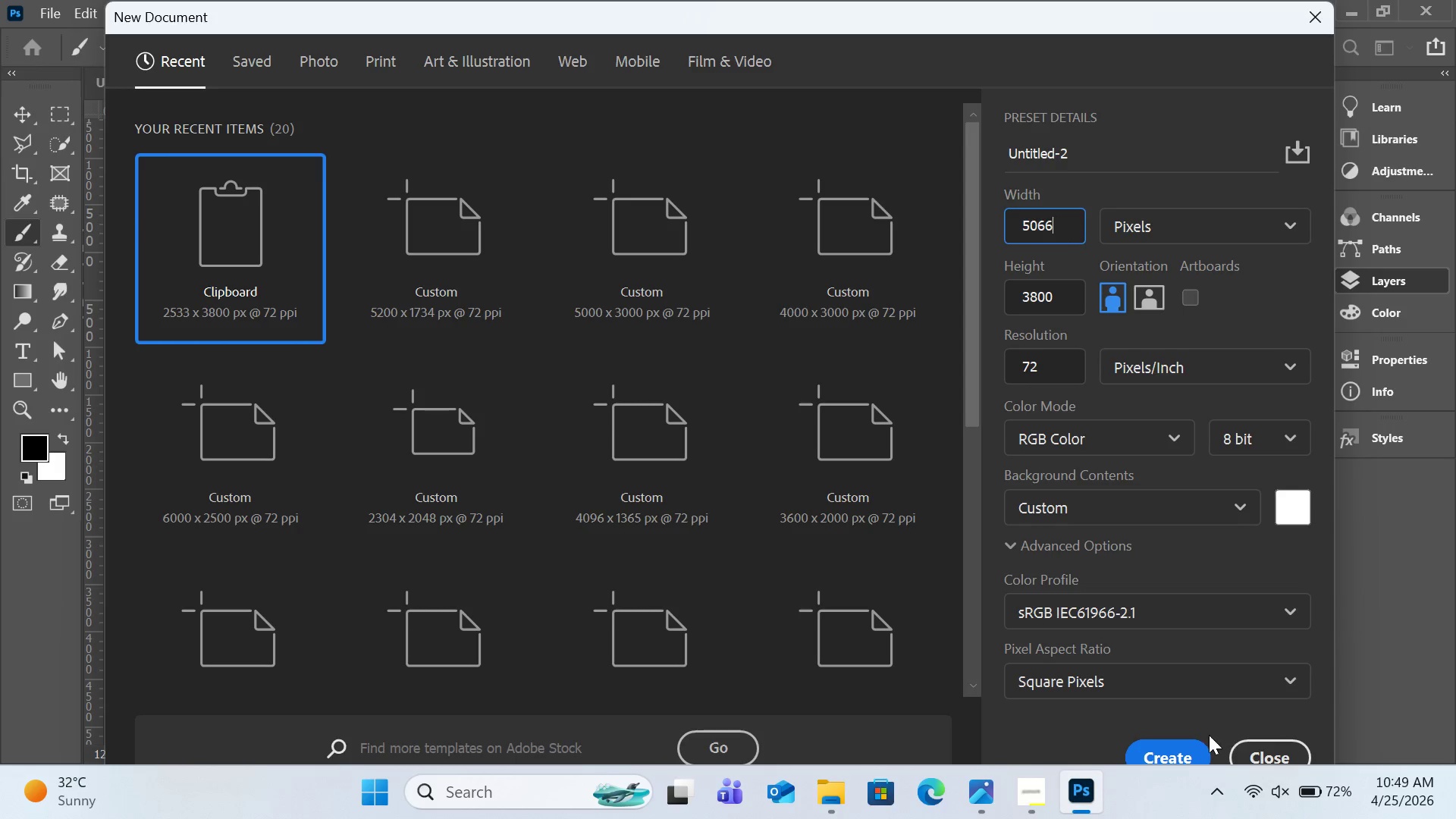 
left_click([1175, 748])
 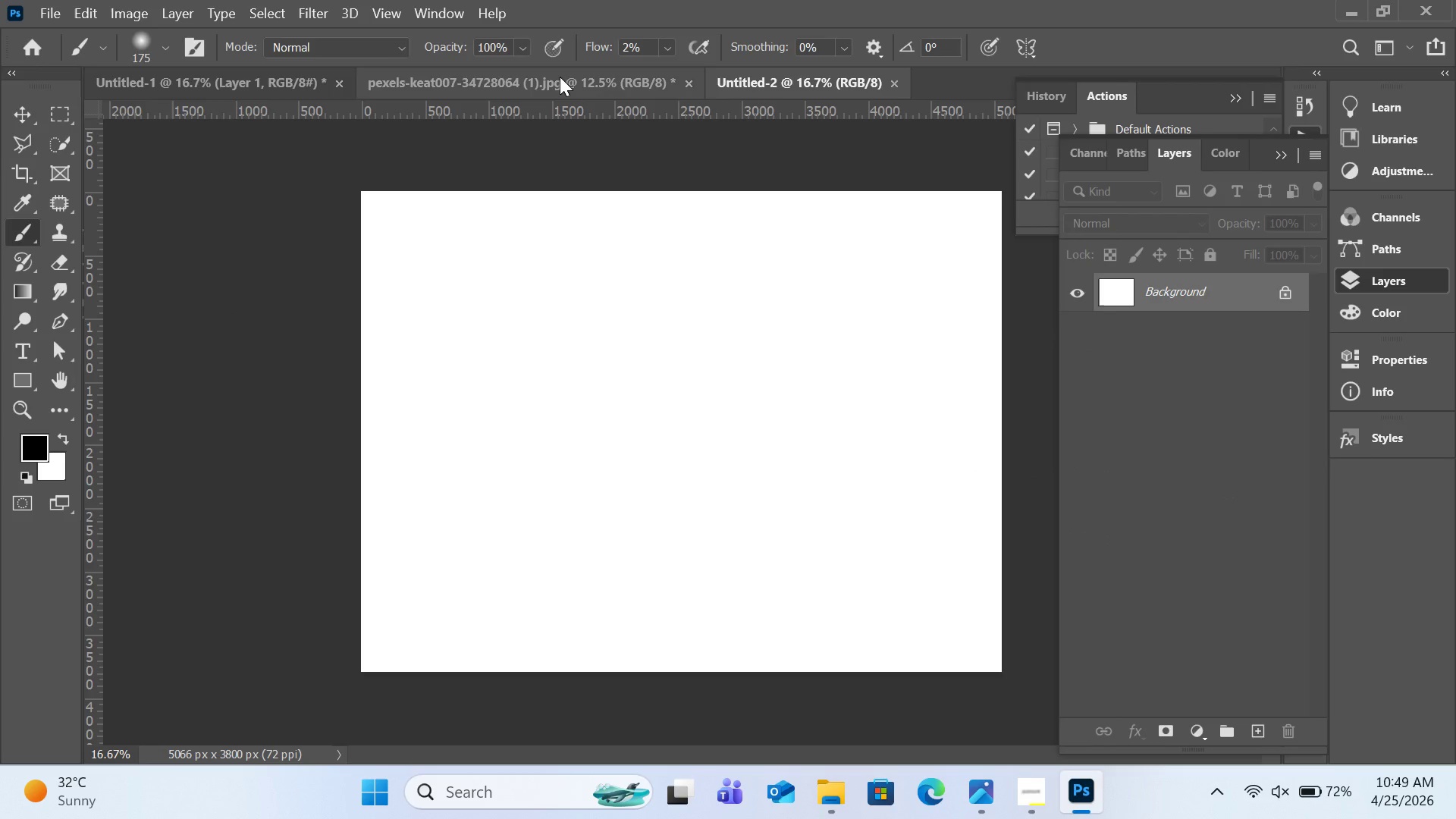 
left_click([562, 81])
 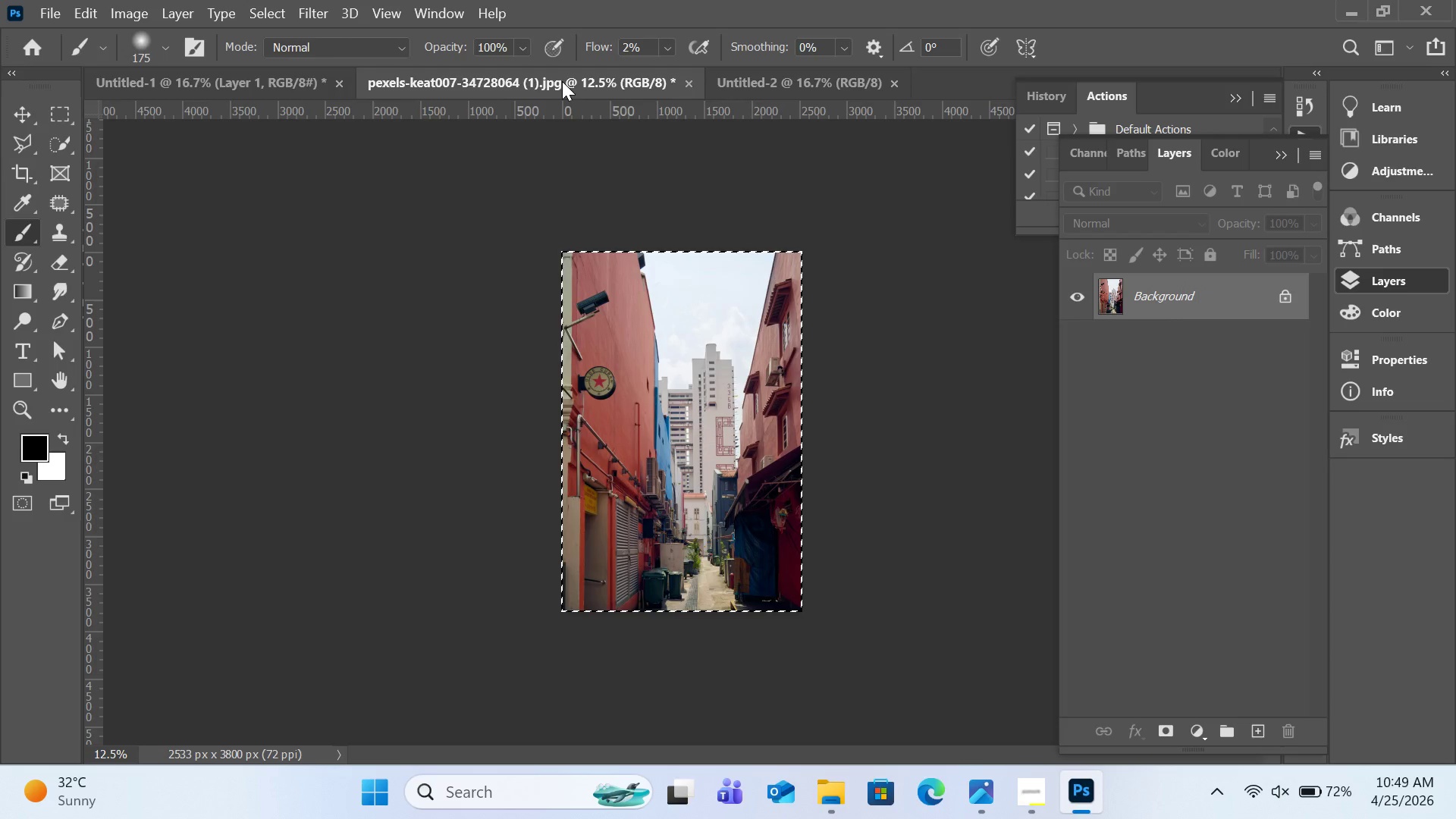 
key(Control+C)
 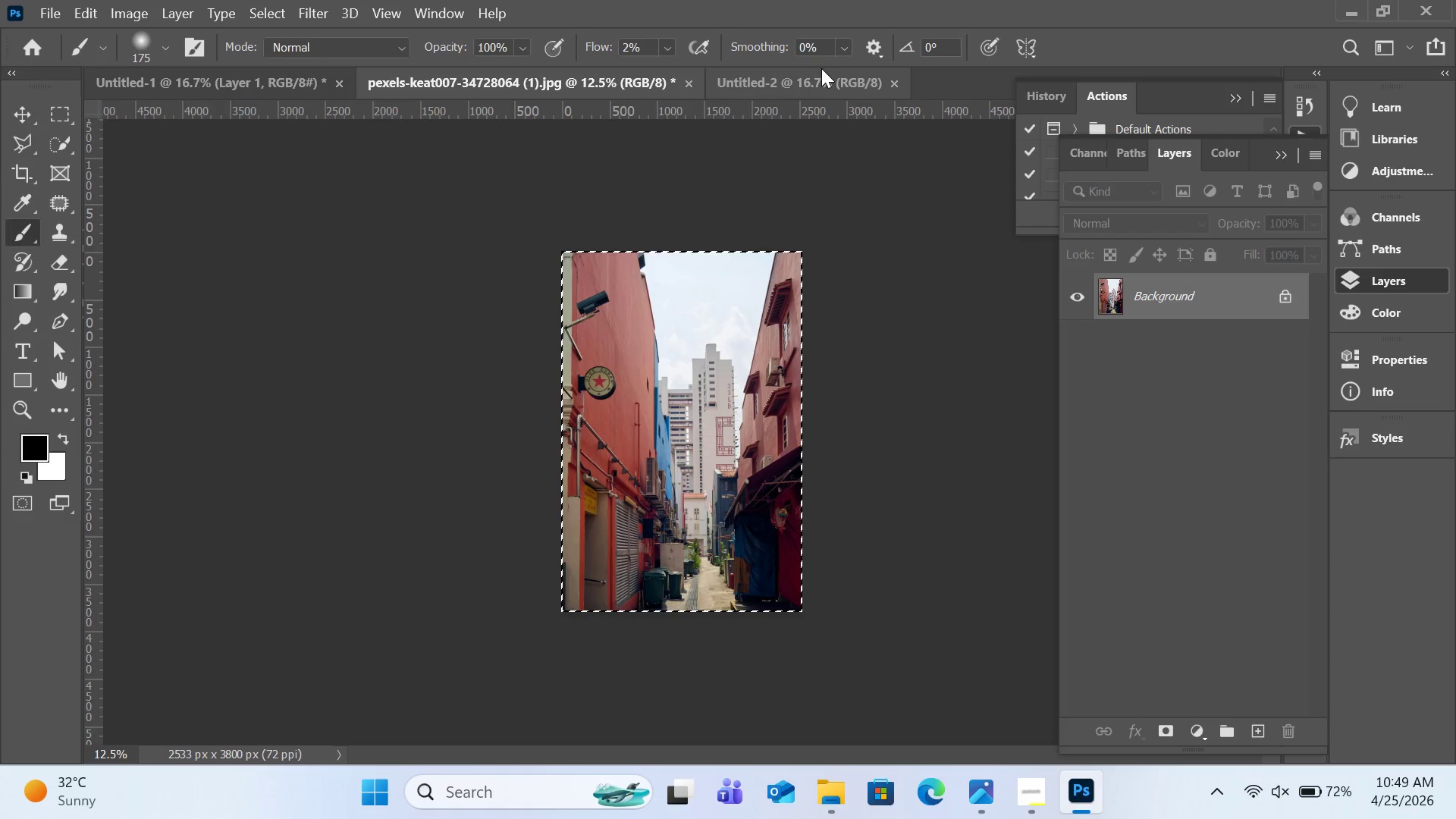 
left_click([821, 72])
 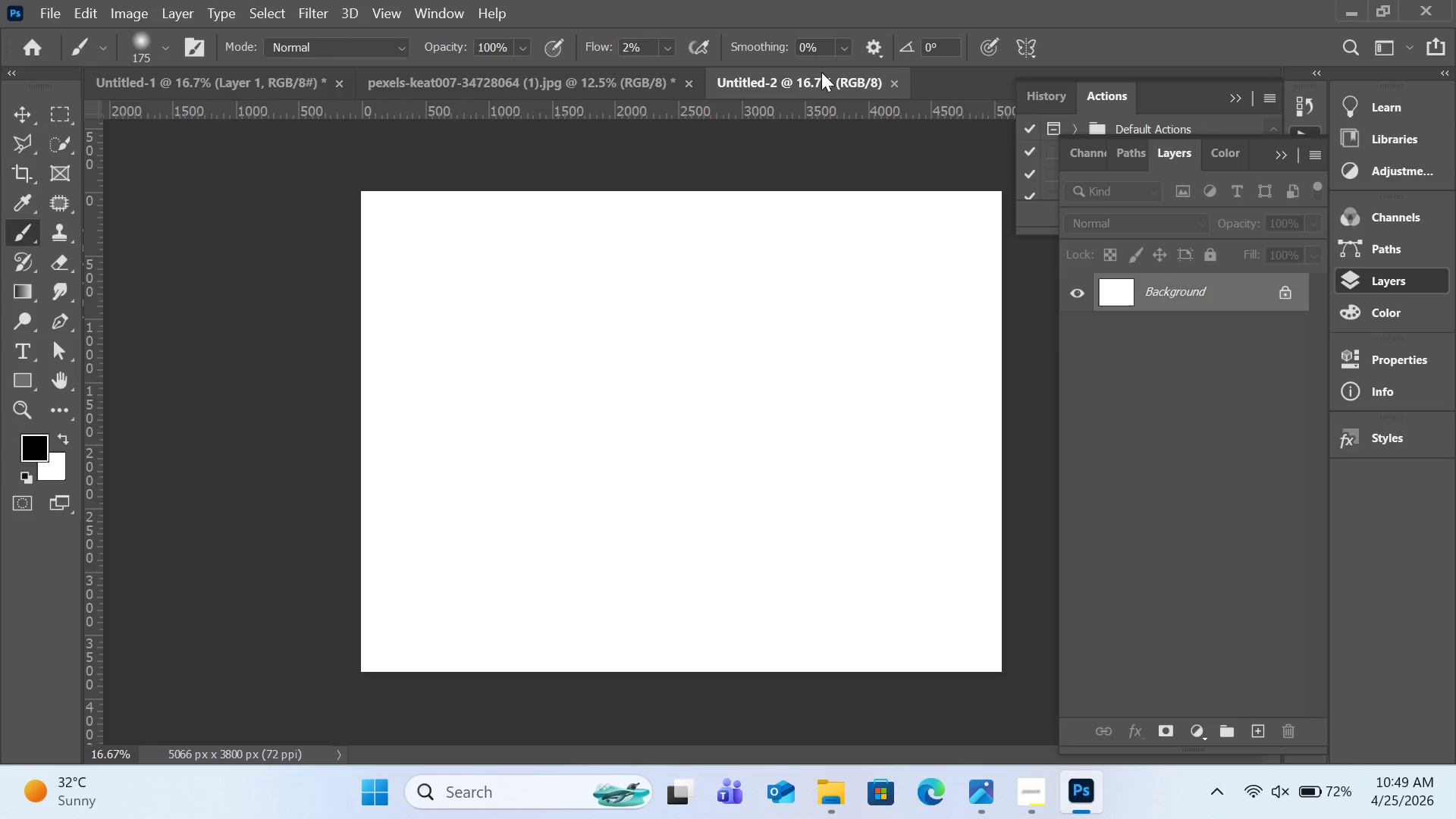 
key(Control+V)
 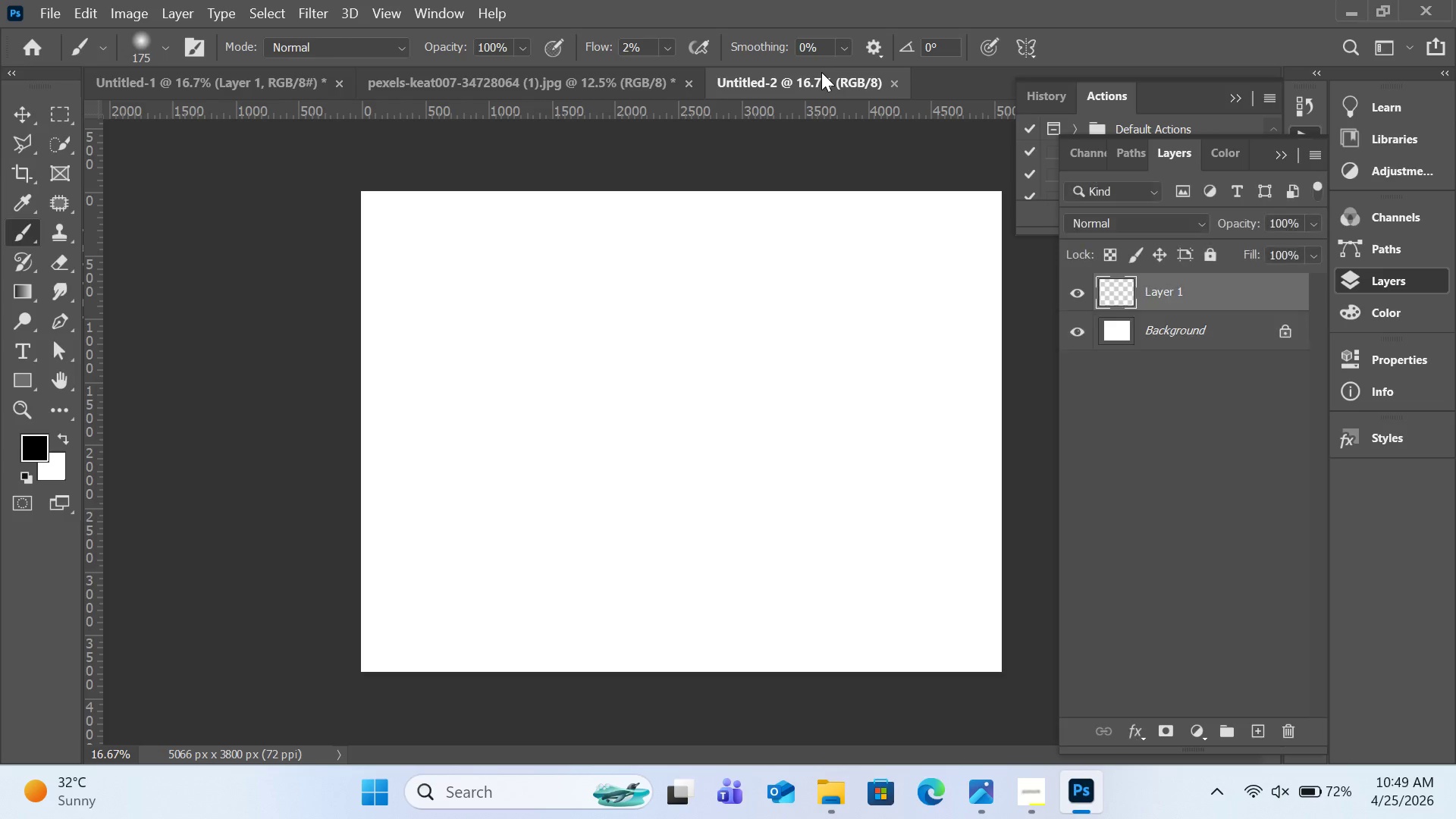 
left_click([821, 72])
 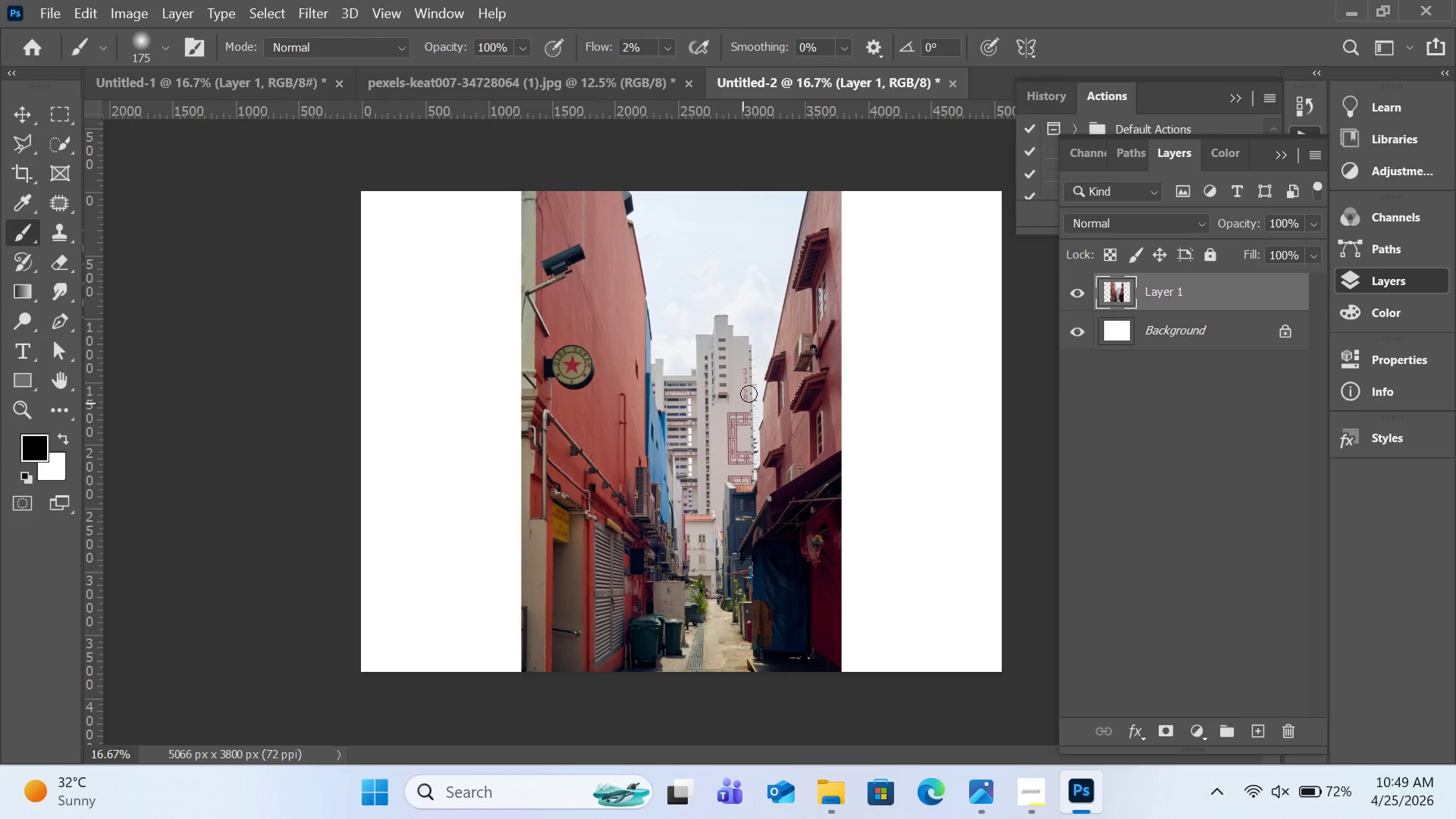 
hold_key(key=ControlLeft, duration=3.14)
left_click_drag(start_coordinate=[730, 389], to_coordinate=[569, 394])
 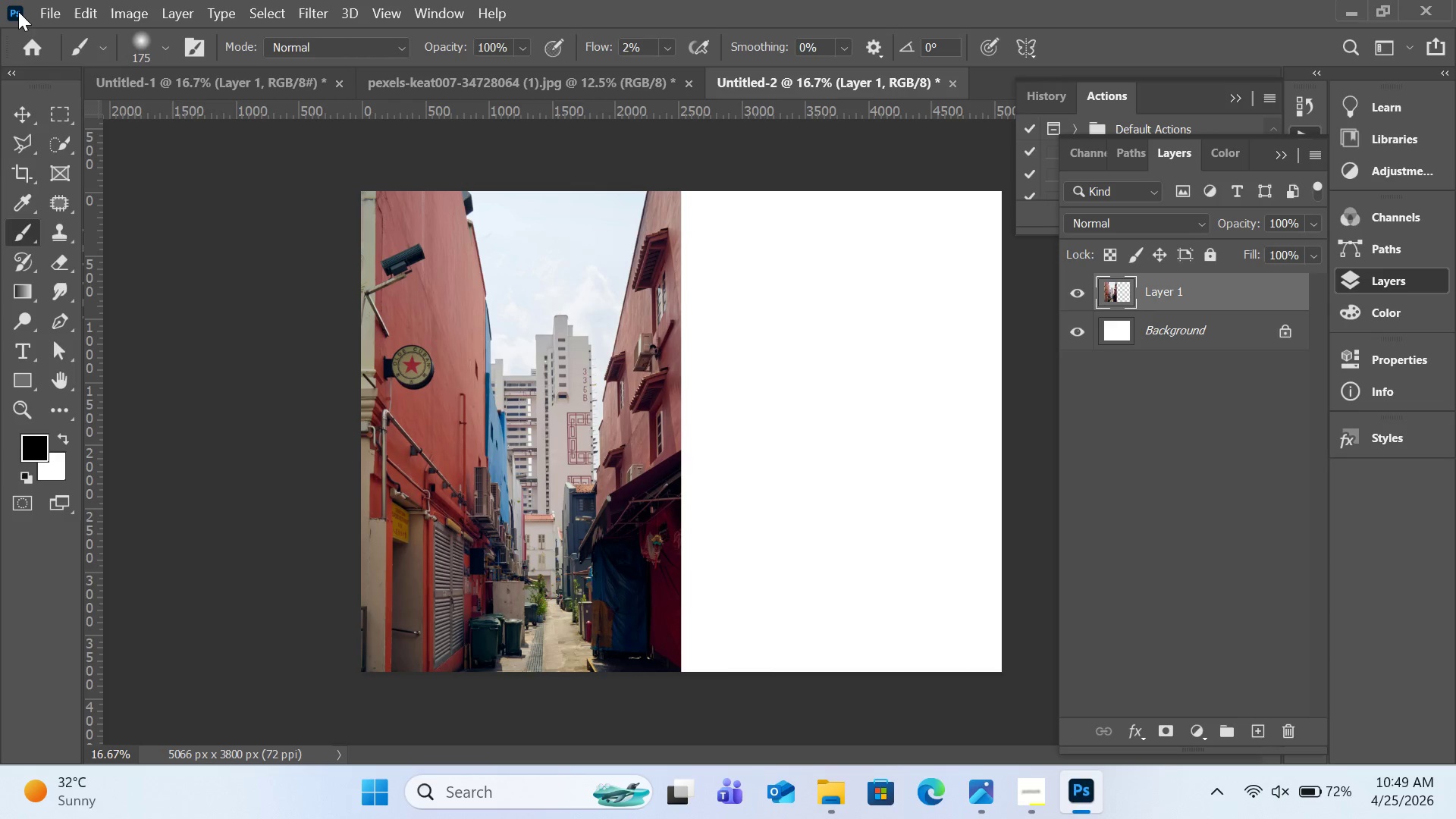 
left_click([52, 13])
 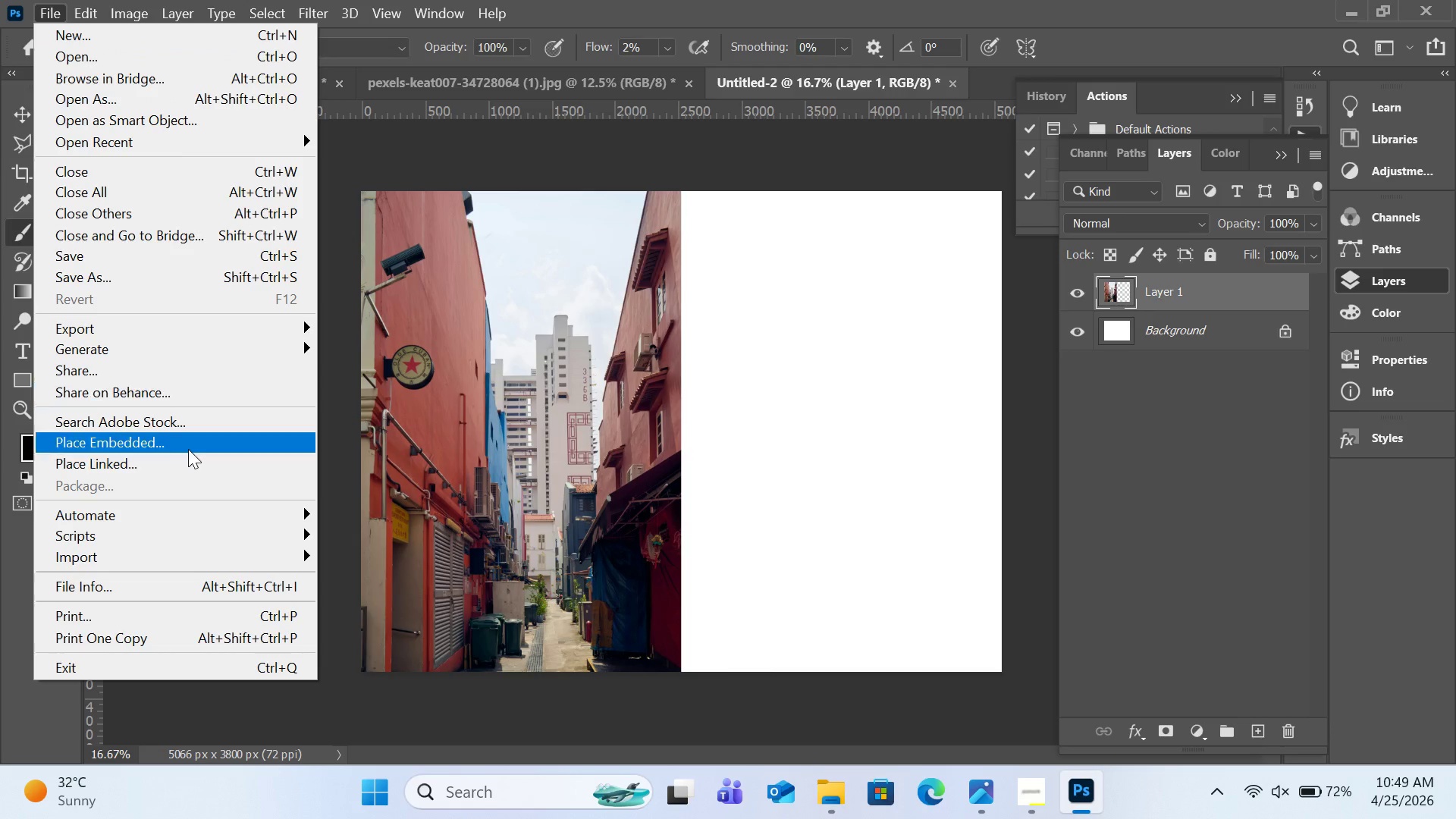 
left_click([189, 445])
 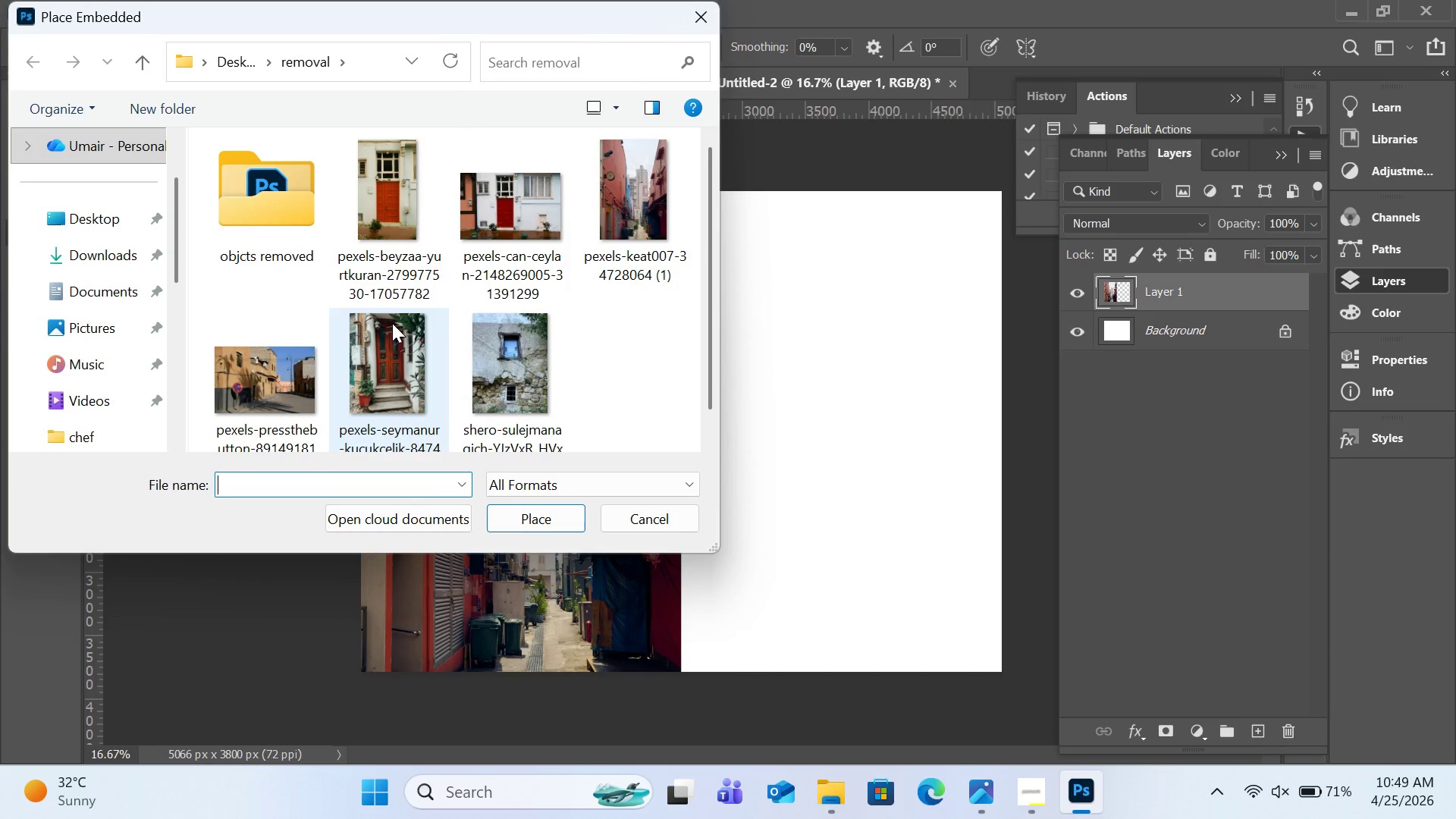 
double_click([303, 204])
 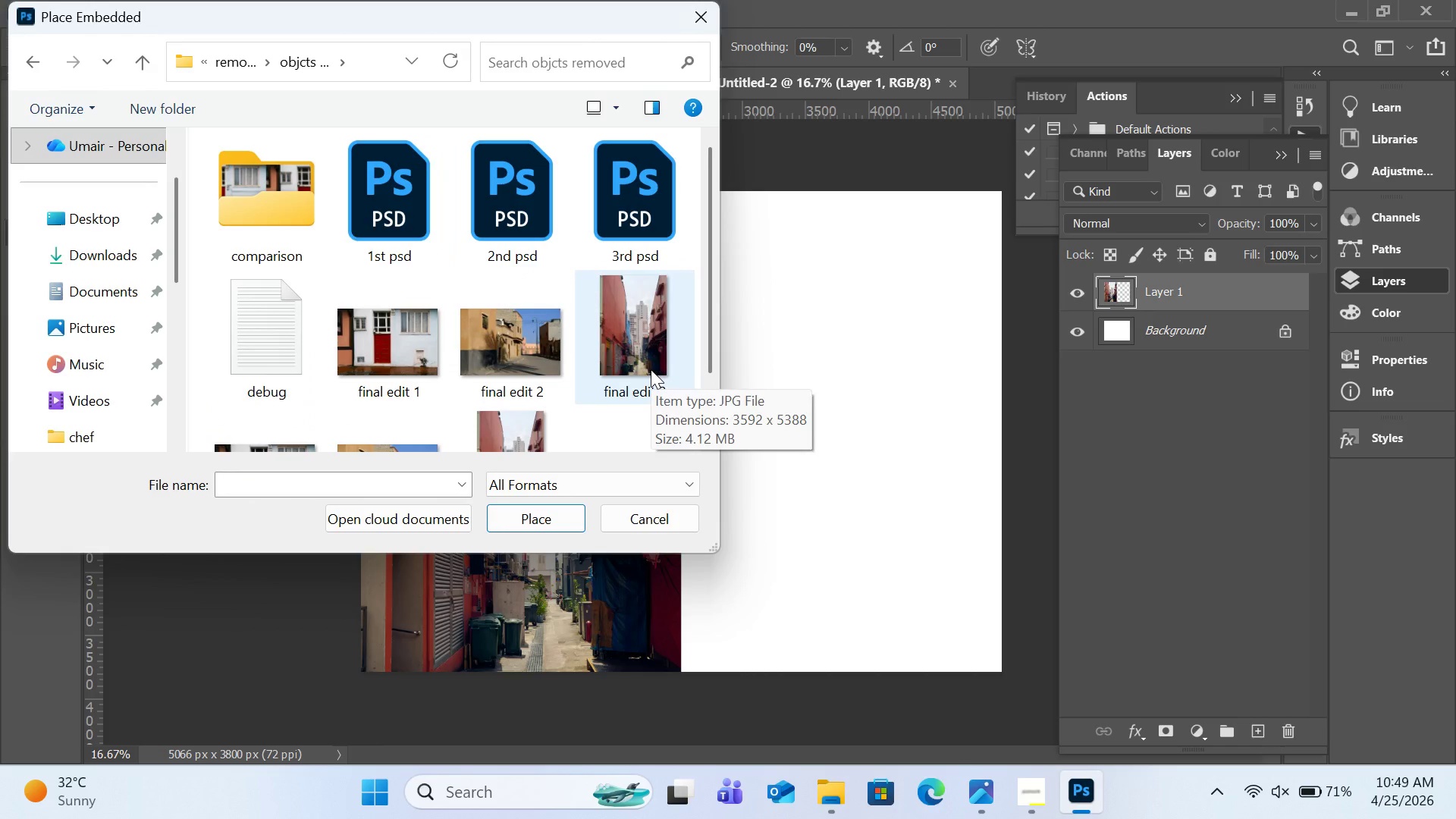 
double_click([651, 369])
 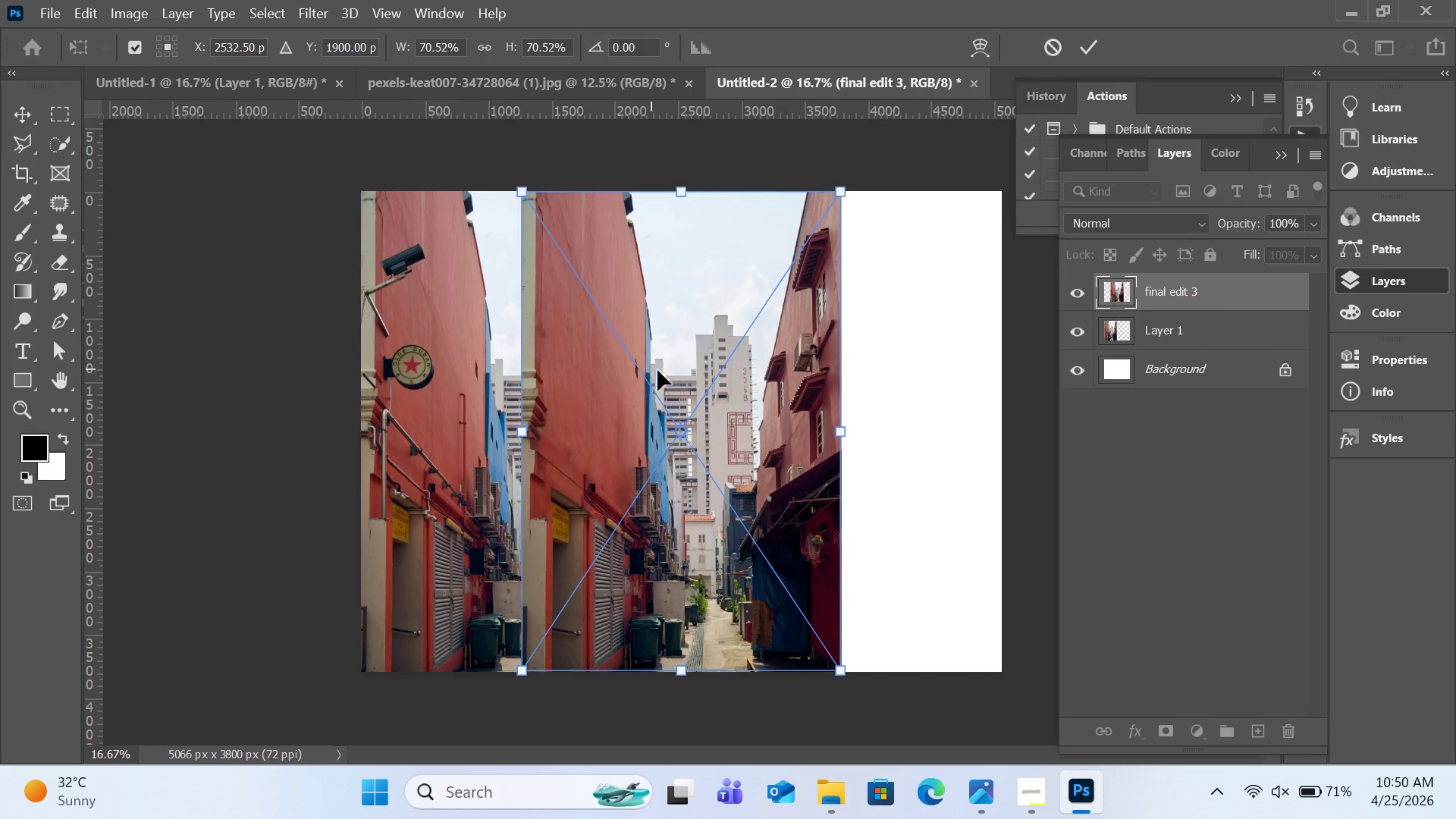 
hold_key(key=ControlLeft, duration=4.67)
left_click_drag(start_coordinate=[714, 334], to_coordinate=[871, 334])
 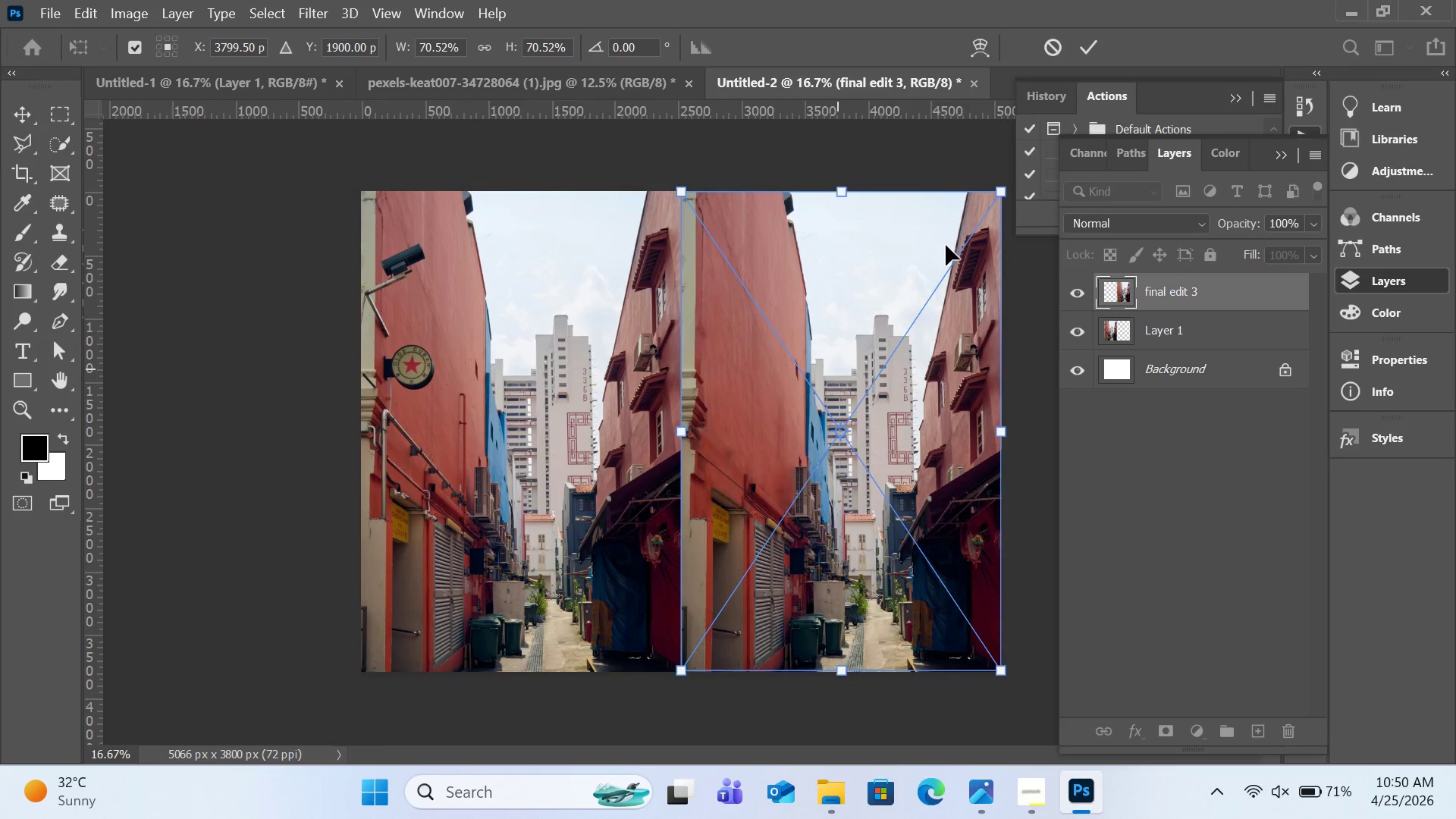 
left_click([1087, 52])
 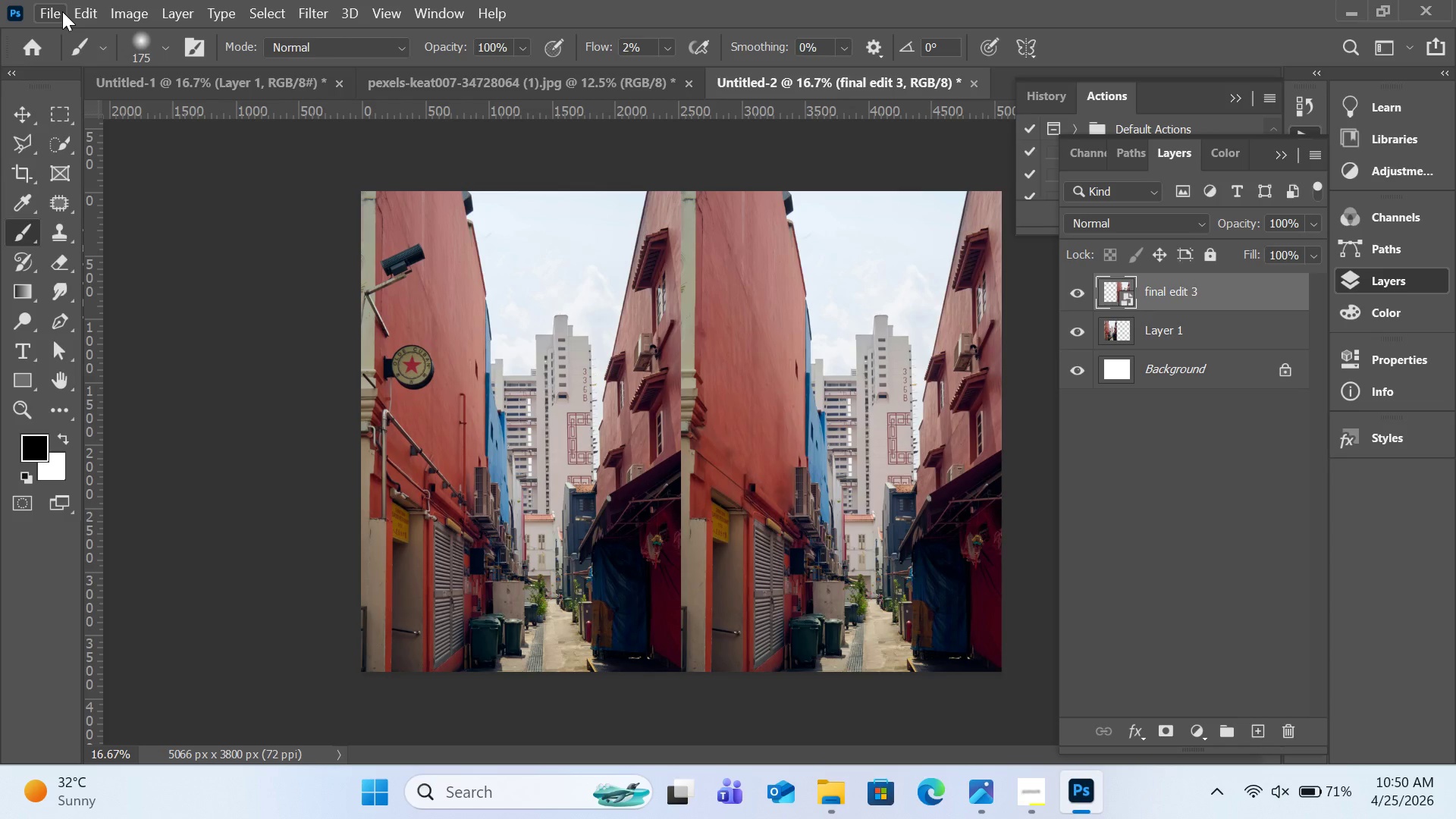 
left_click([62, 11])
 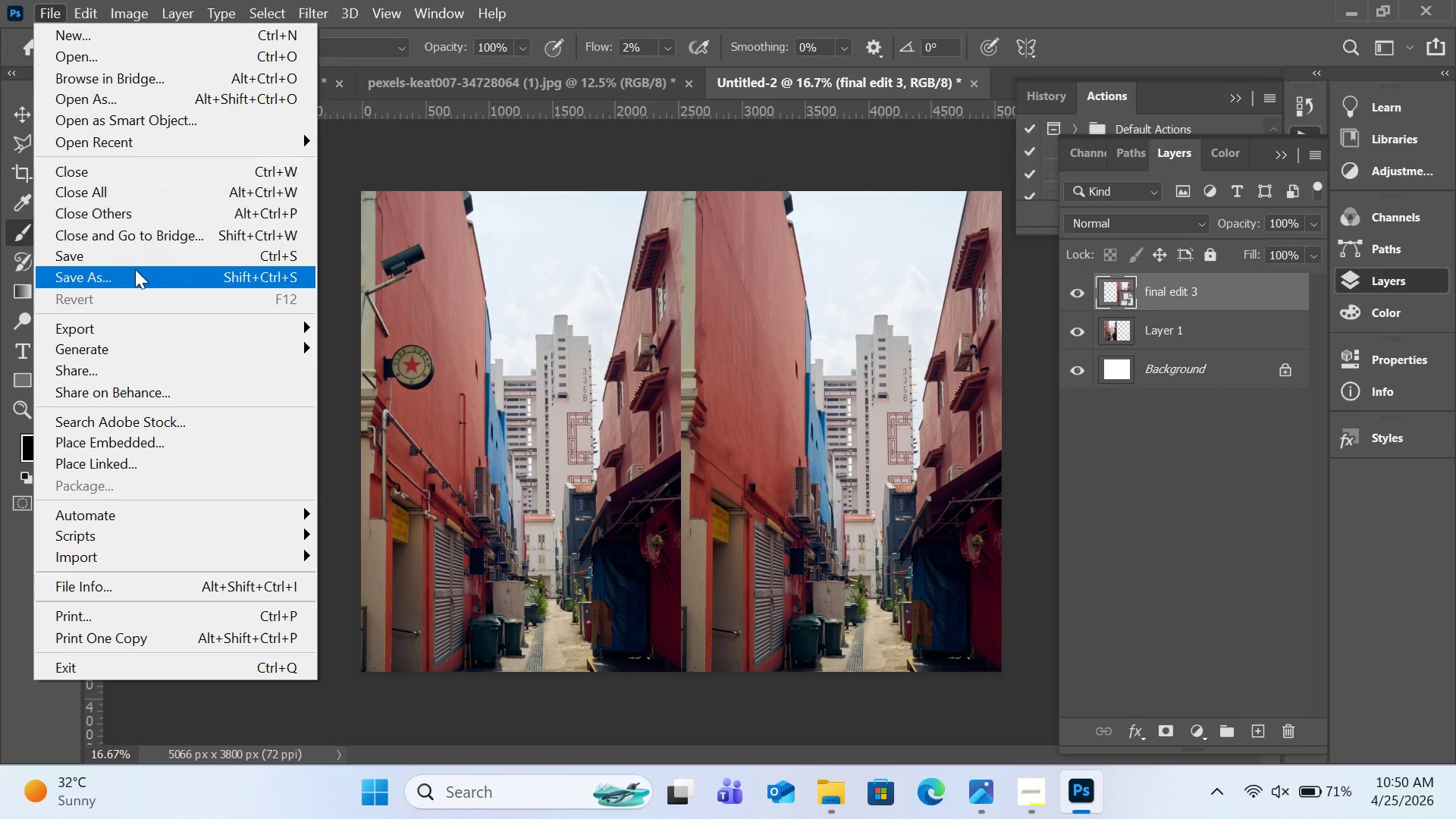 
left_click([135, 269])
 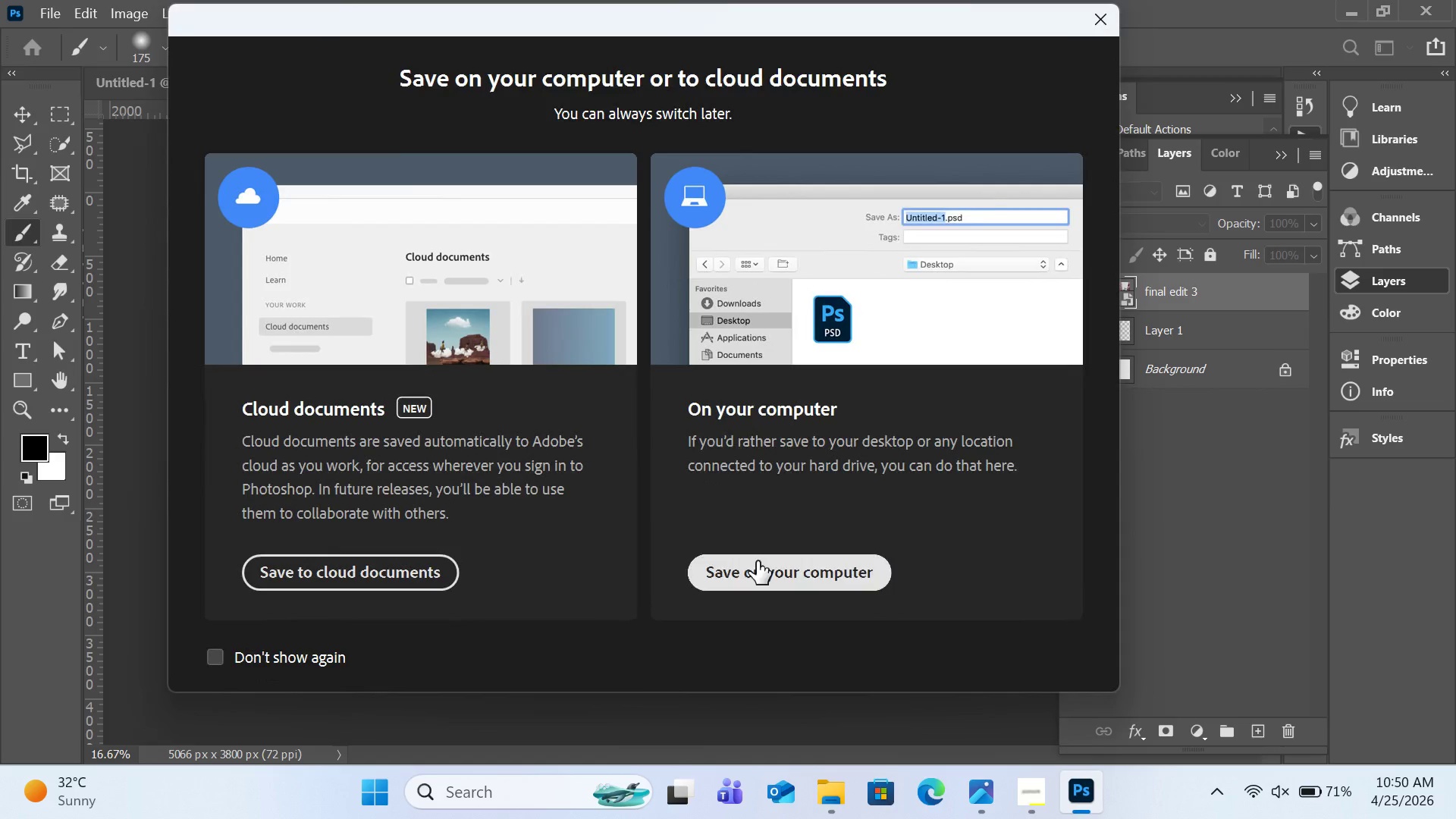 
left_click([758, 568])
 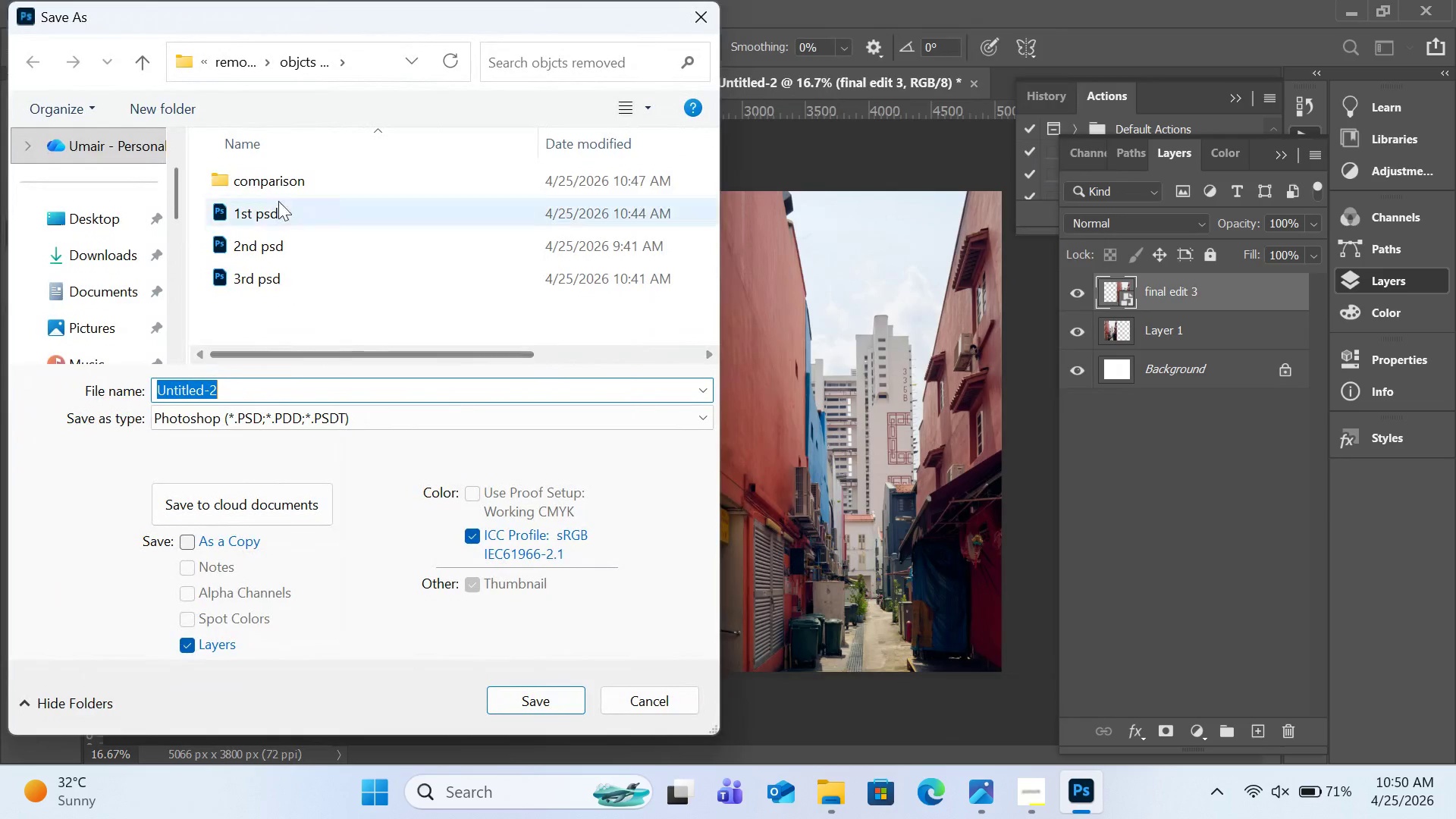 
double_click([280, 184])
 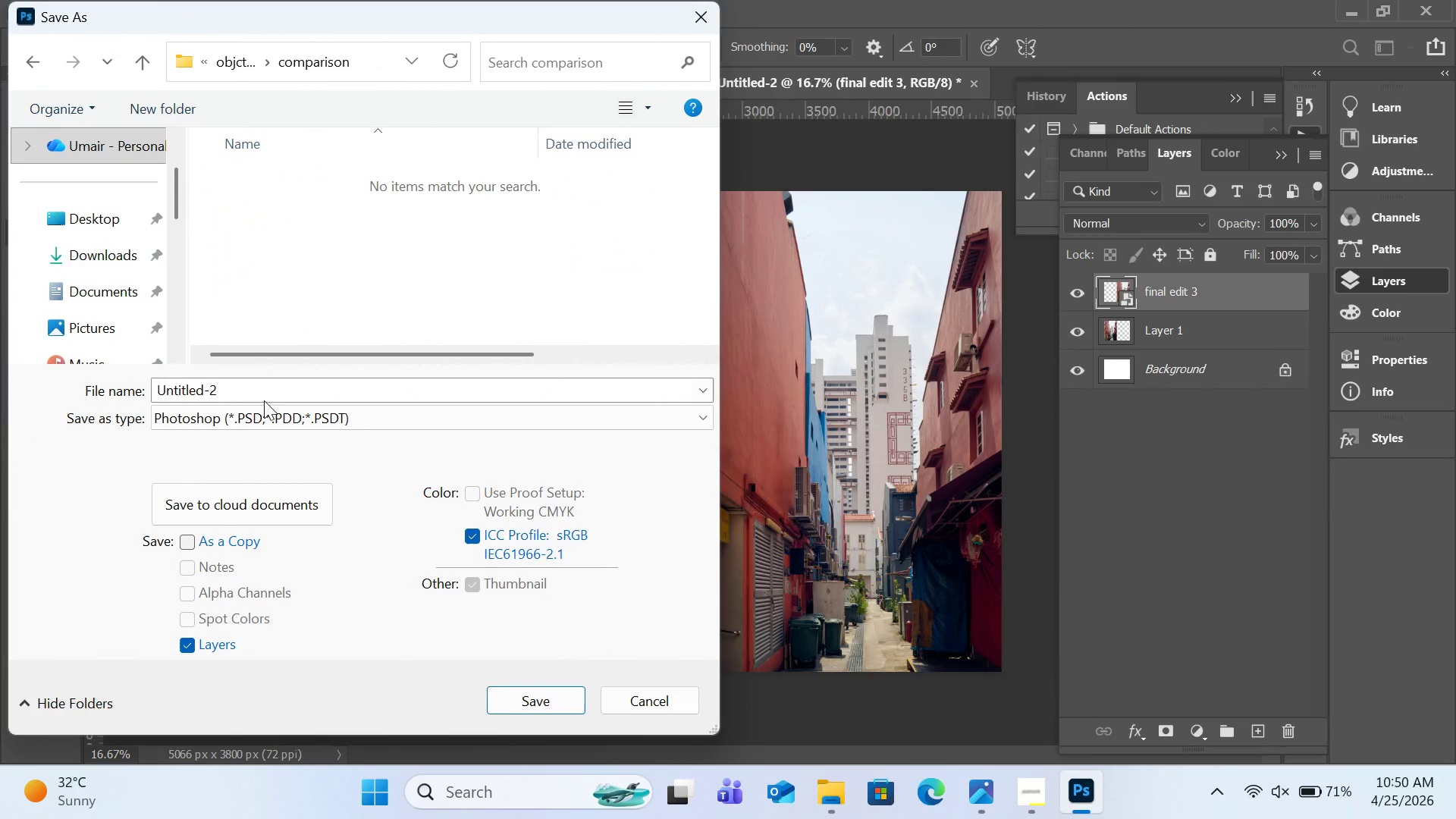 
left_click([647, 695])
 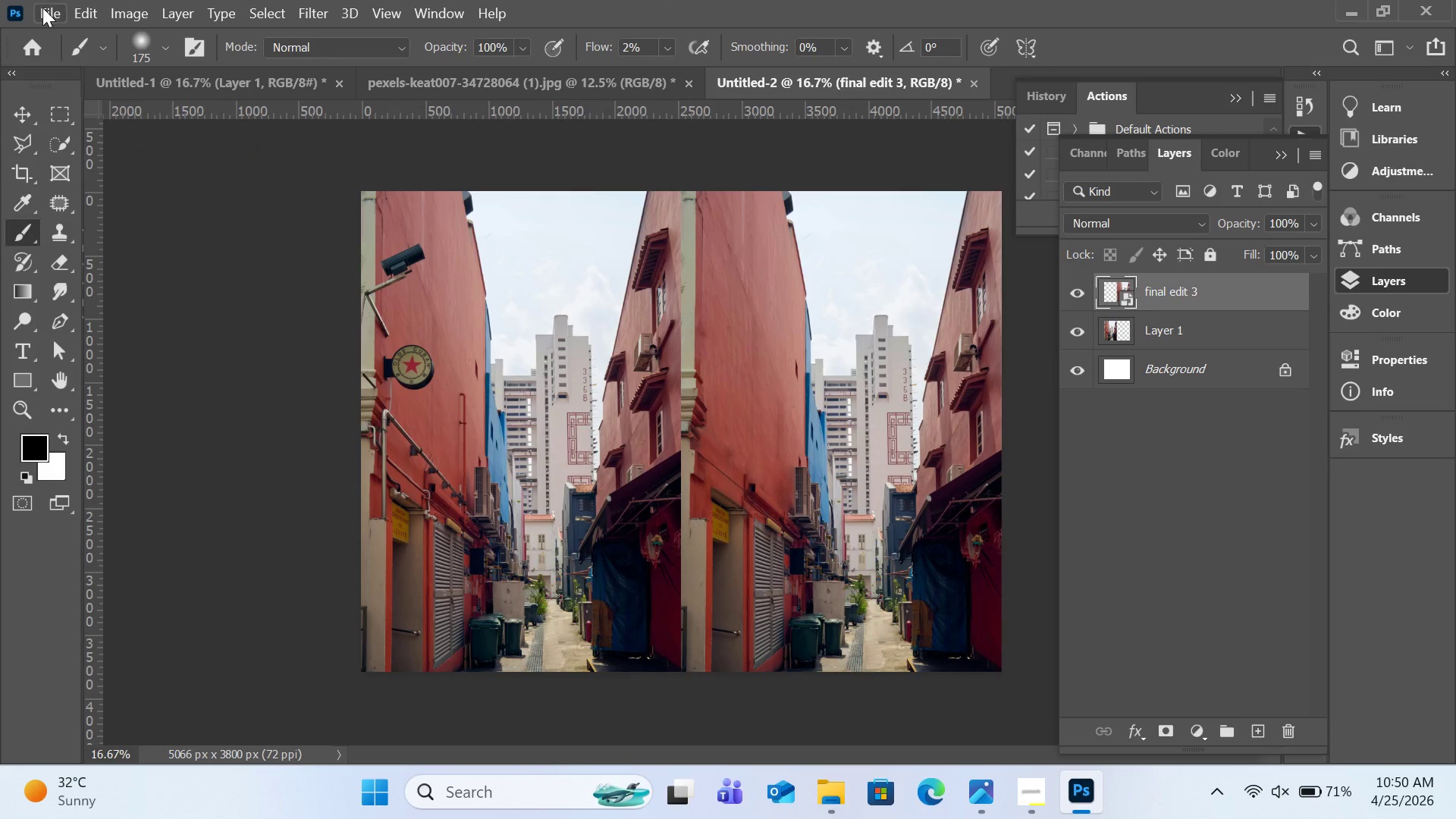 
left_click([36, 2])
 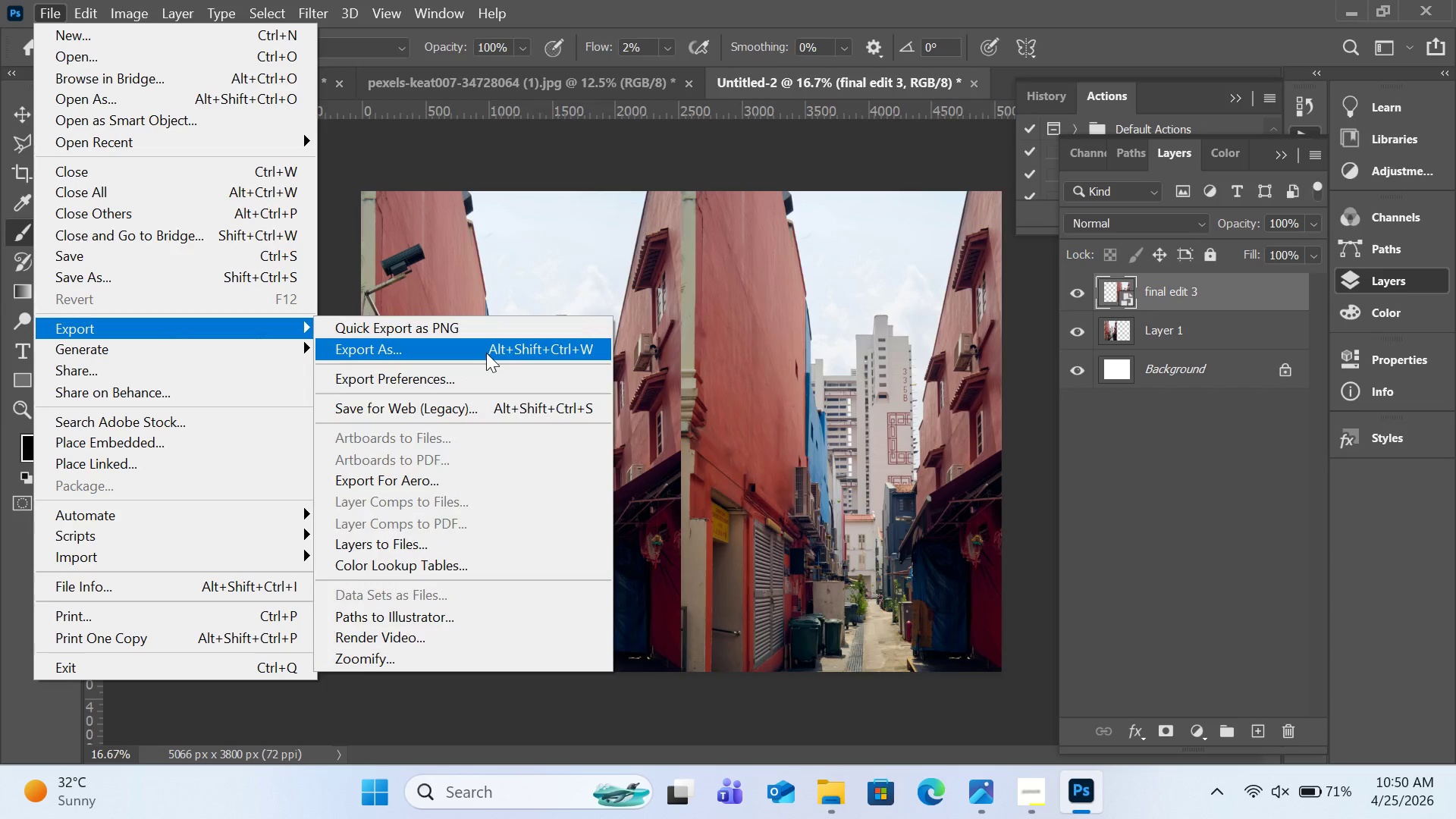 
left_click([486, 353])
 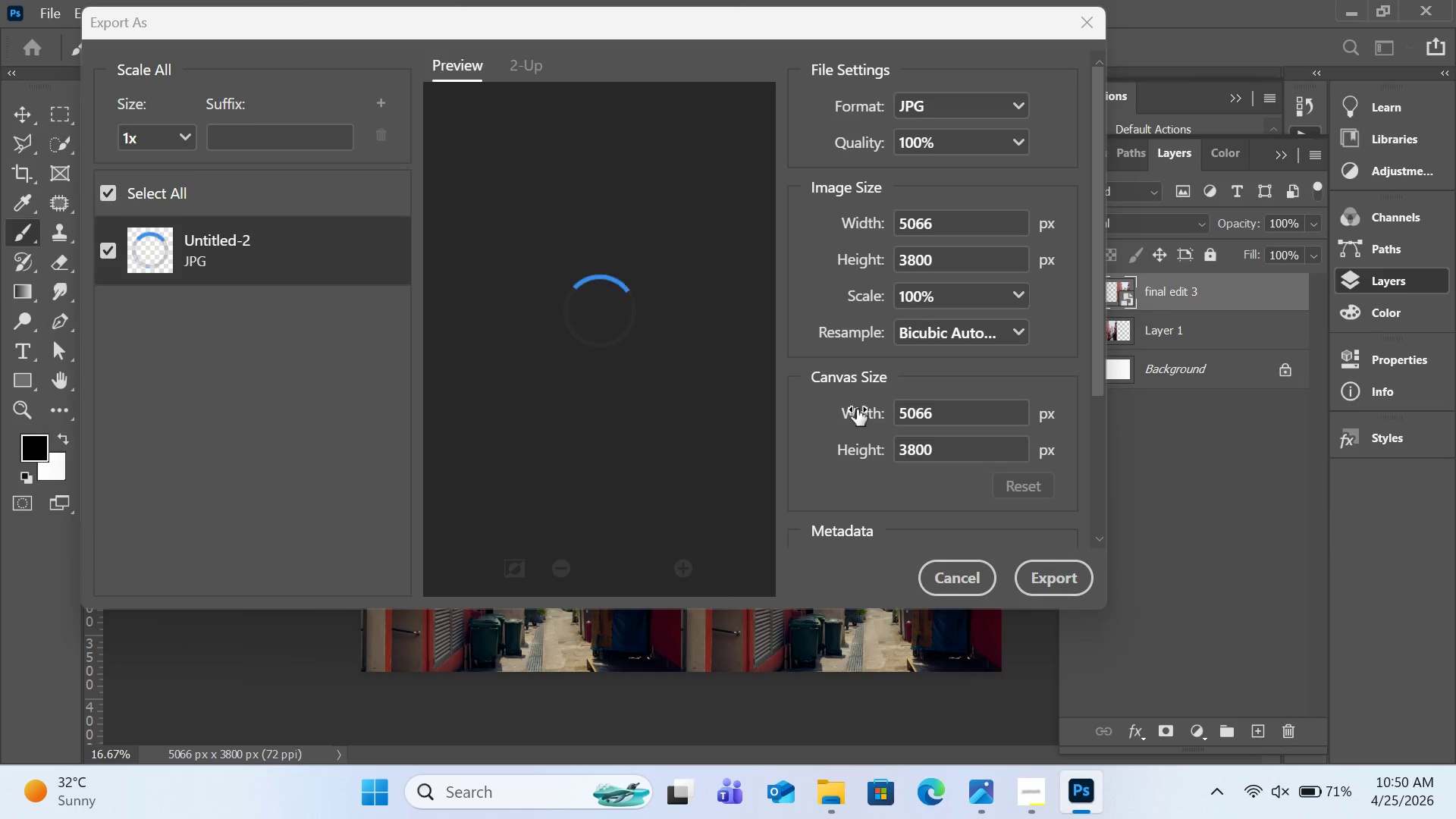 
wait(10.45)
 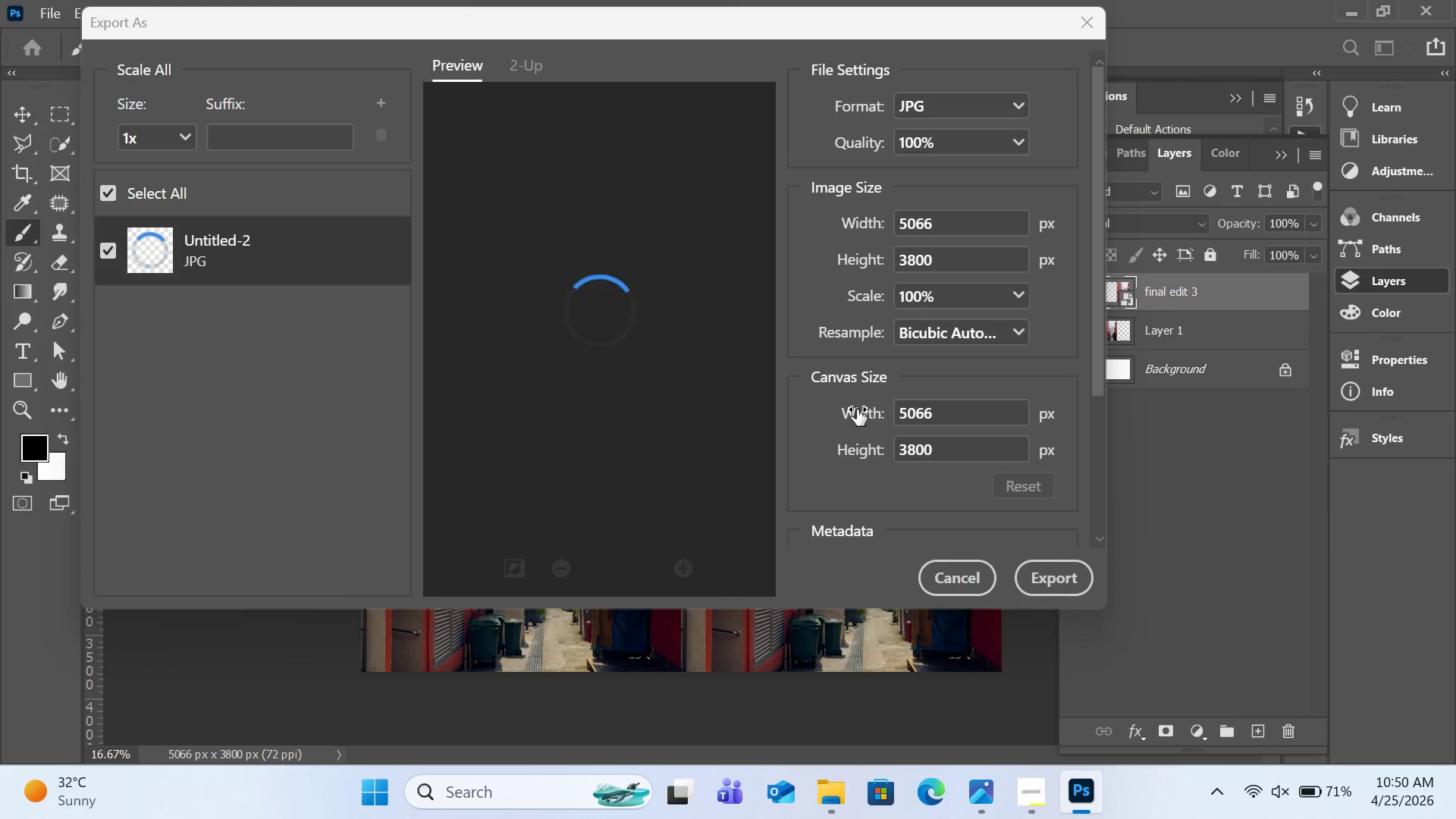 
left_click([1084, 580])
 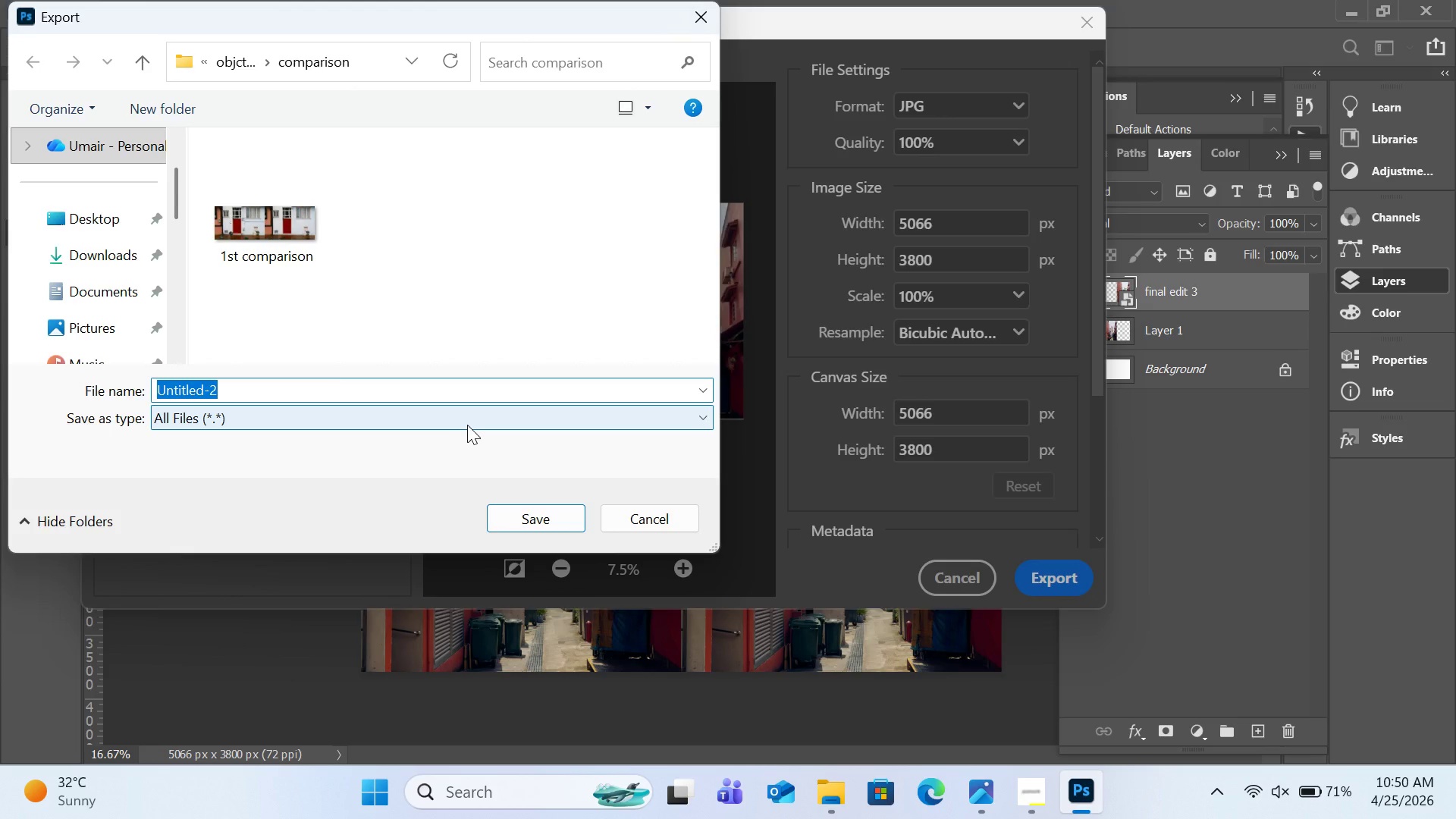 
wait(5.41)
 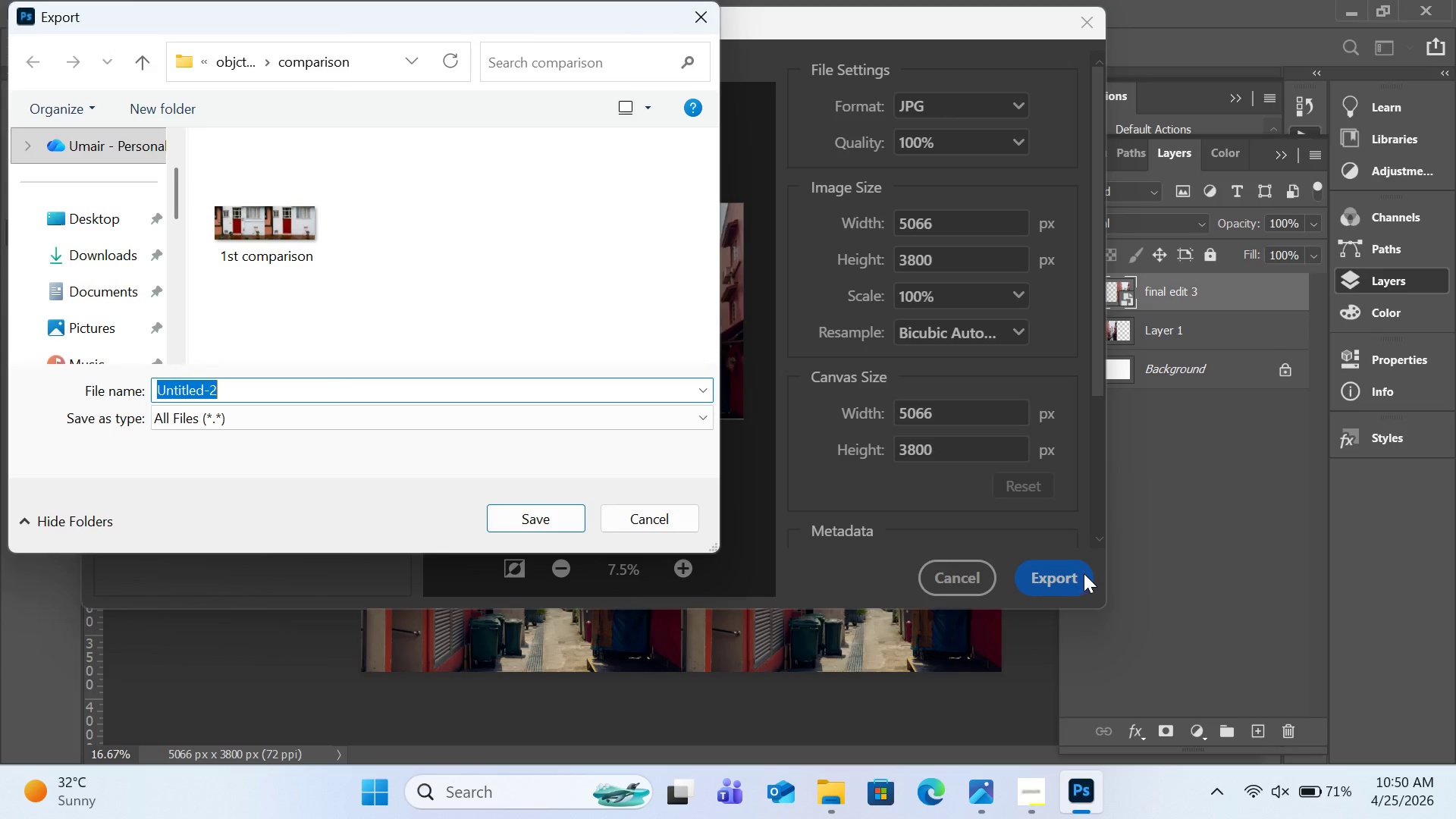 
type(3rd)
 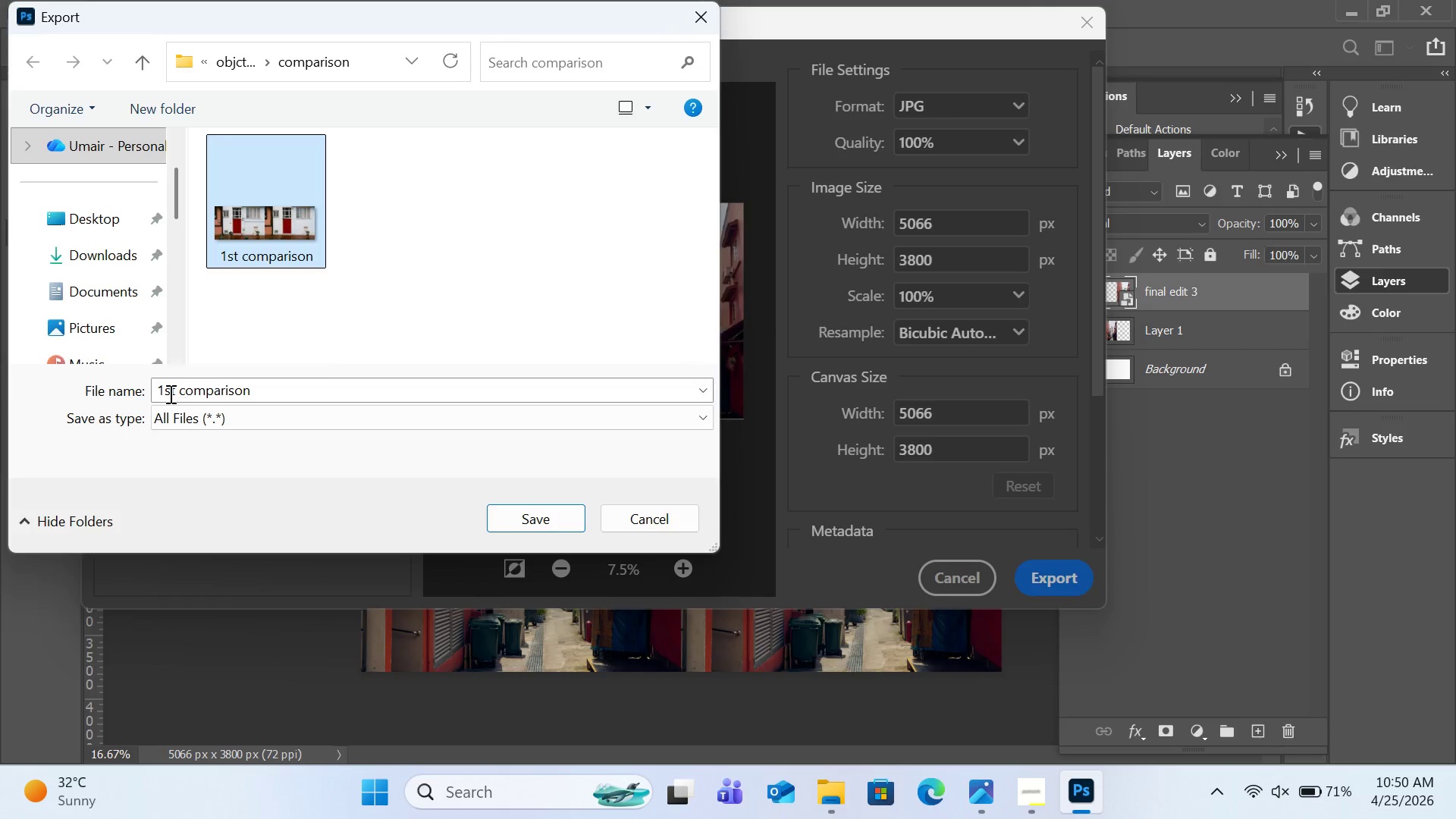 
left_click([175, 389])
 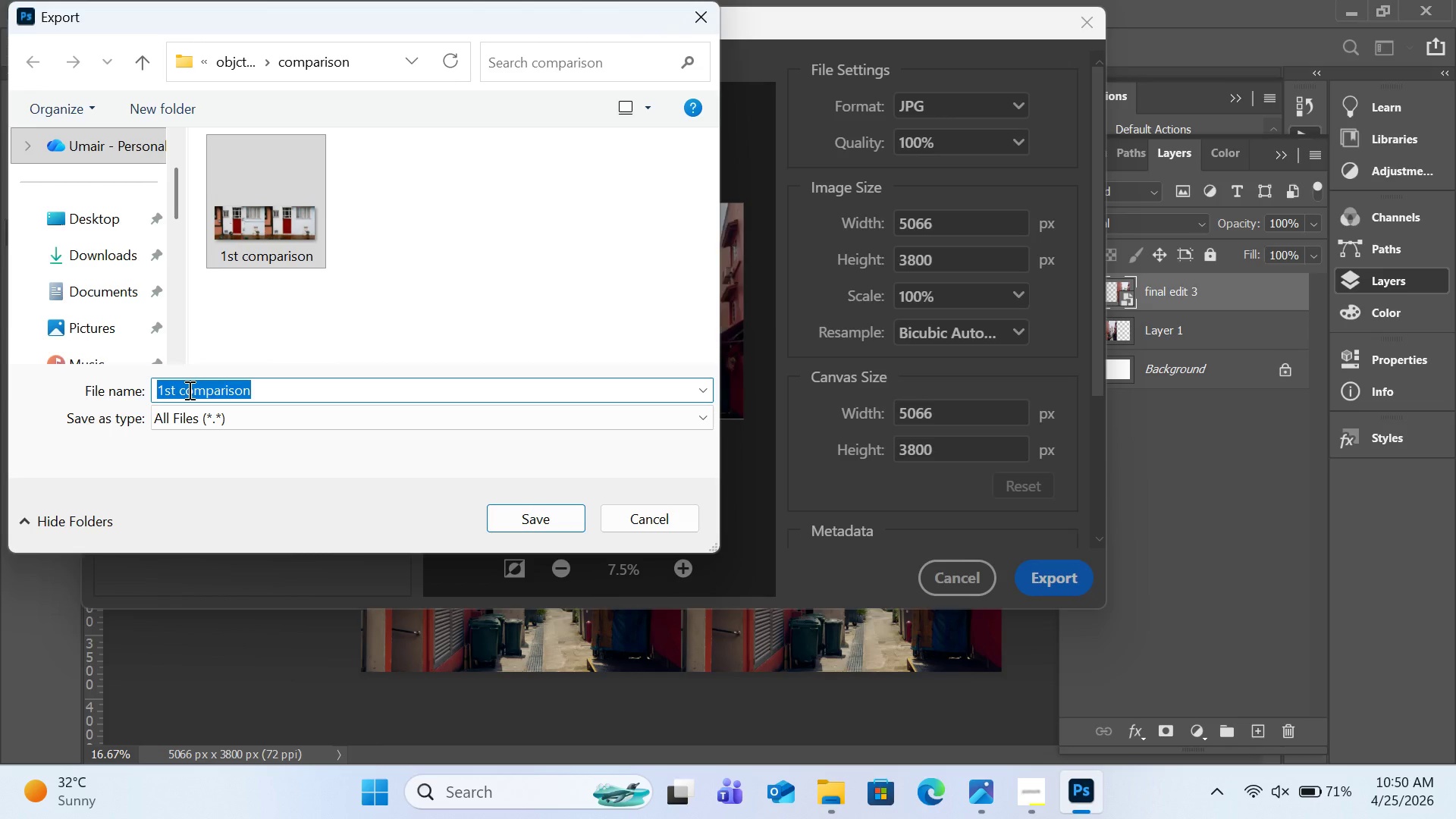 
left_click([178, 388])
 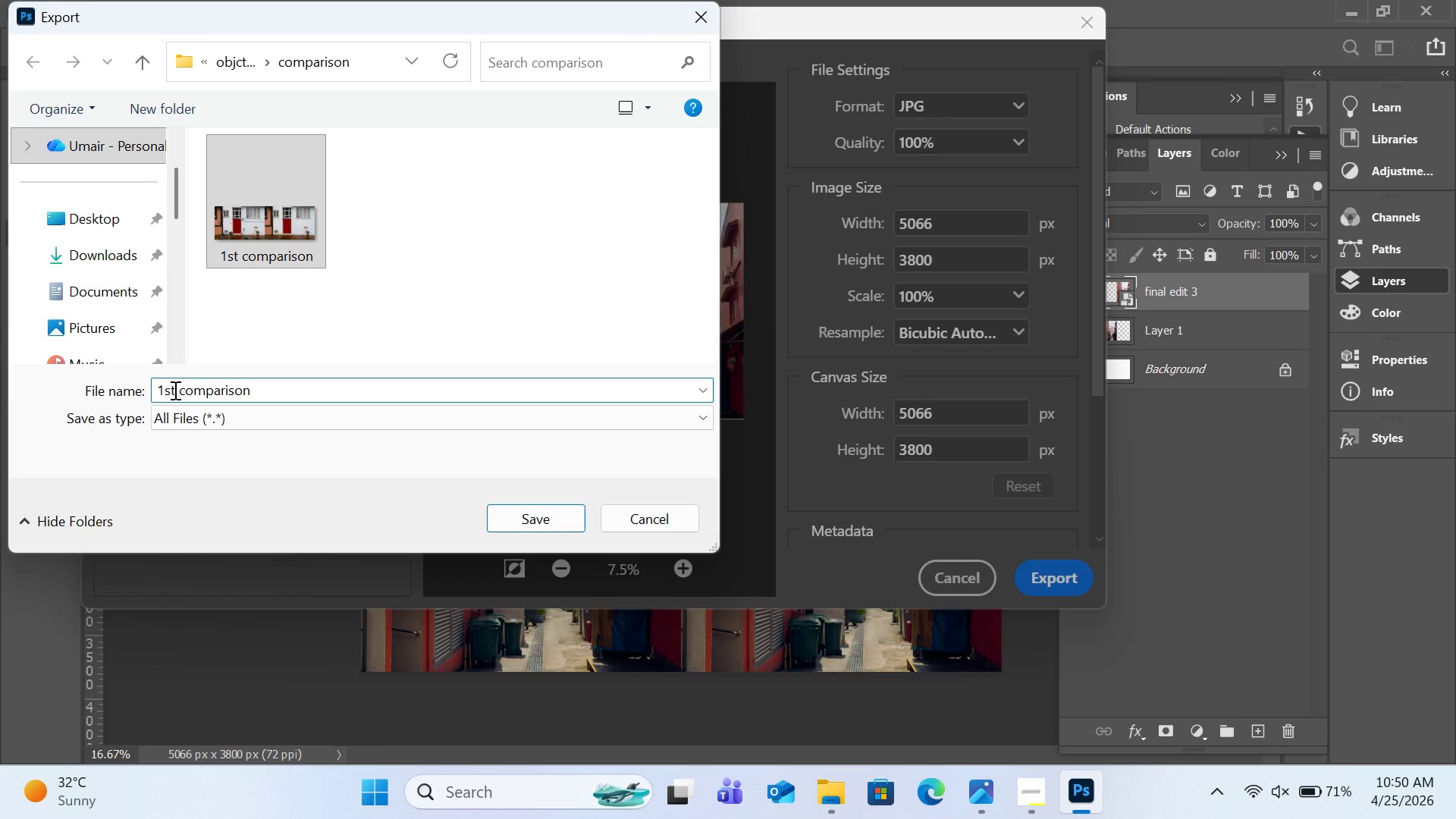 
left_click([174, 390])
 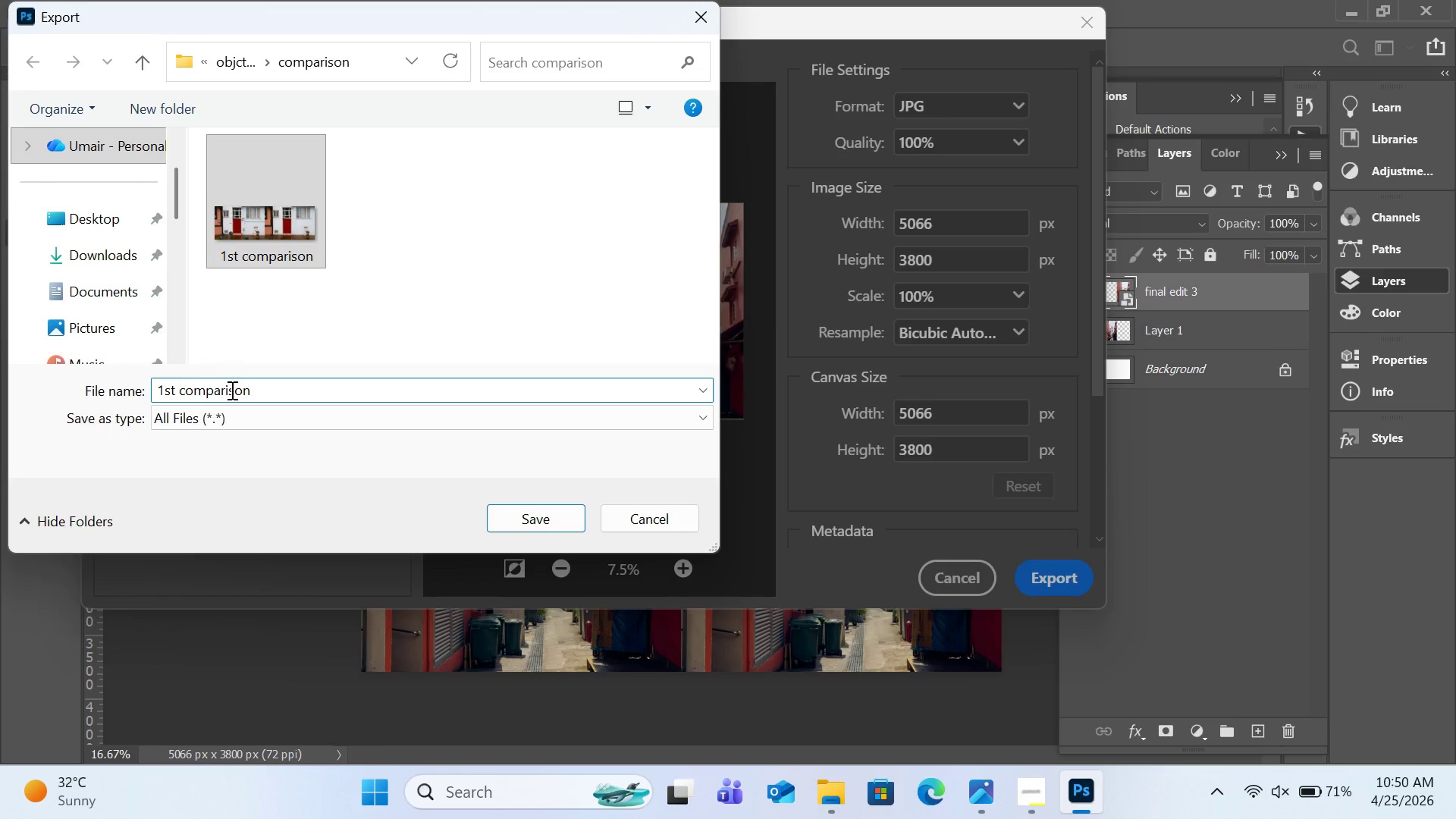 
key(Backspace)
key(Backspace)
key(Backspace)
key(Backspace)
type(rd)
key(Backspace)
key(Backspace)
key(Backspace)
type(3rd)
 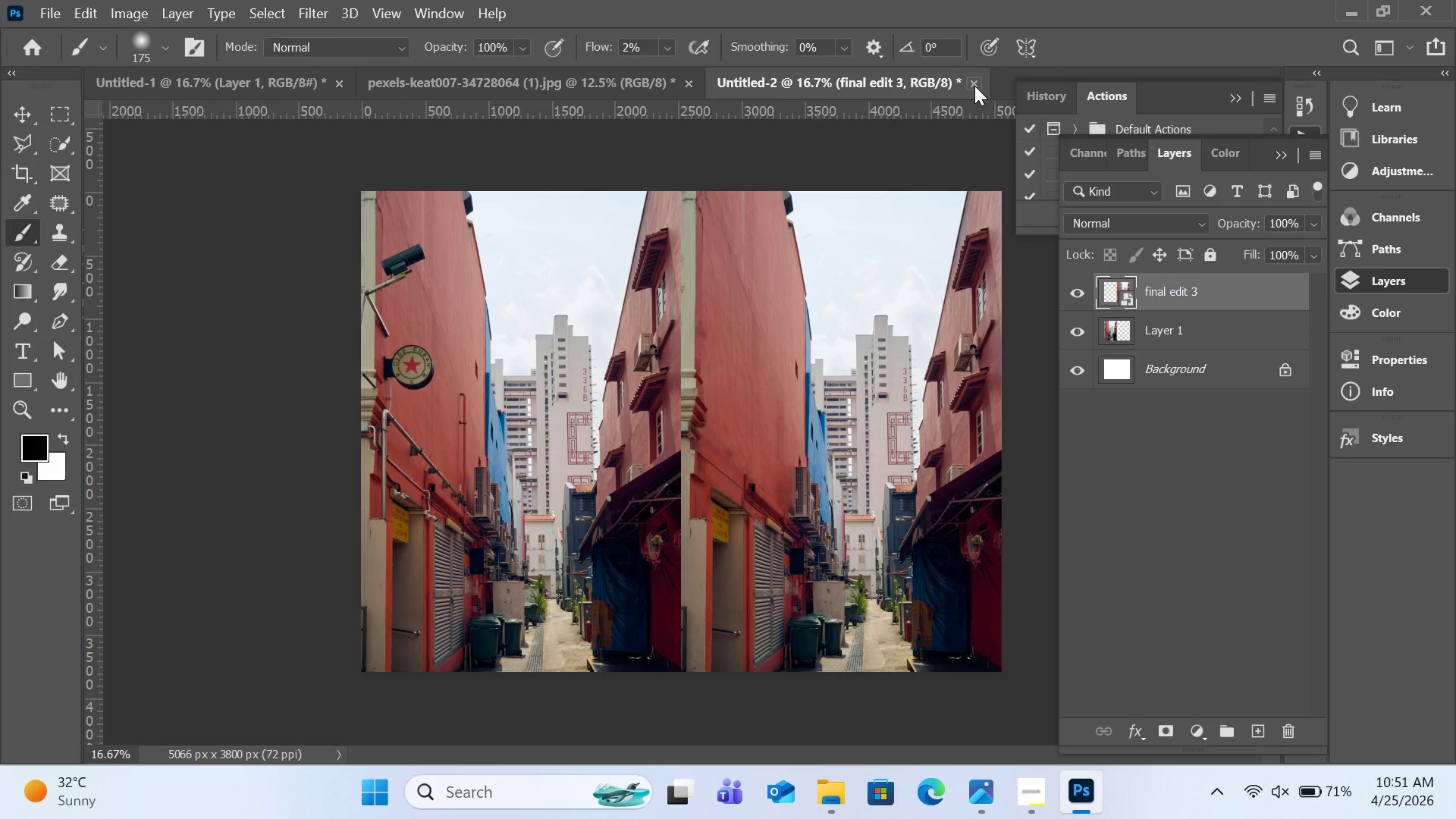 
wait(18.16)
 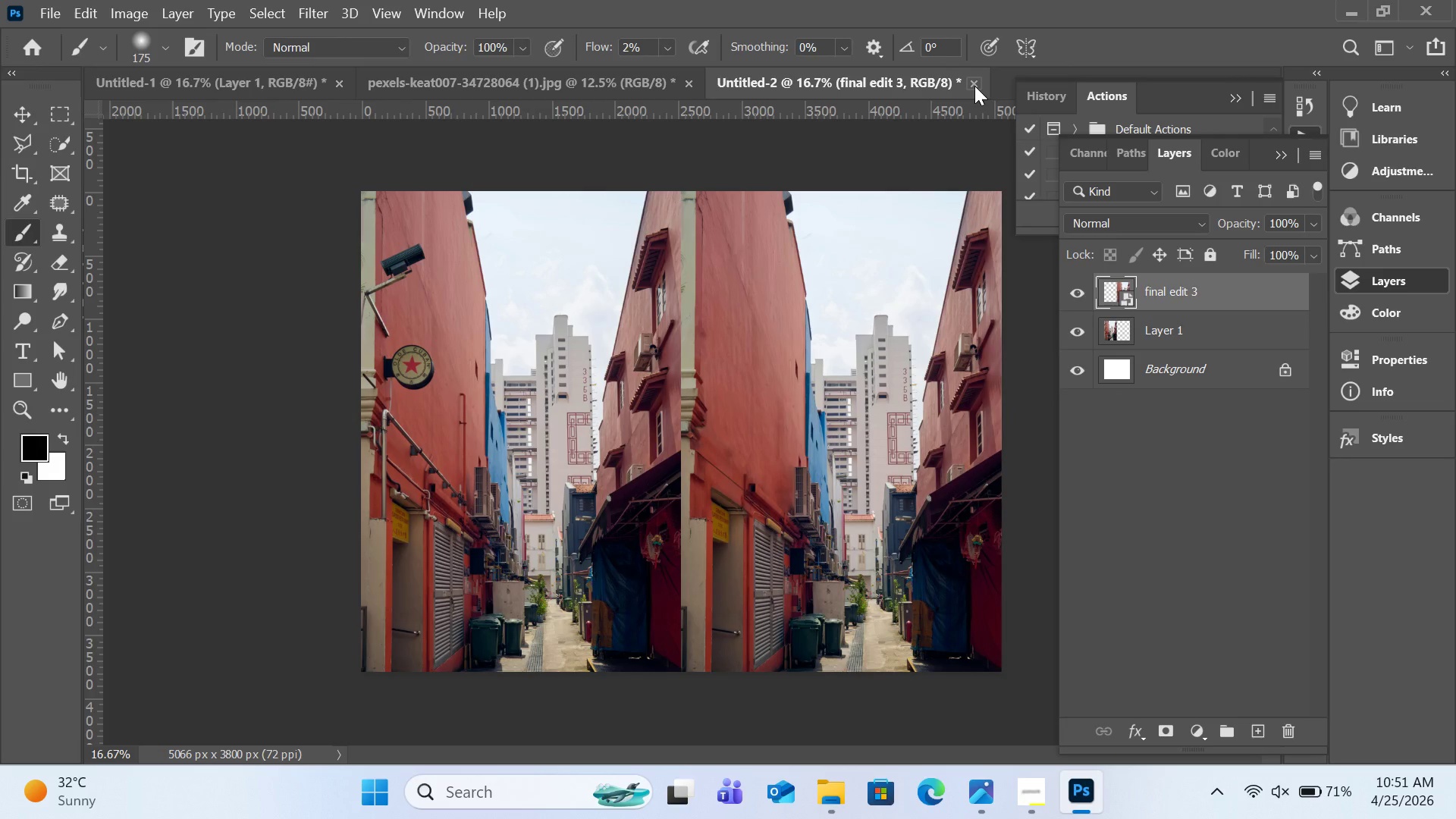 
left_click([974, 86])
 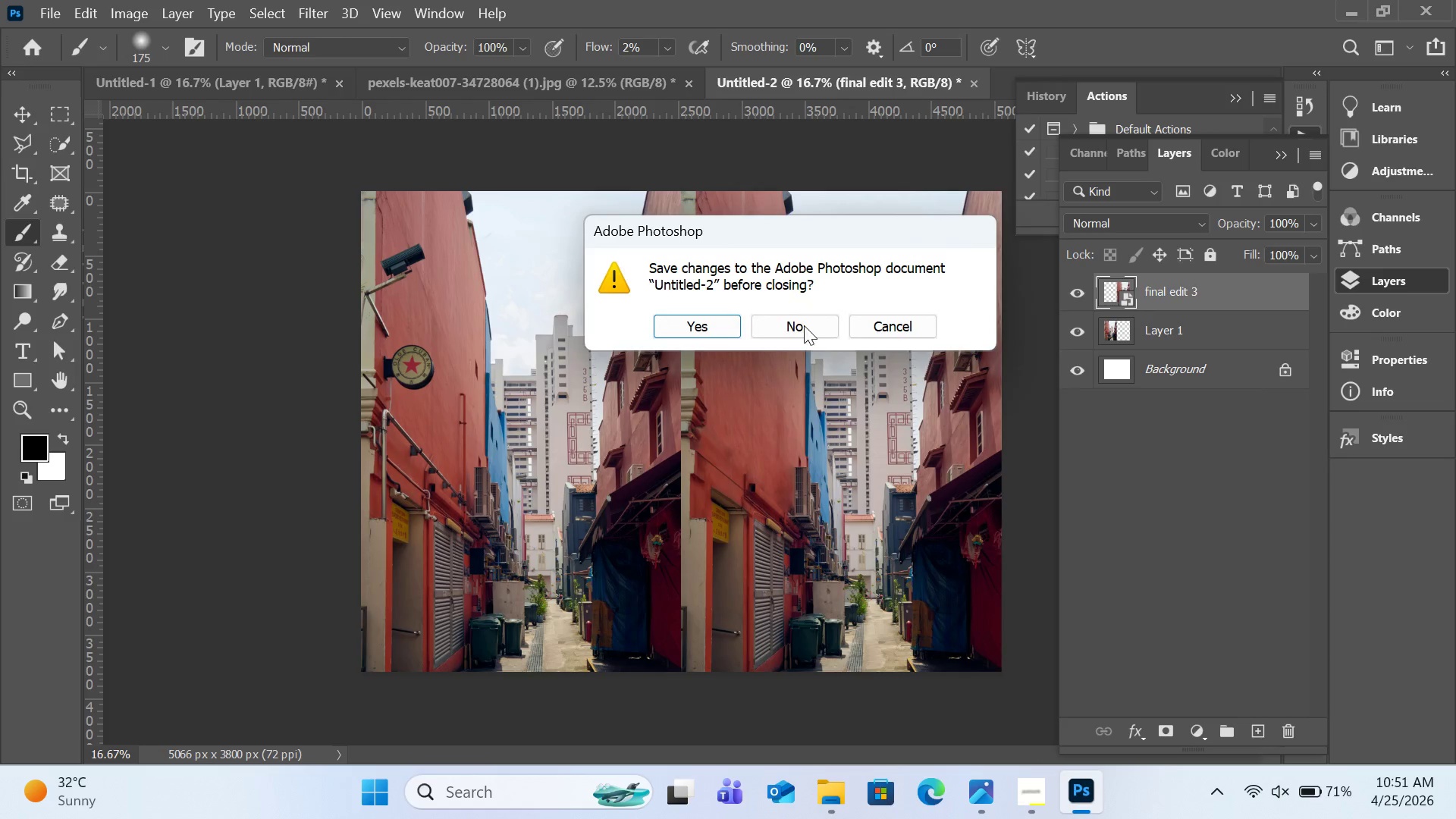 
left_click([803, 325])
 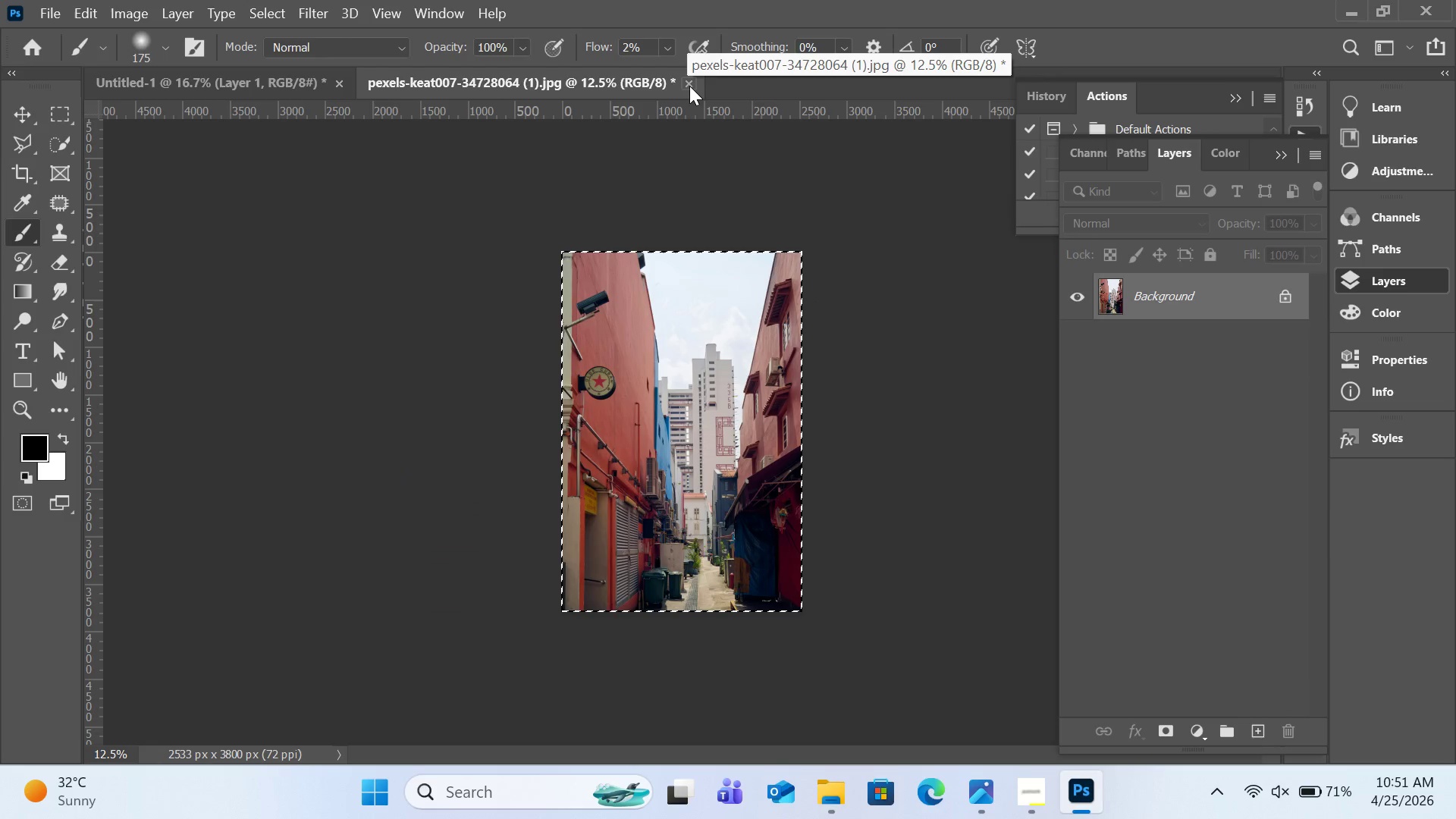 
wait(6.97)
 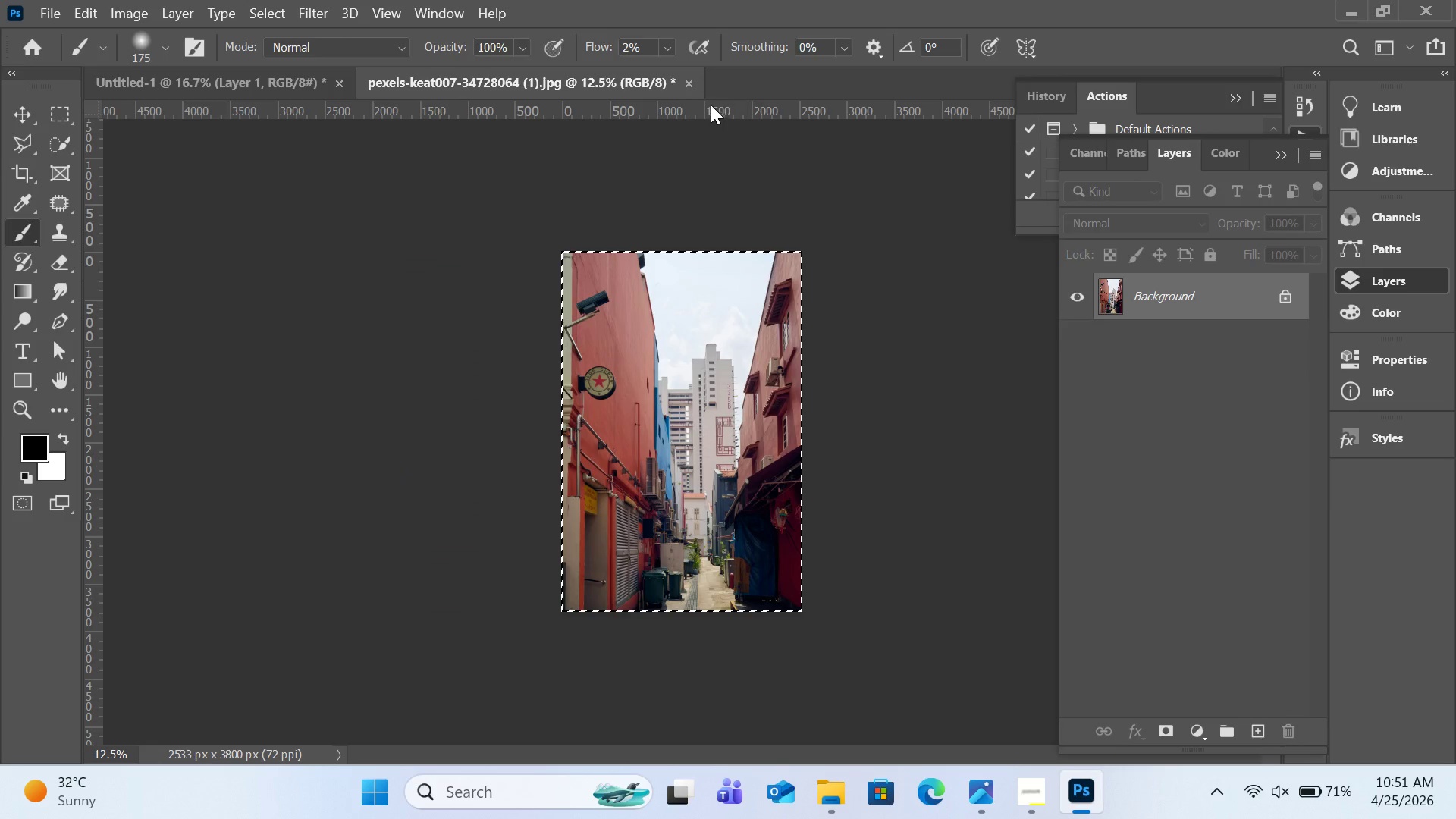 
left_click([689, 86])
 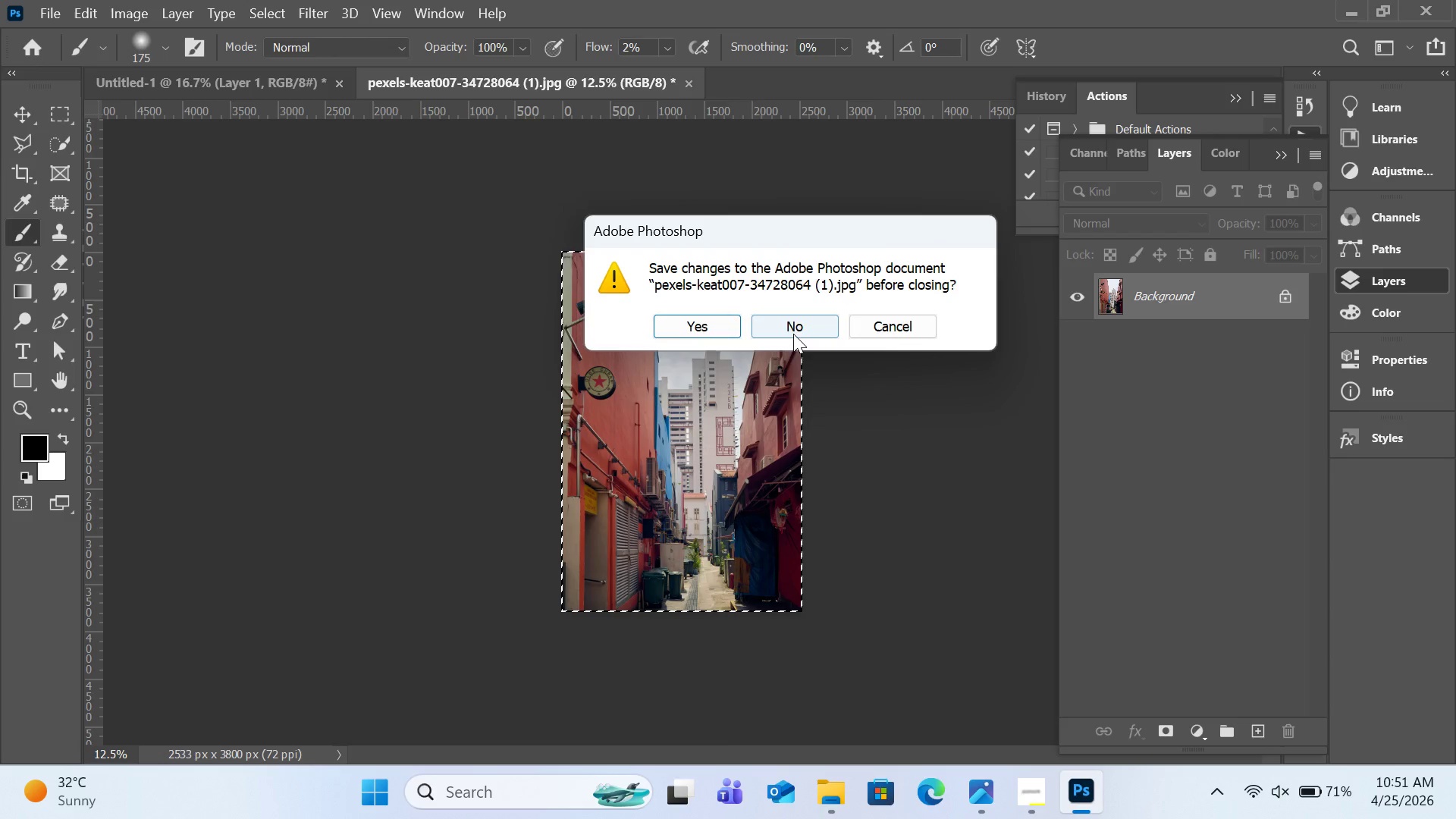 
left_click([795, 335])
 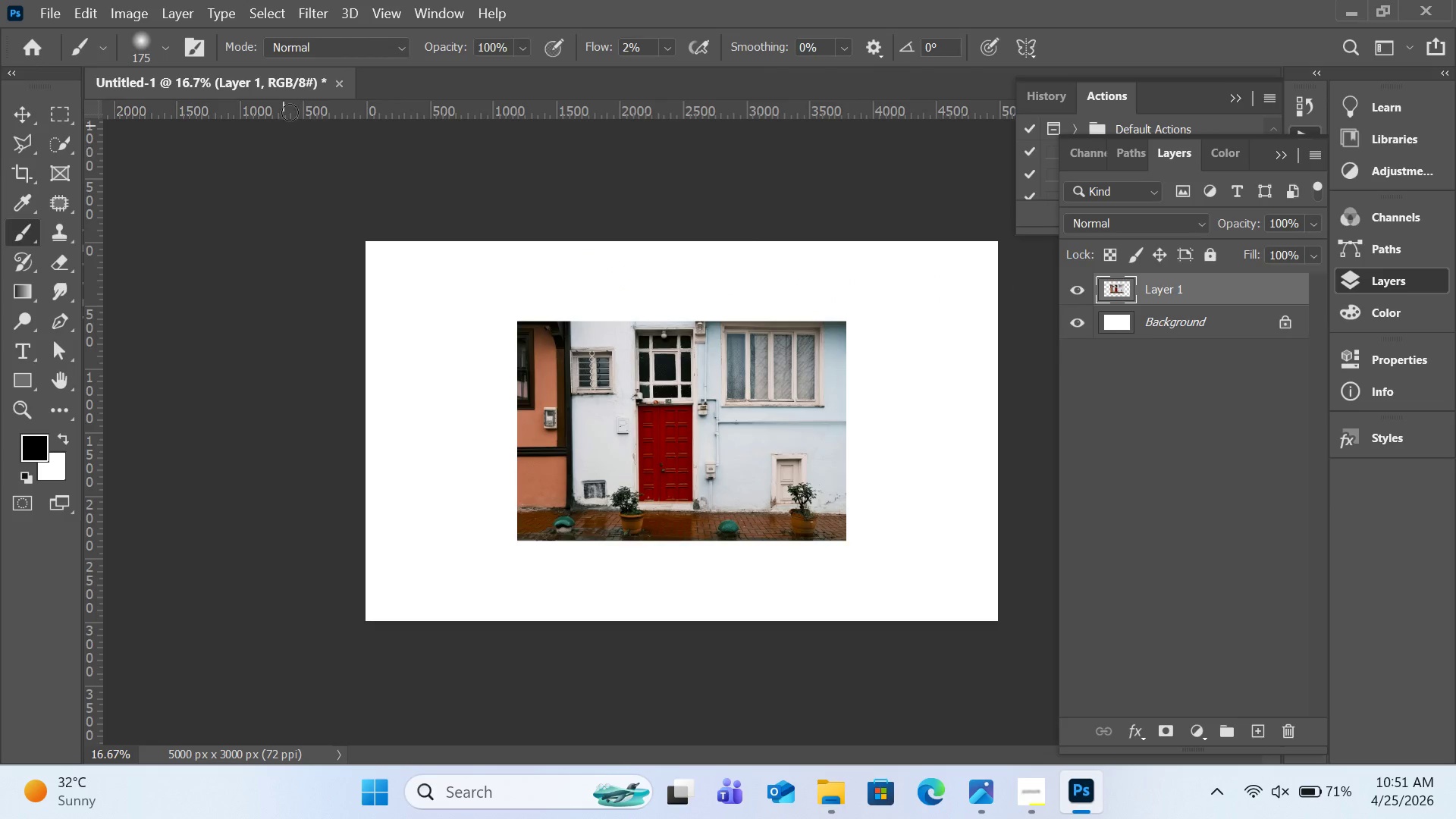 
left_click([338, 80])
 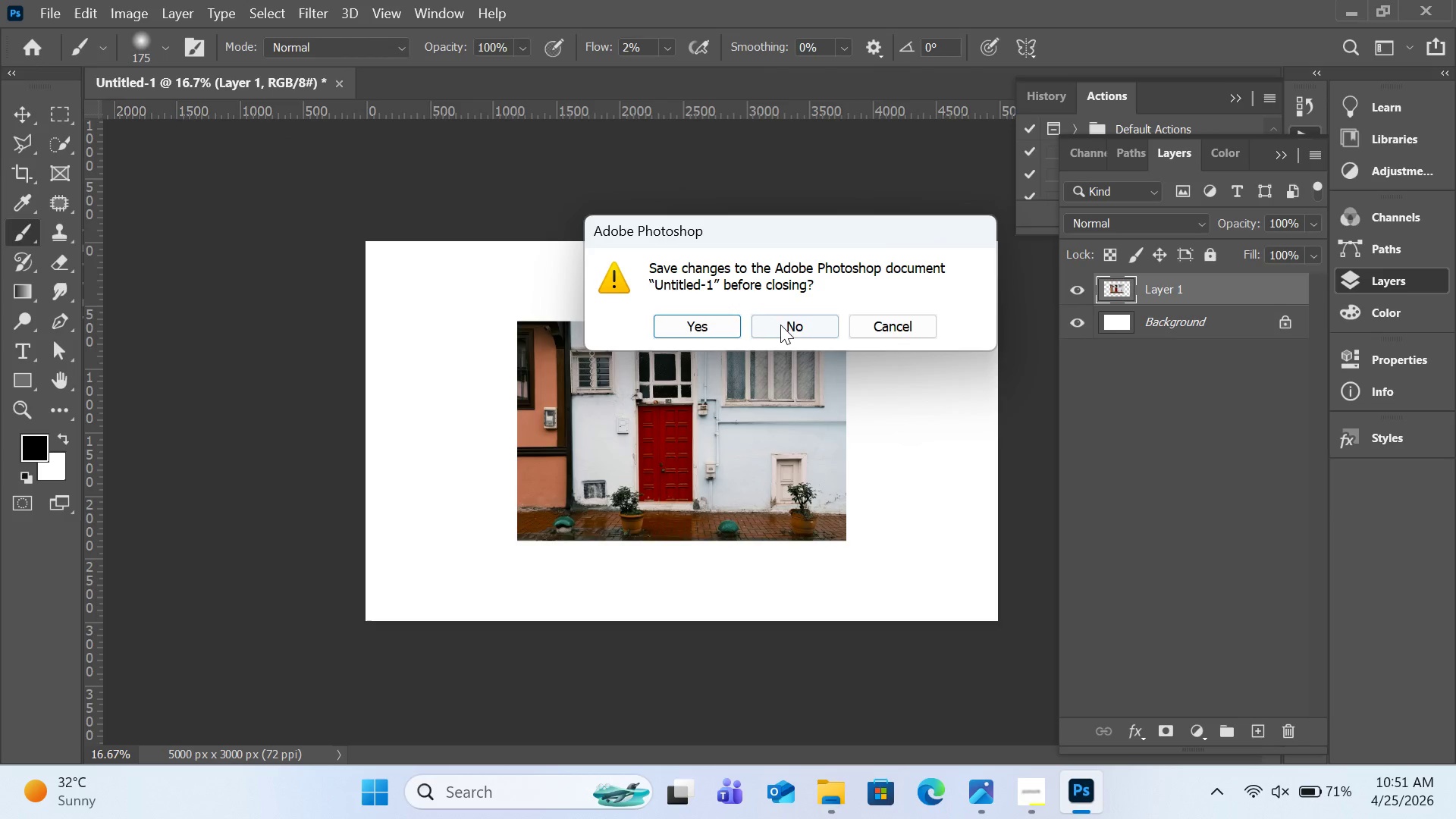 
left_click([783, 325])
 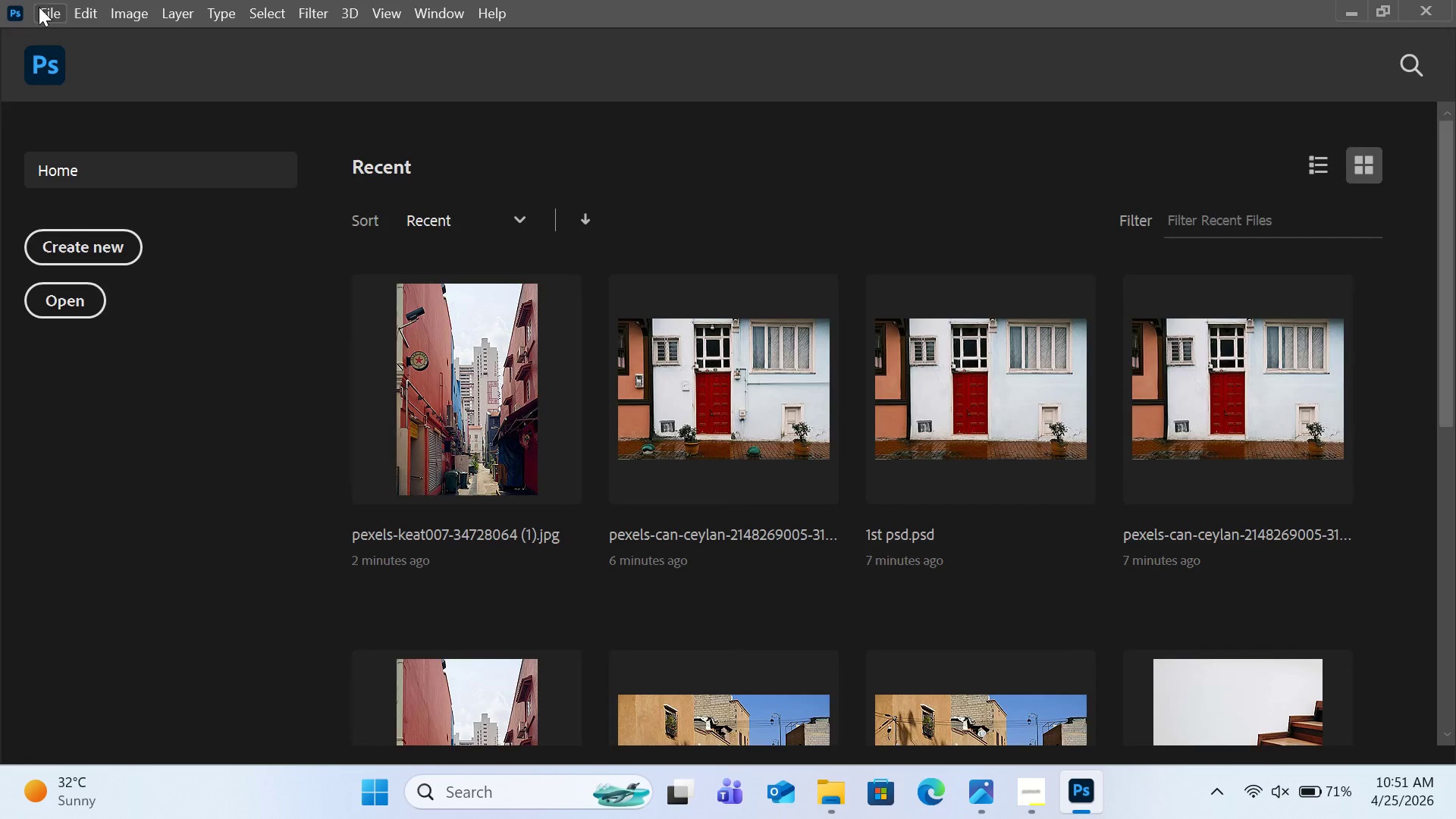 
left_click([49, 7])
 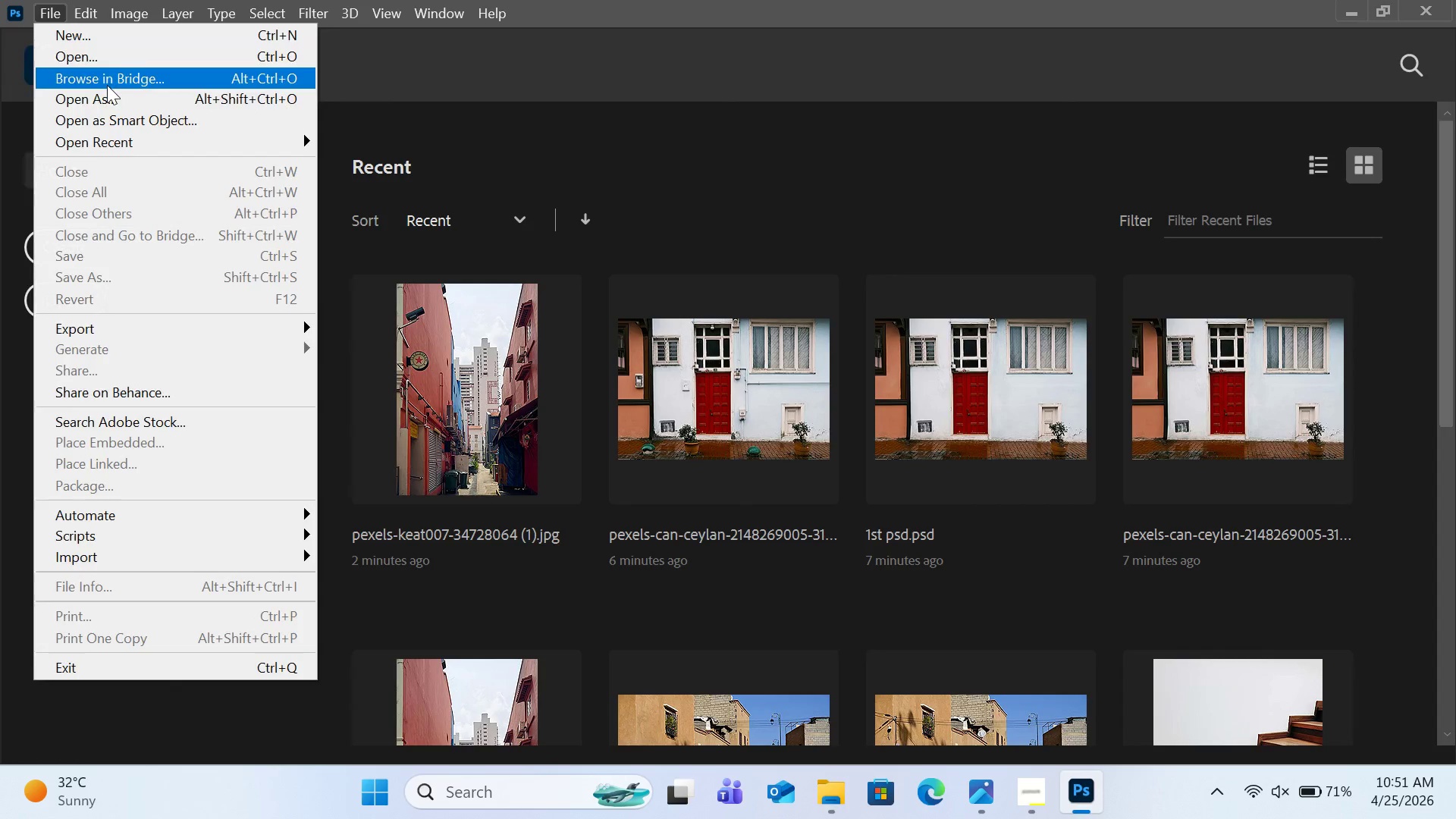 
left_click([117, 64])
 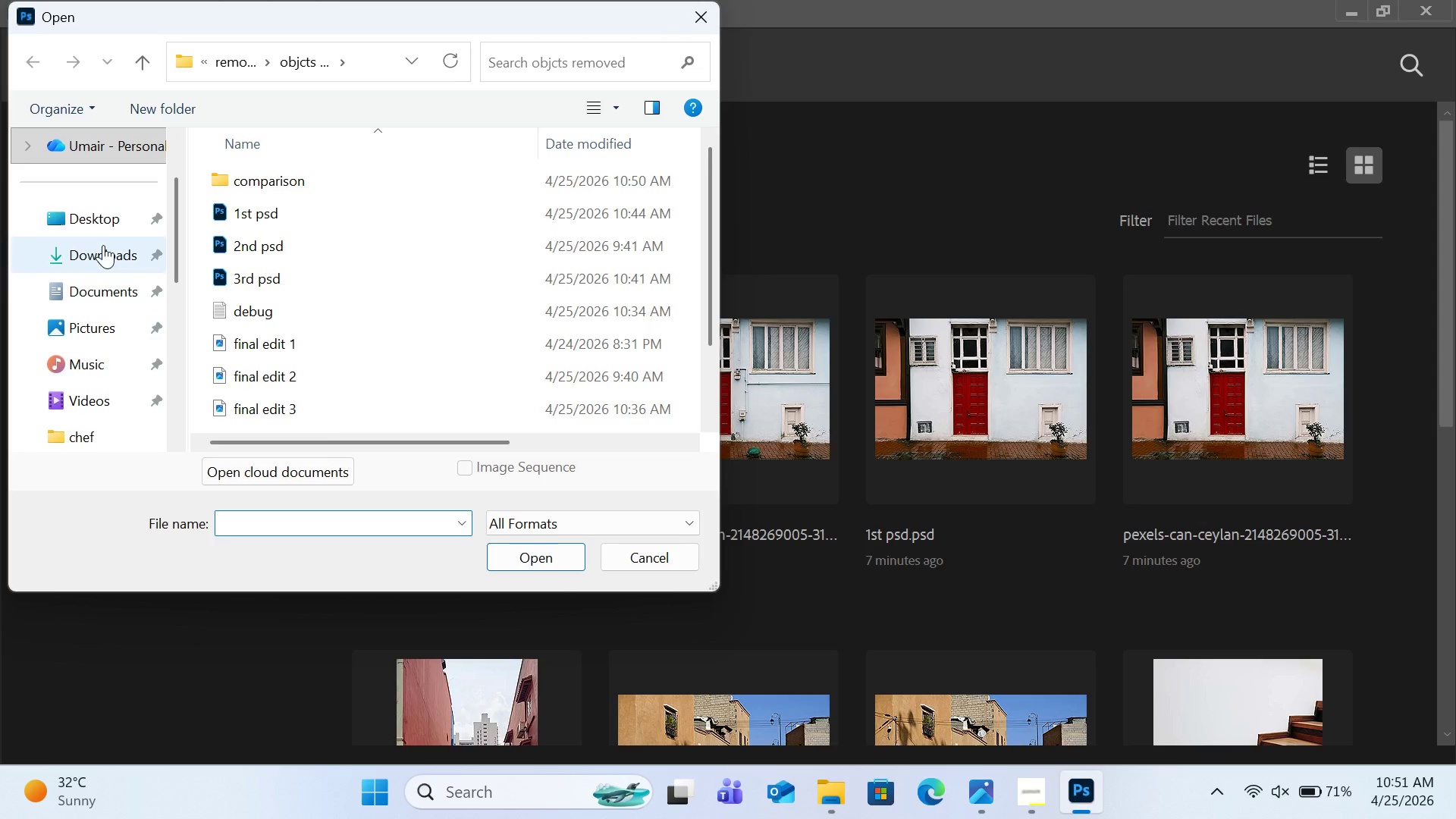 
scroll: coordinate [101, 406], scroll_direction: down, amount: 1.0
 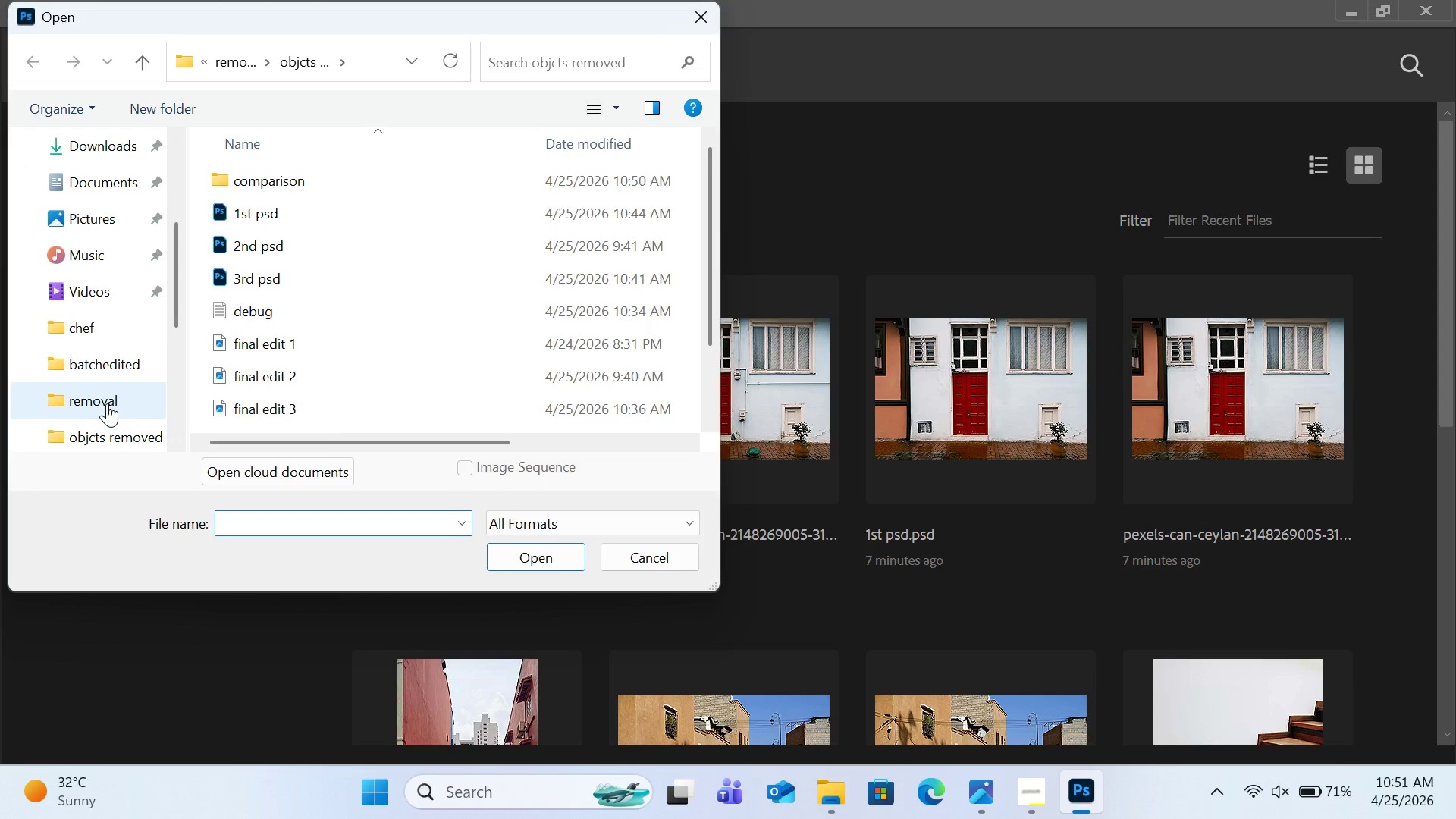 
left_click([107, 403])
 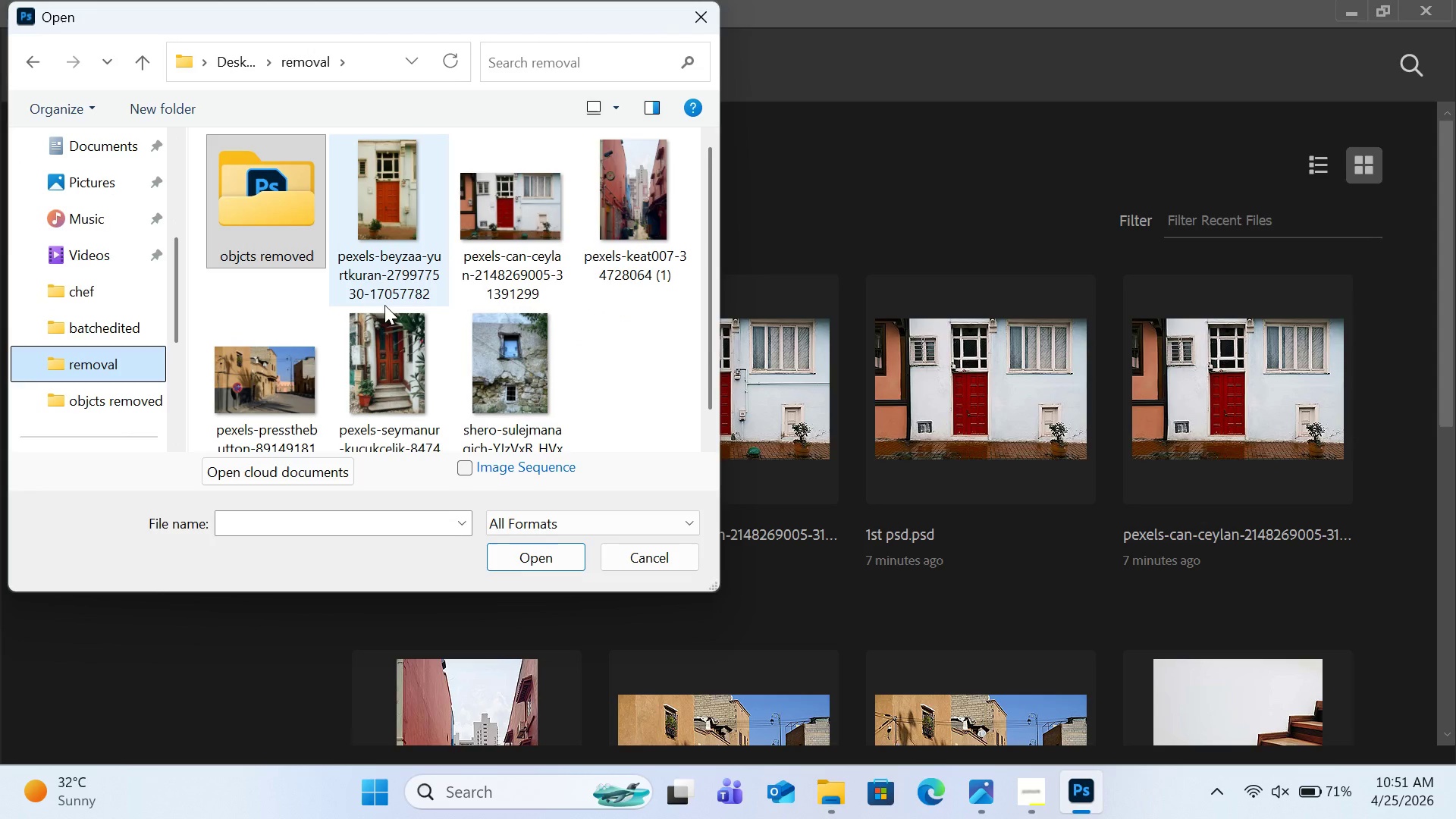 
wait(8.58)
 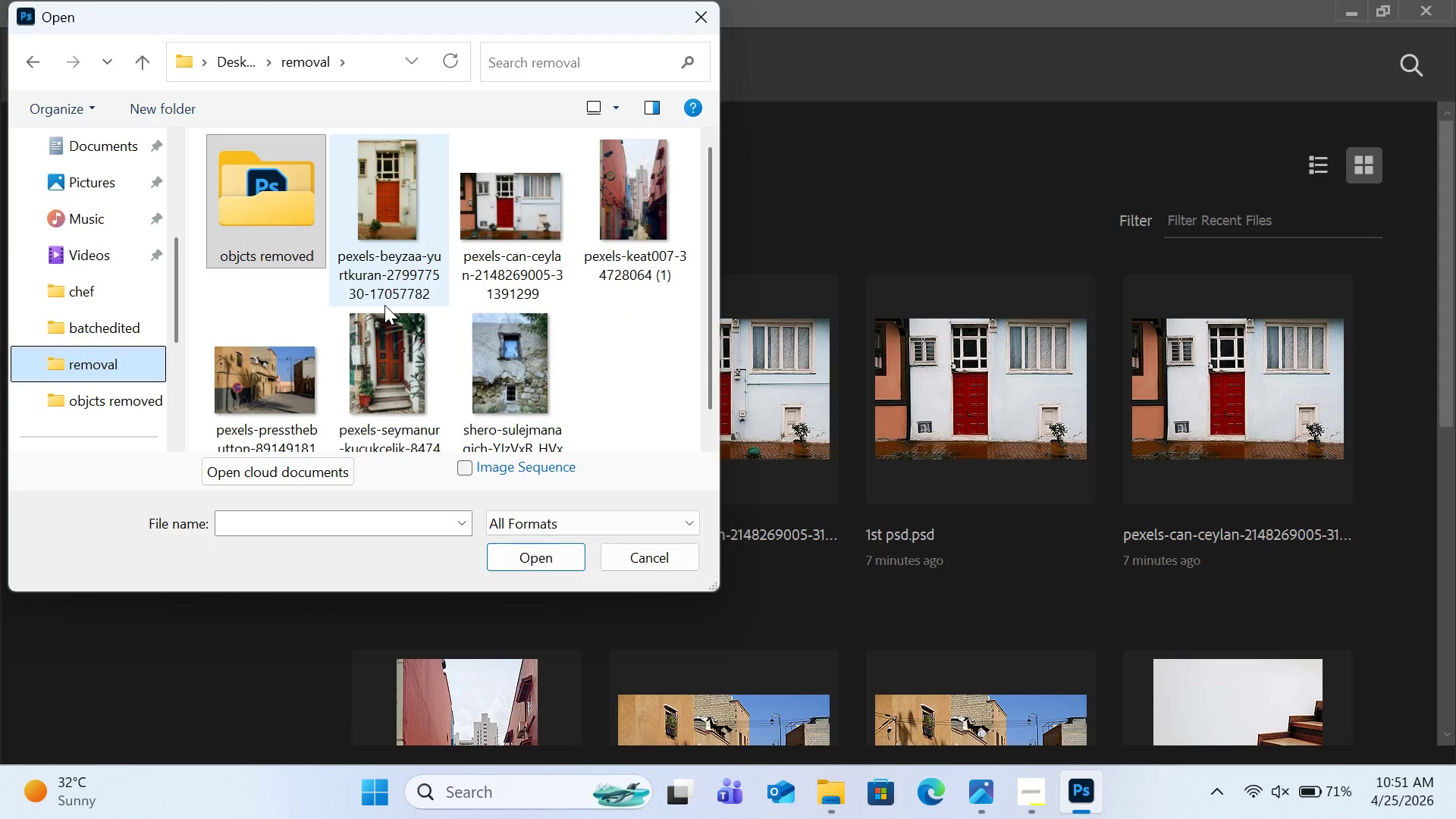 
double_click([297, 375])
 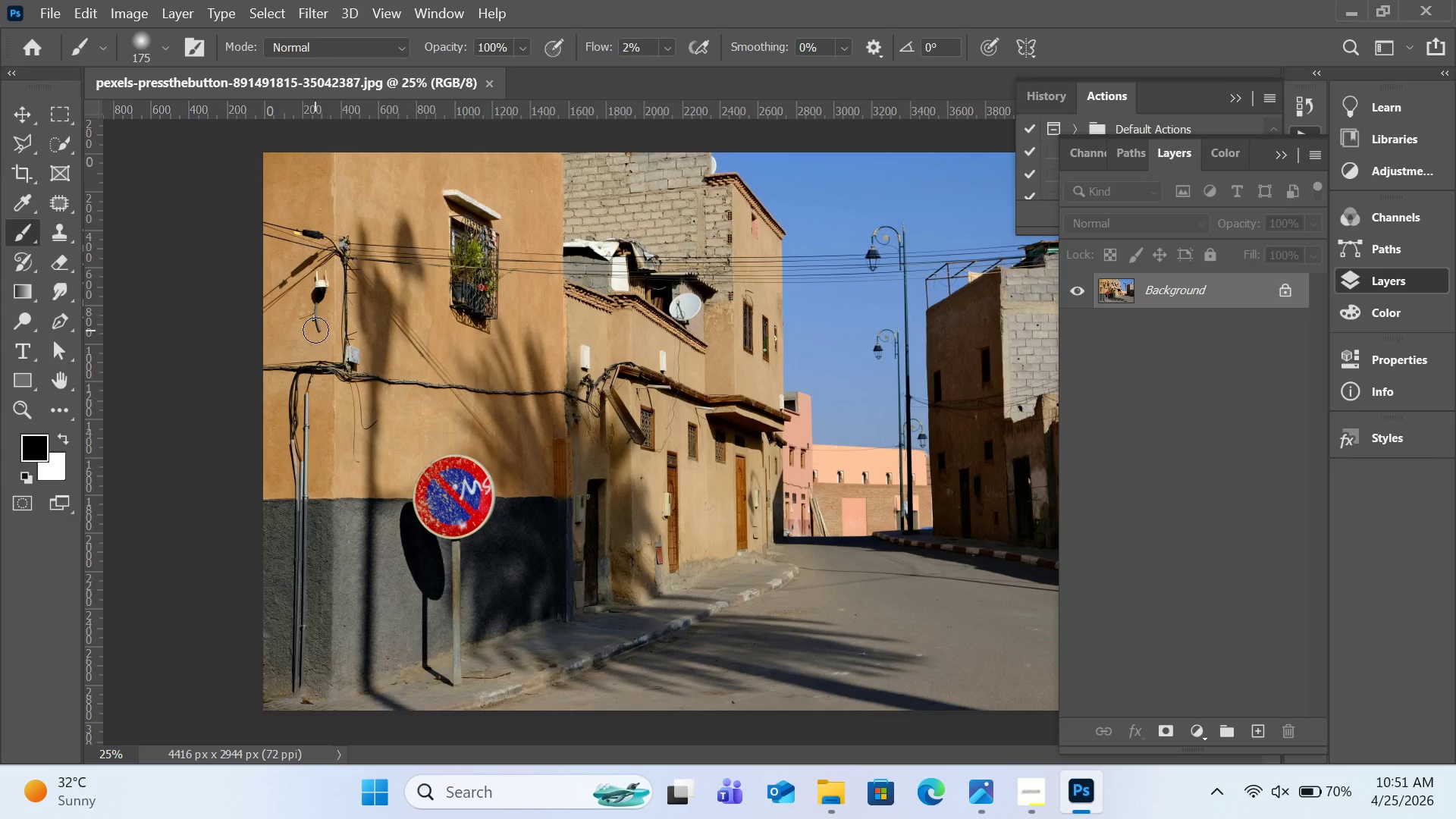 
wait(5.16)
 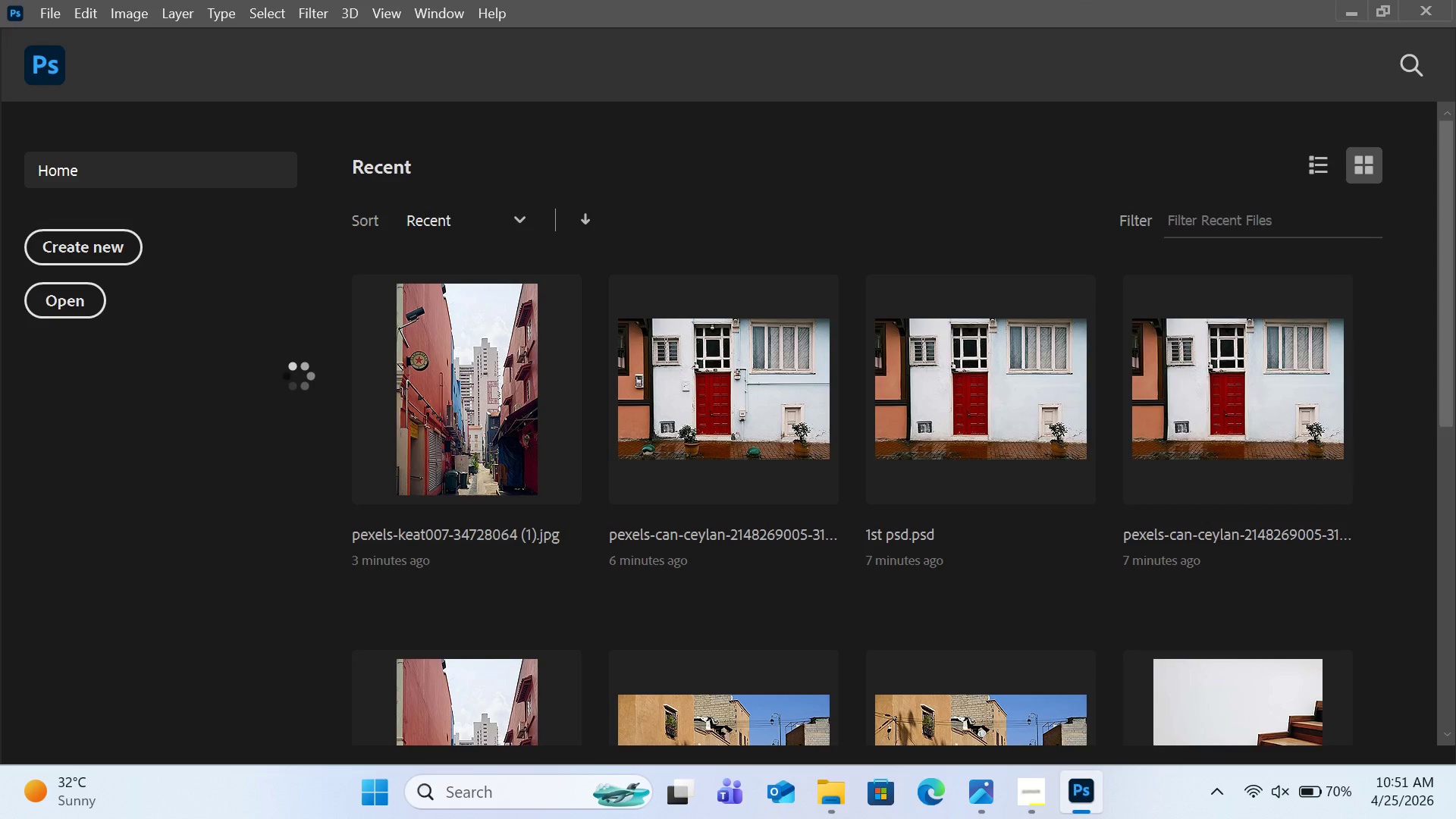 
left_click([127, 21])
 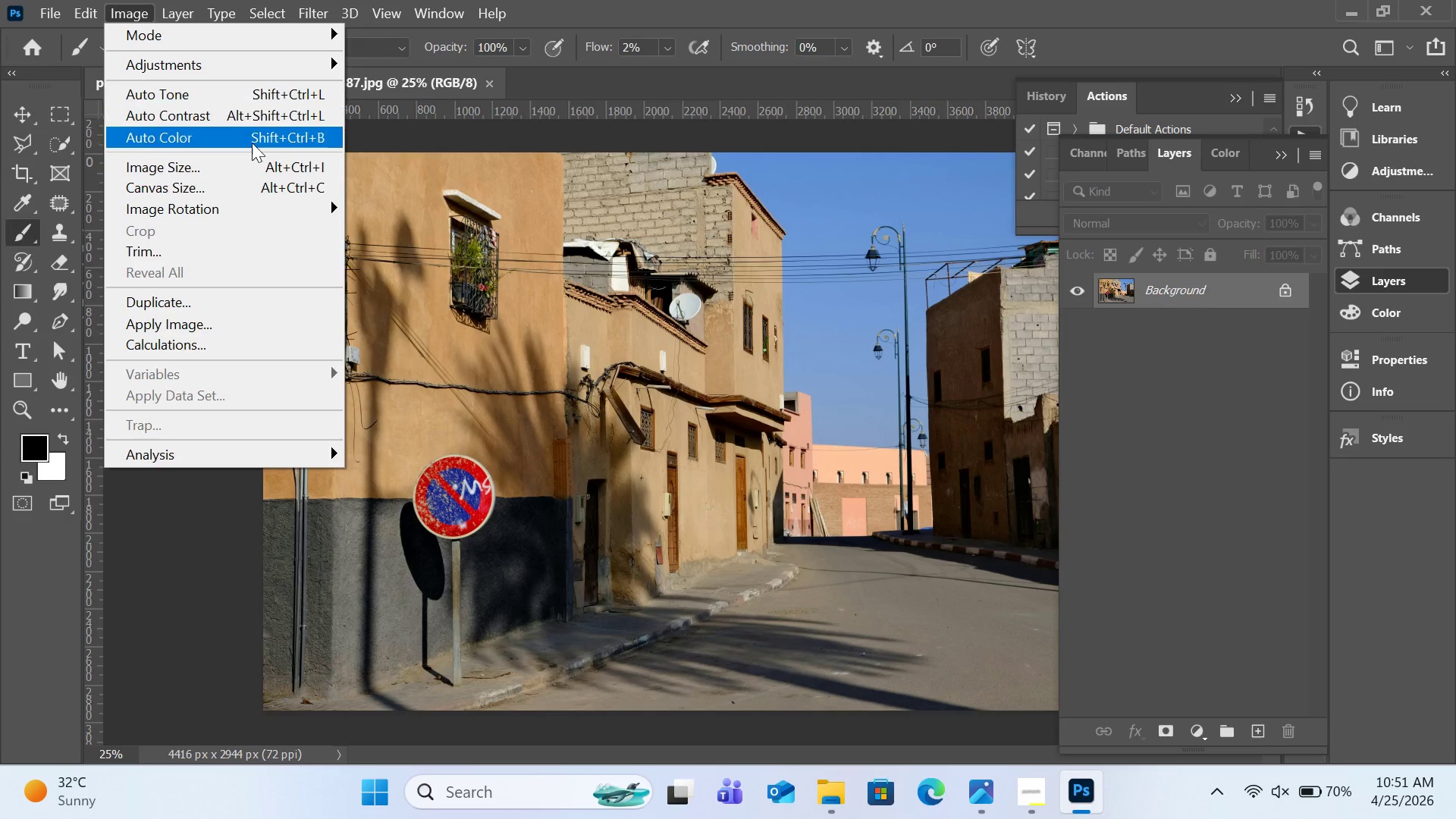 
mouse_move([275, 171])
 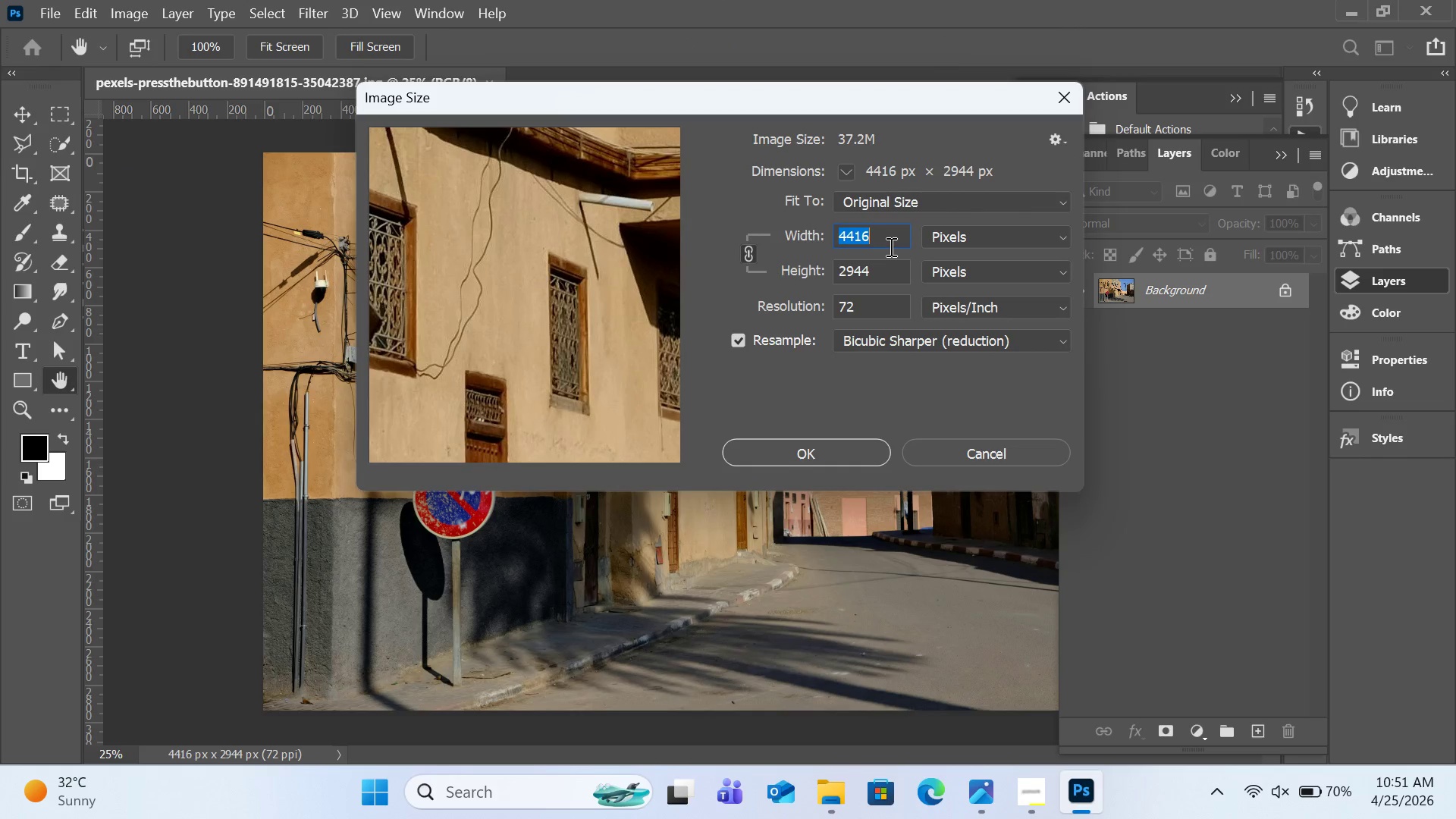 
wait(5.58)
 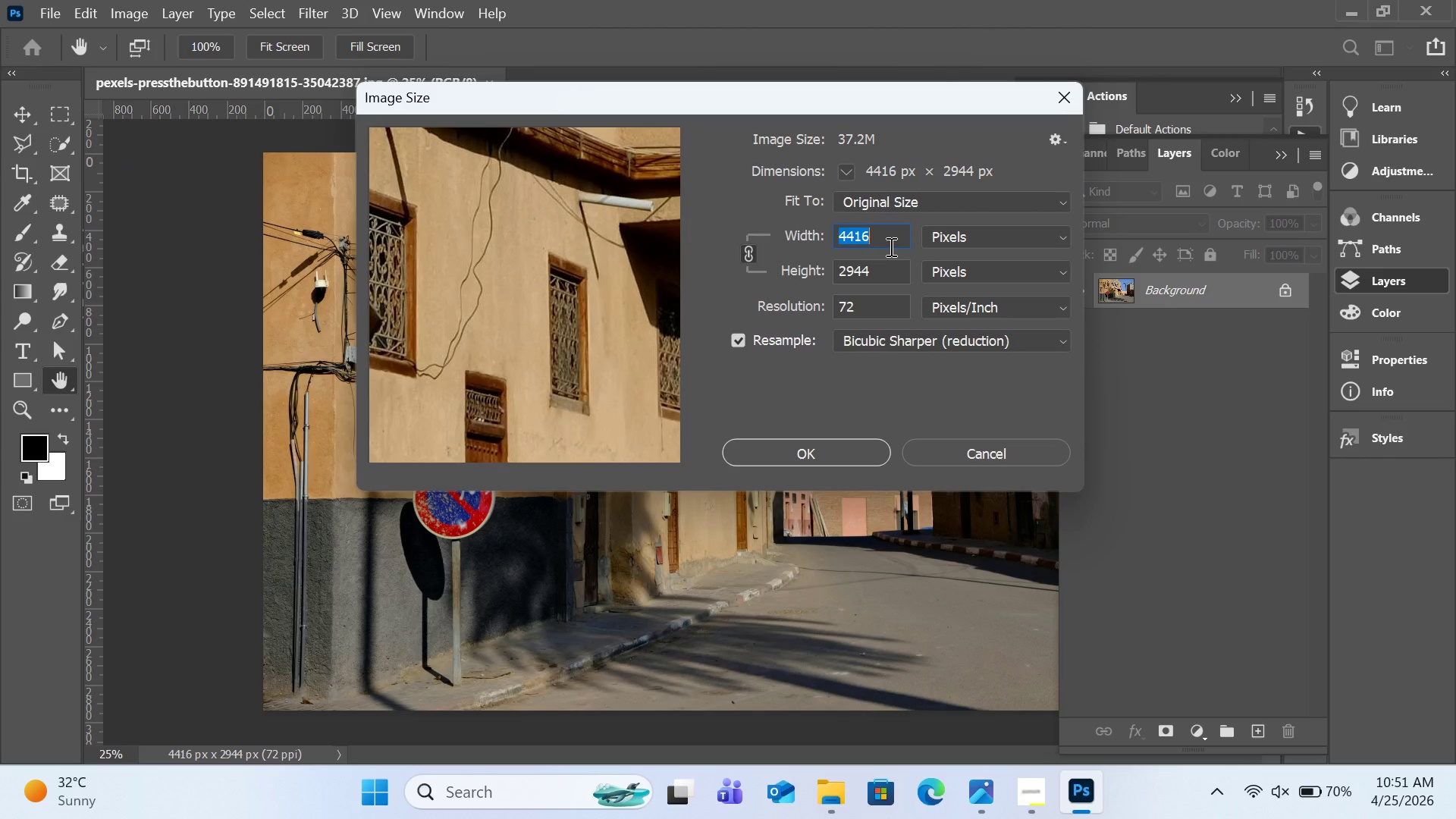 
type(2500)
 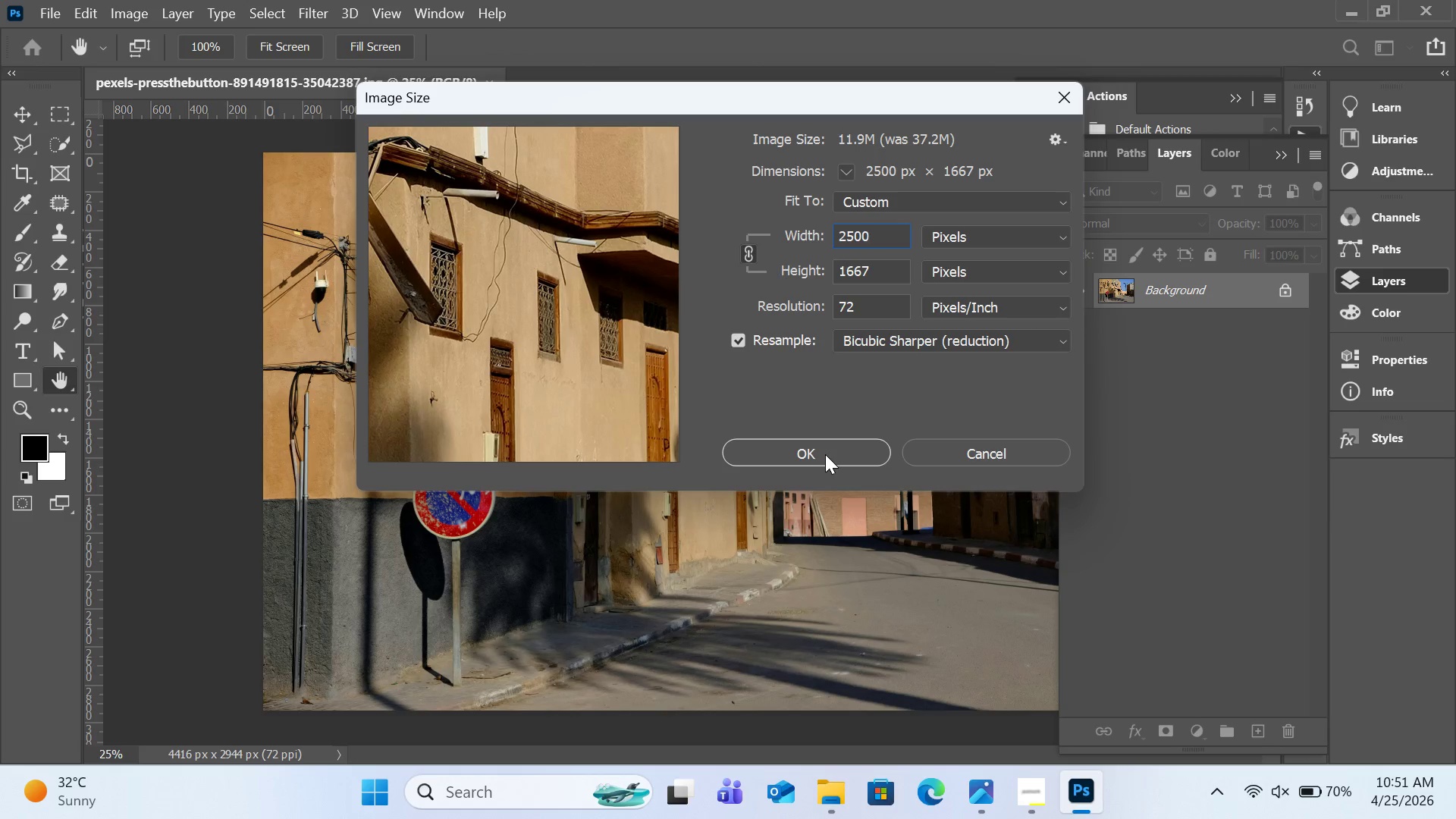 
left_click([825, 454])
 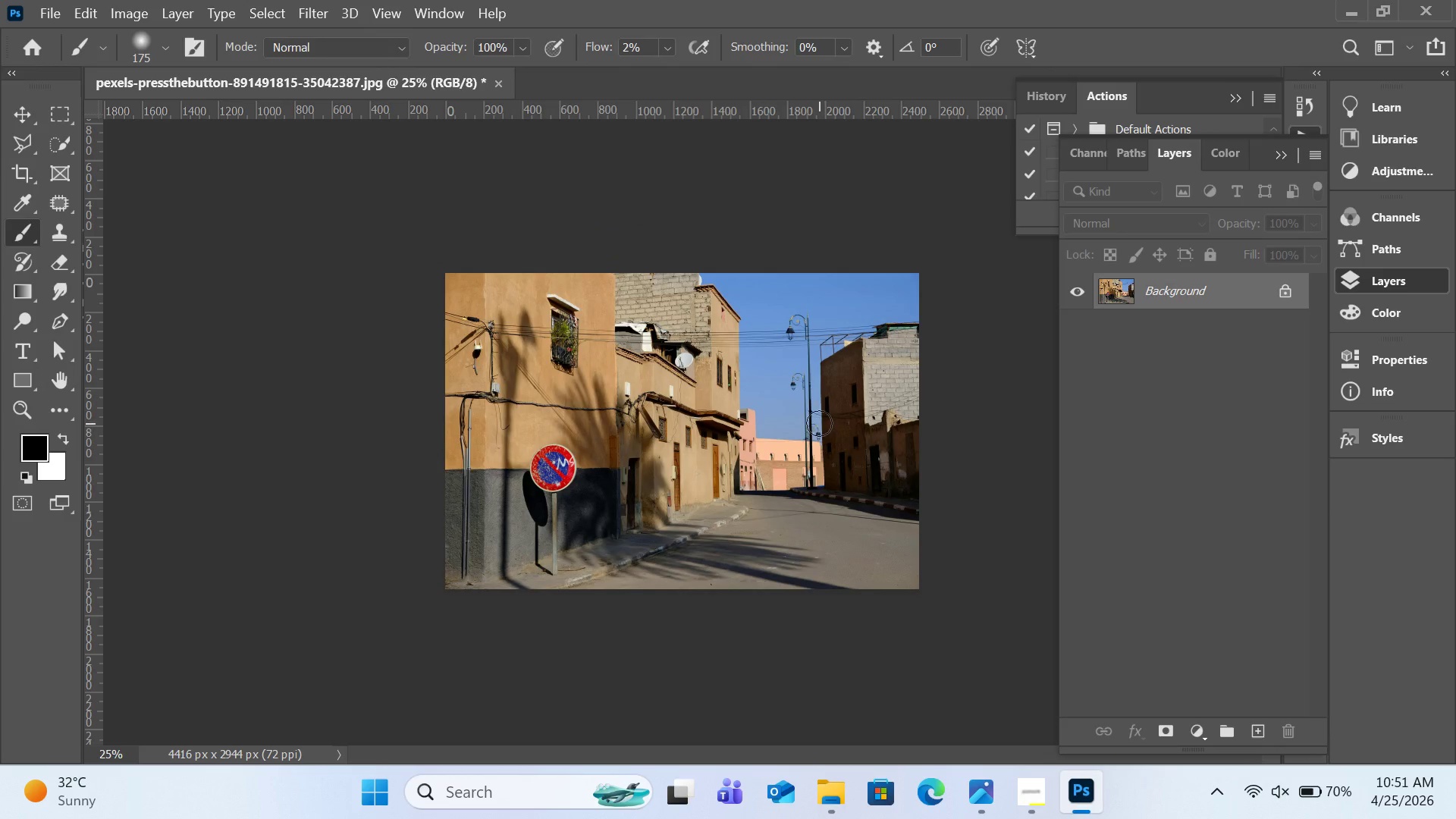 
key(Control+A)
 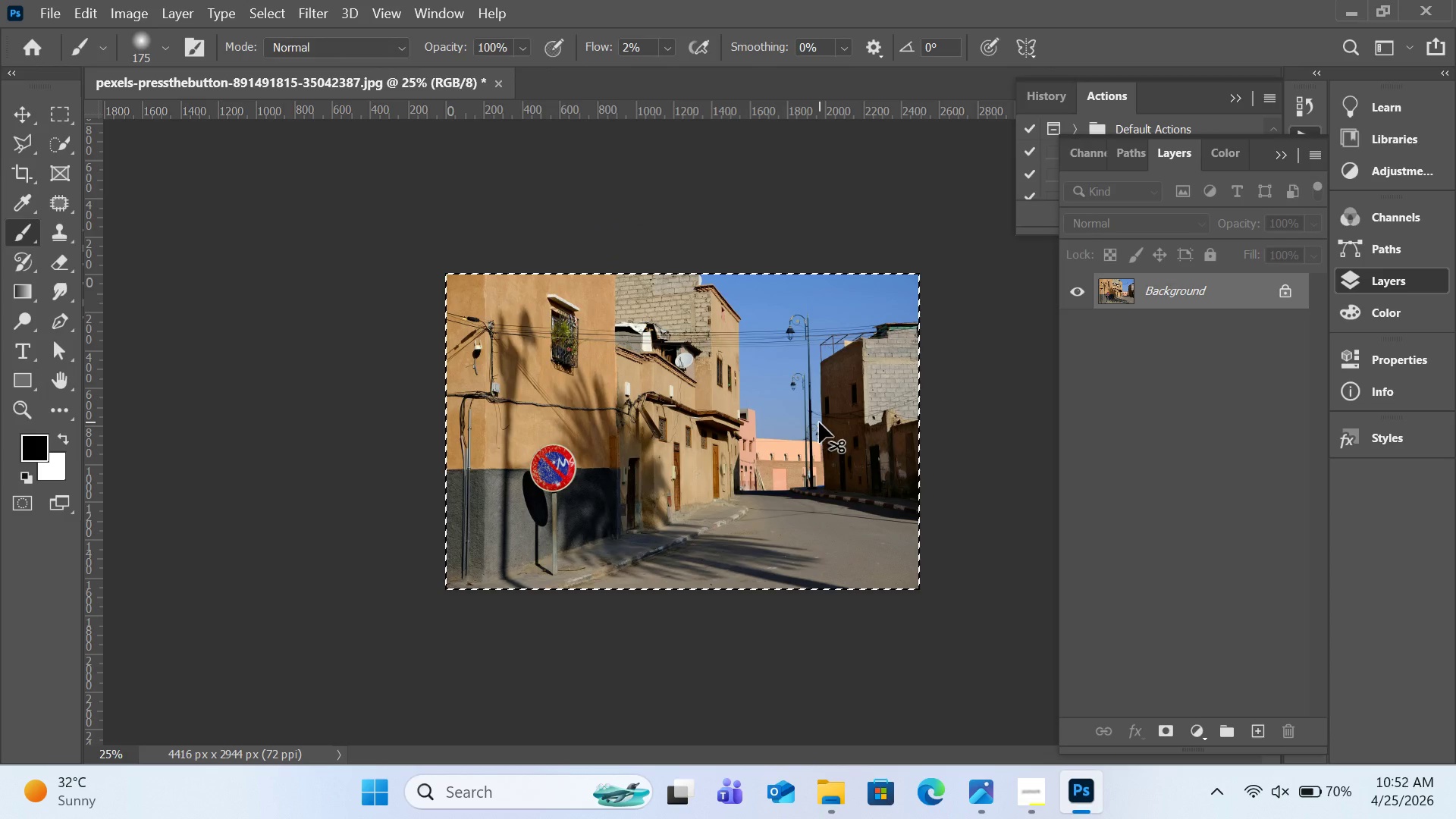 
key(Control+C)
 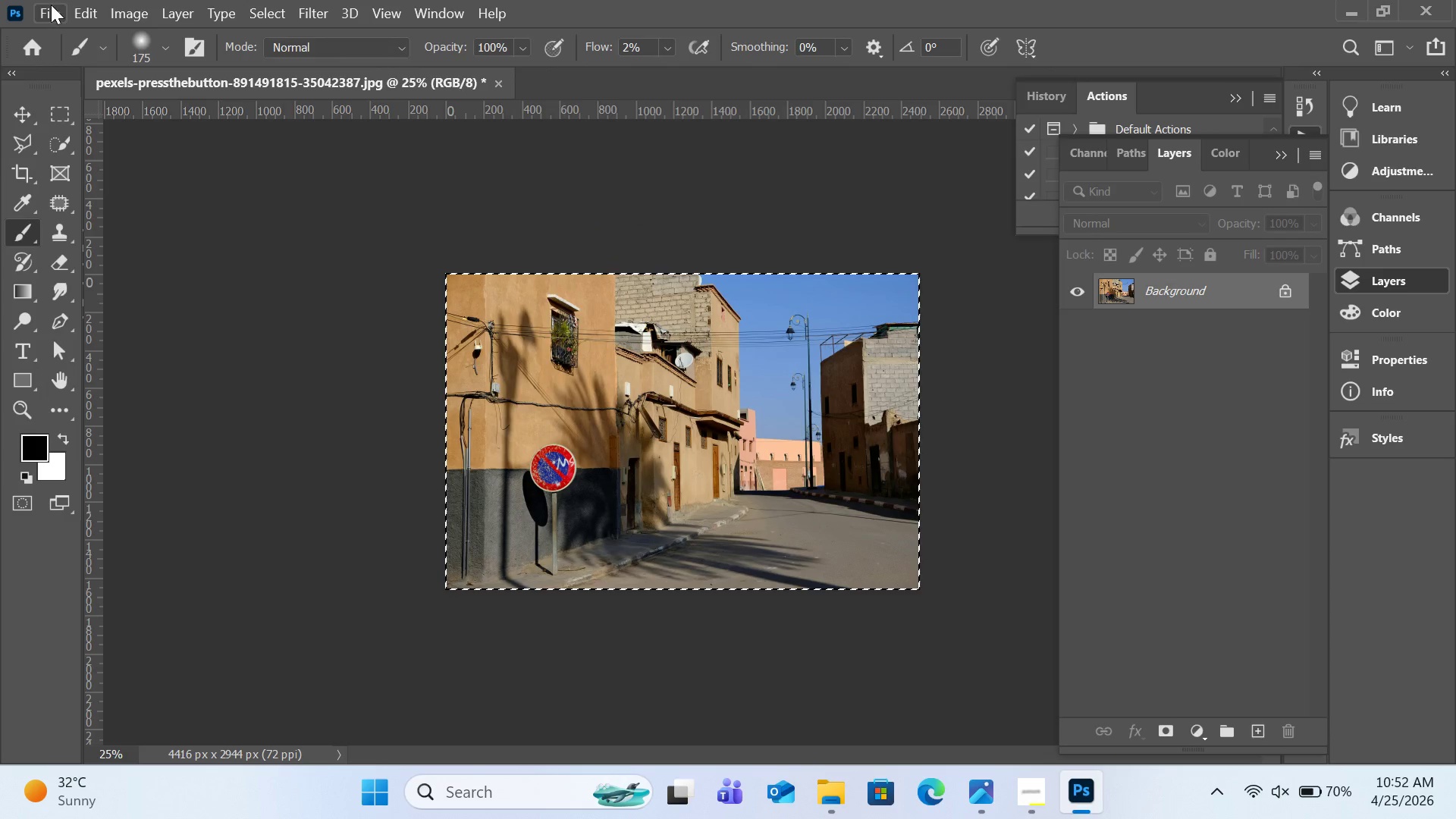 
left_click([53, 7])
 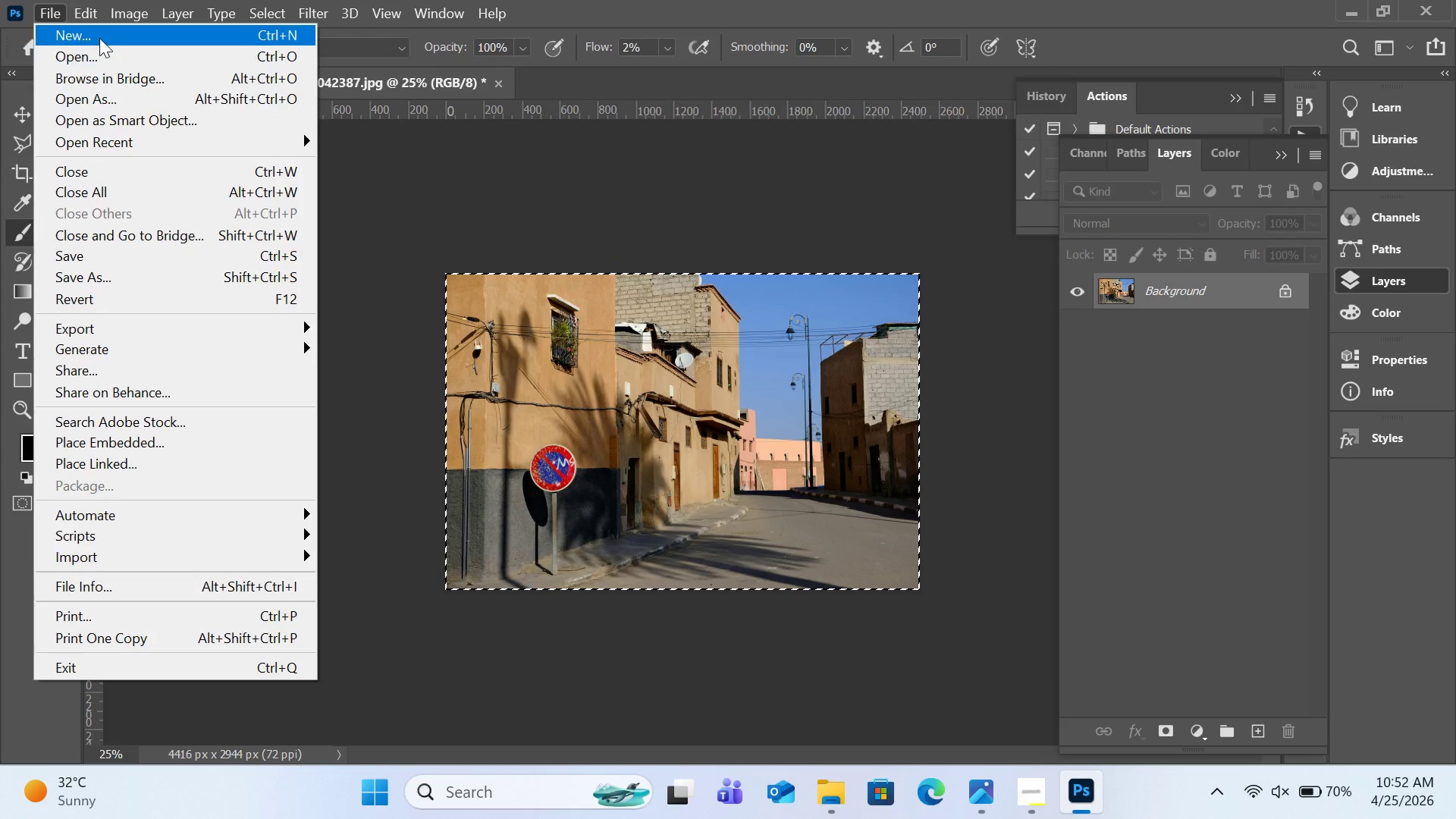 
left_click([99, 38])
 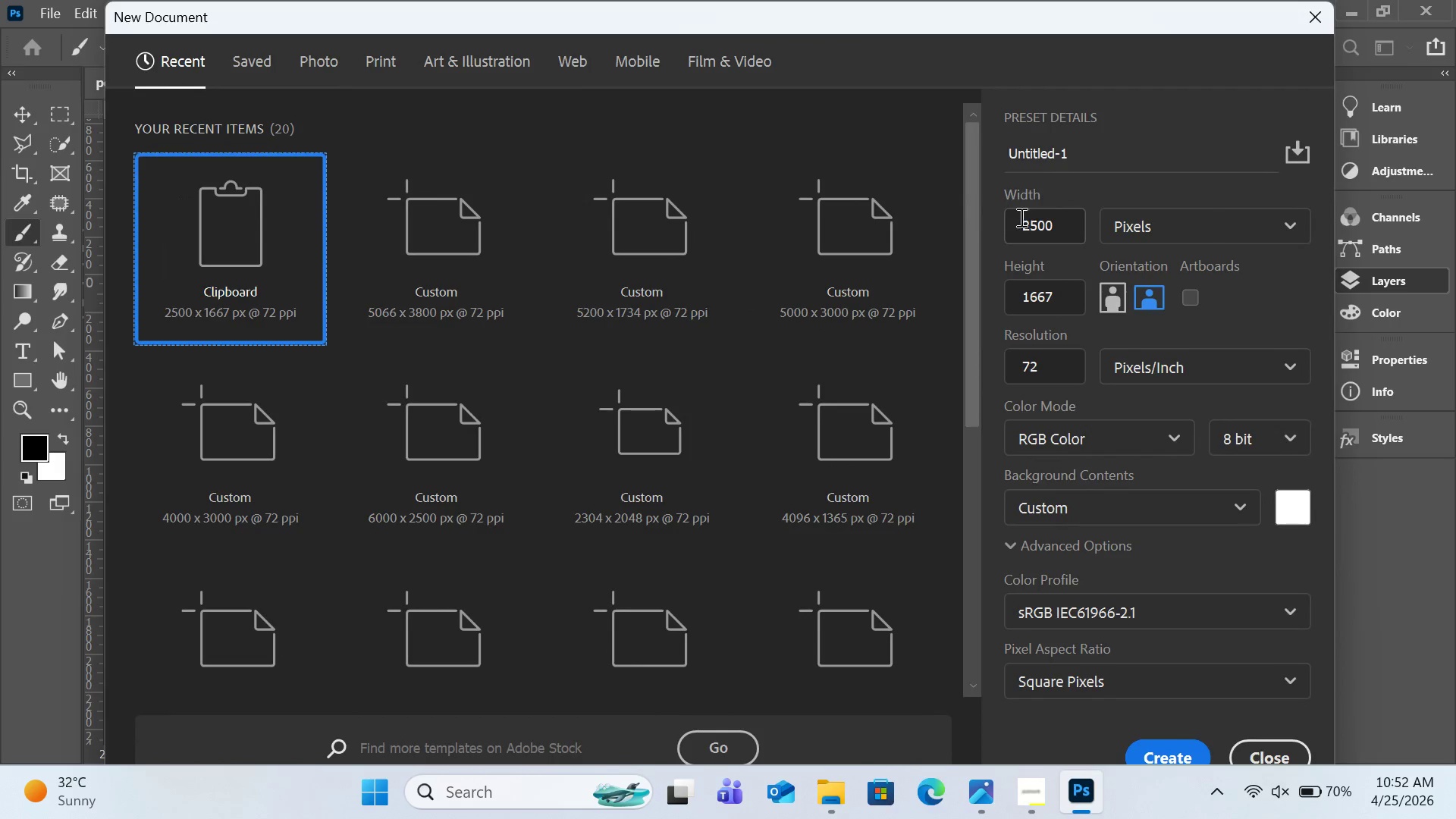 
left_click([1040, 222])
 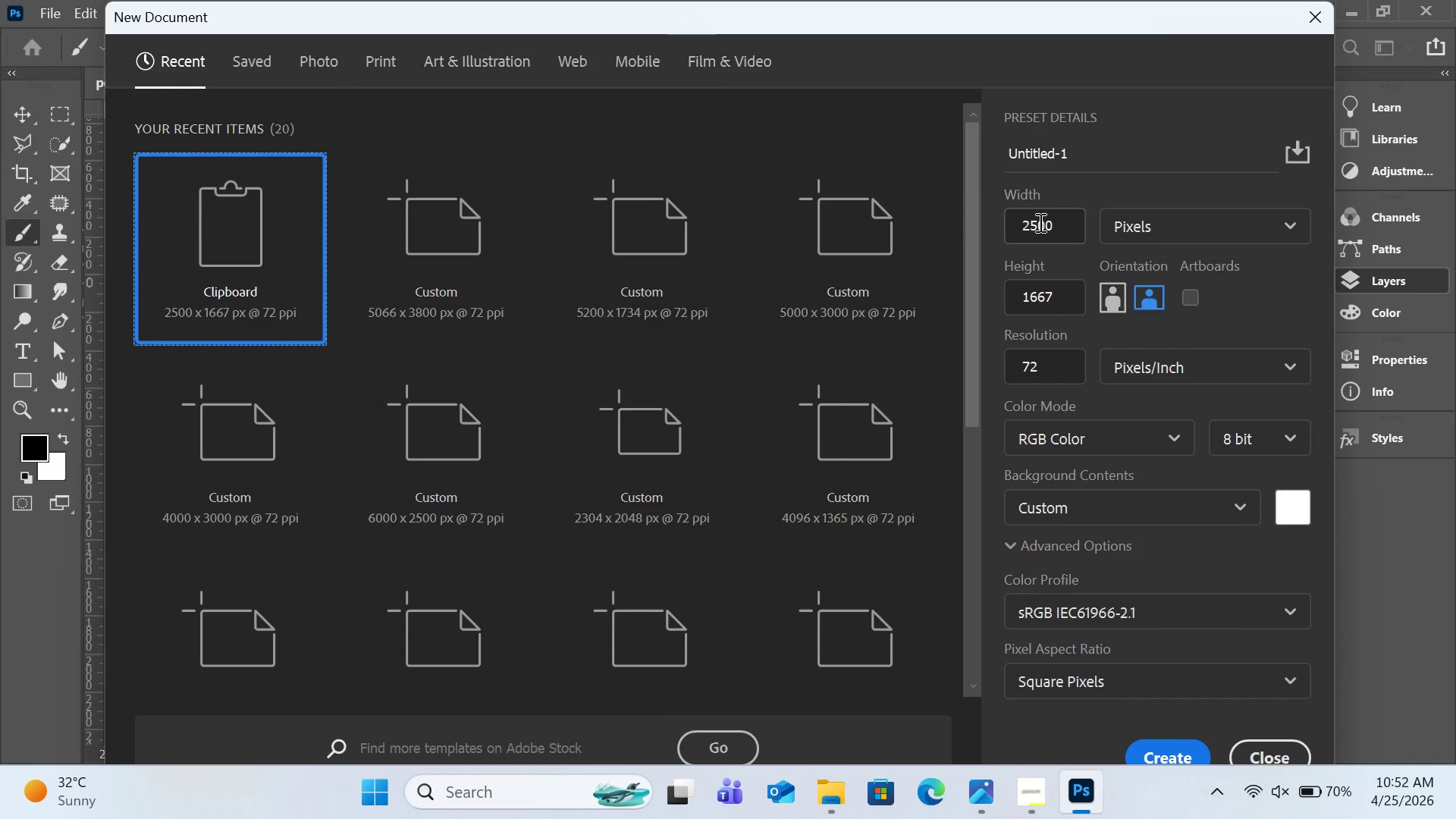 
key(Backspace)
key(Backspace)
type(50)
 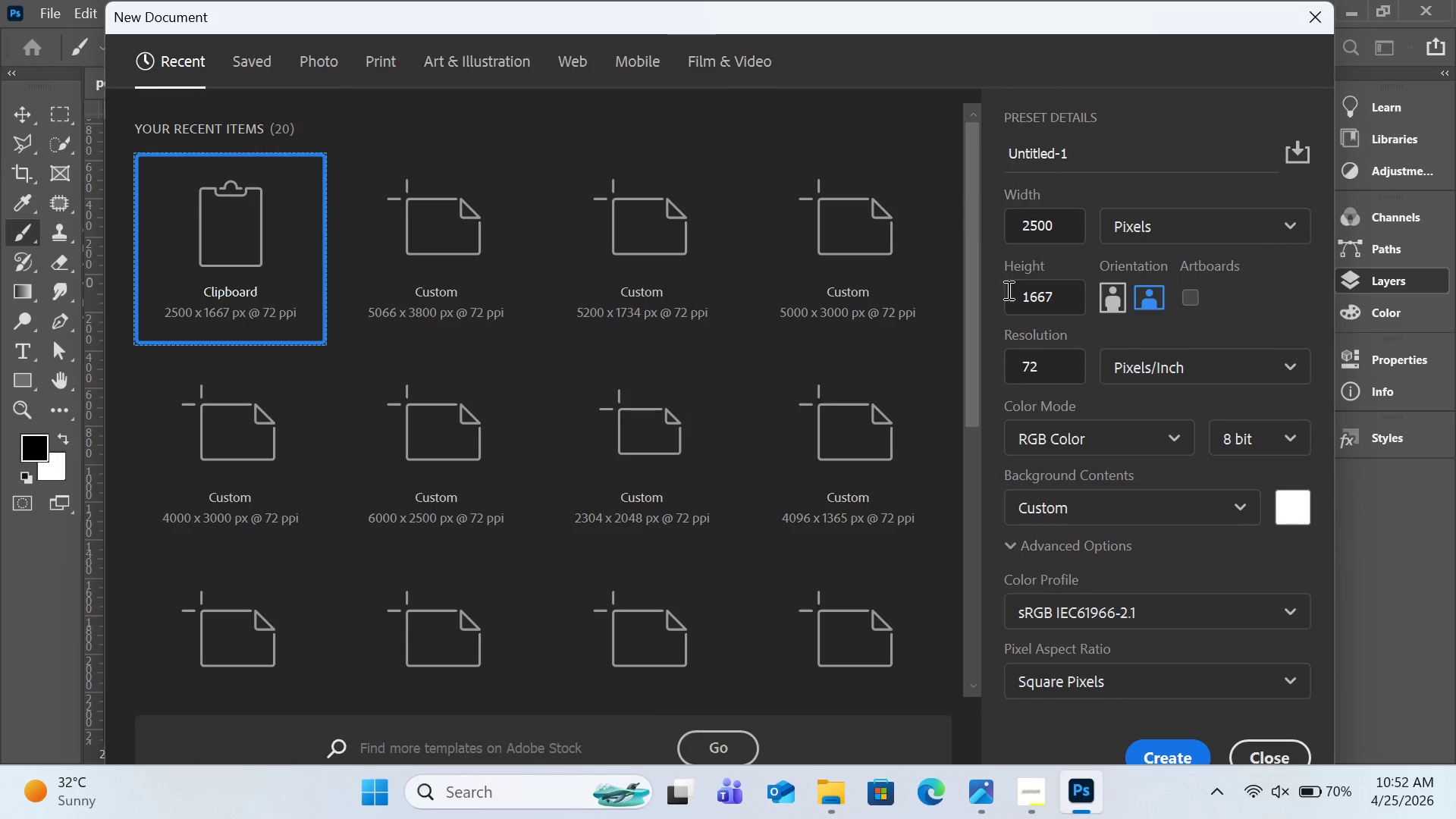 
left_click([1033, 223])
 